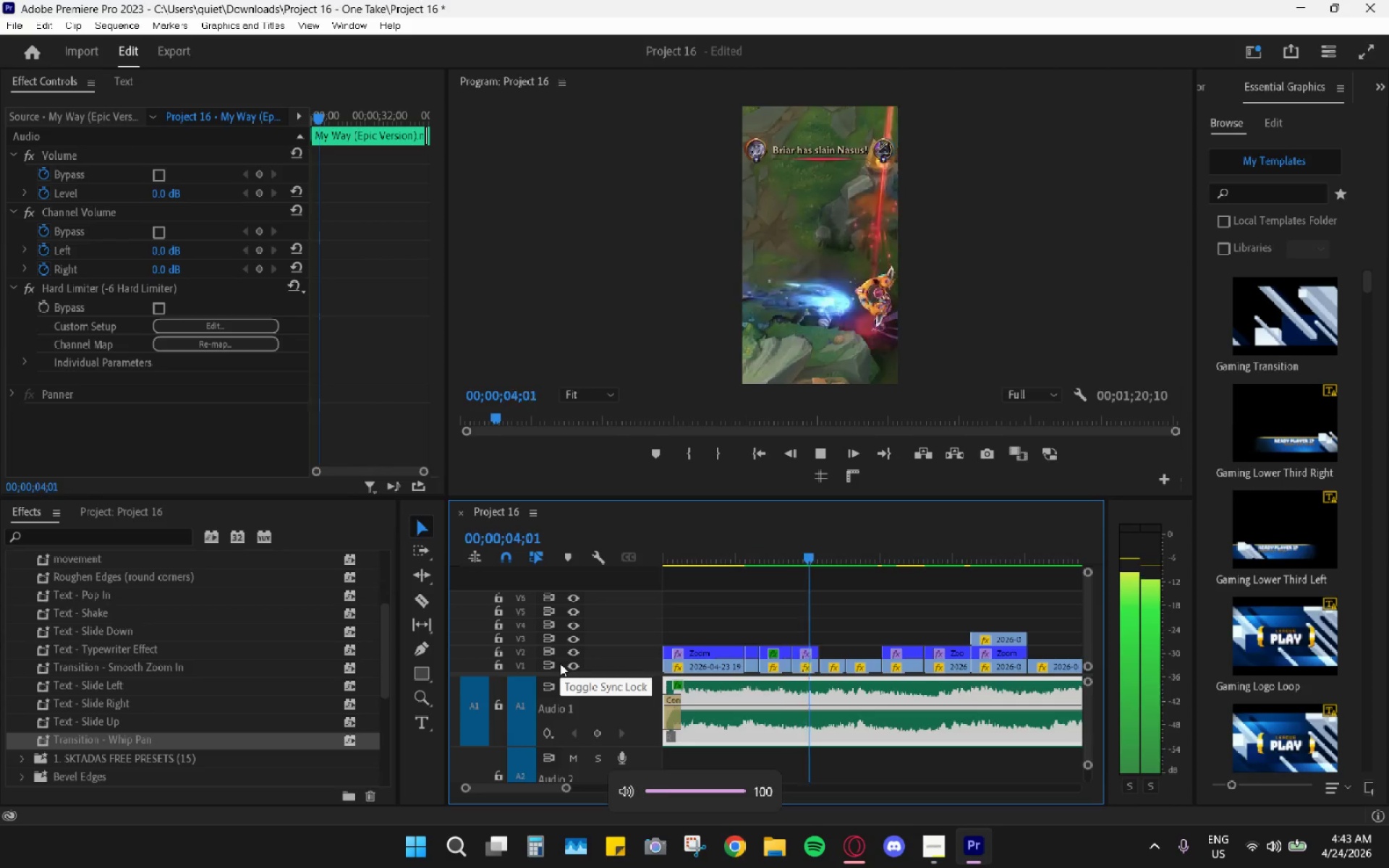 
key(VolumeUp)
 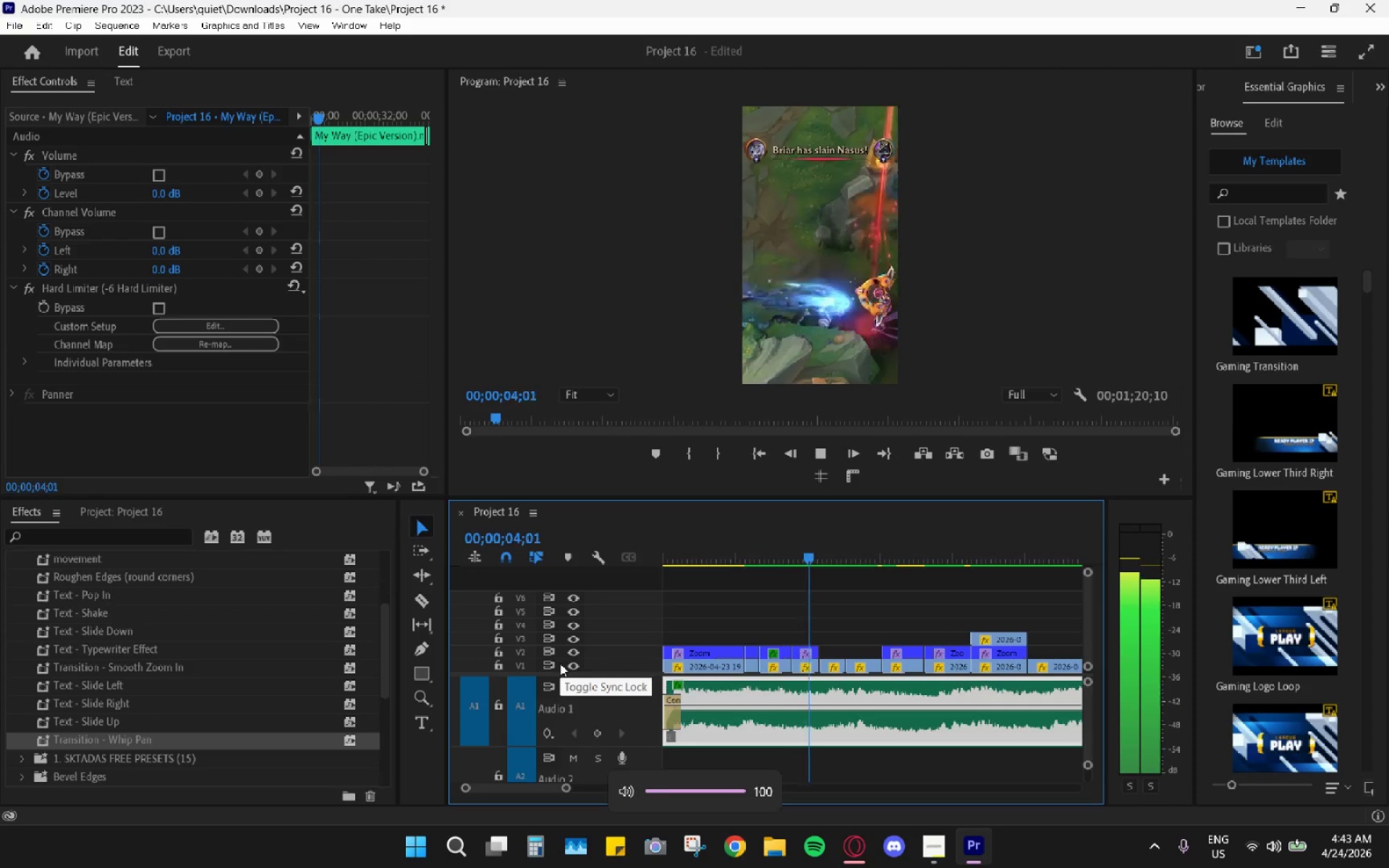 
key(VolumeUp)
 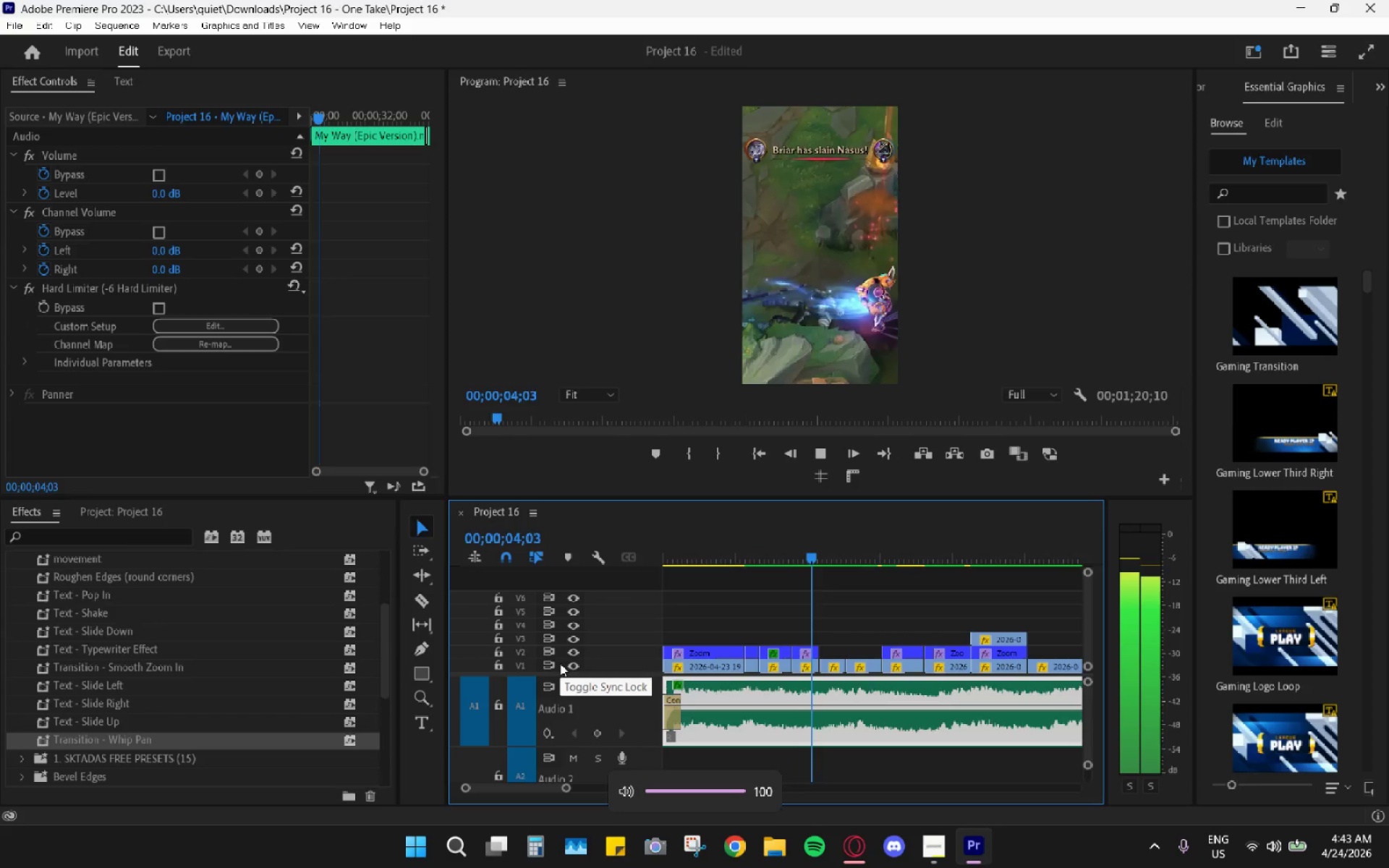 
key(VolumeUp)
 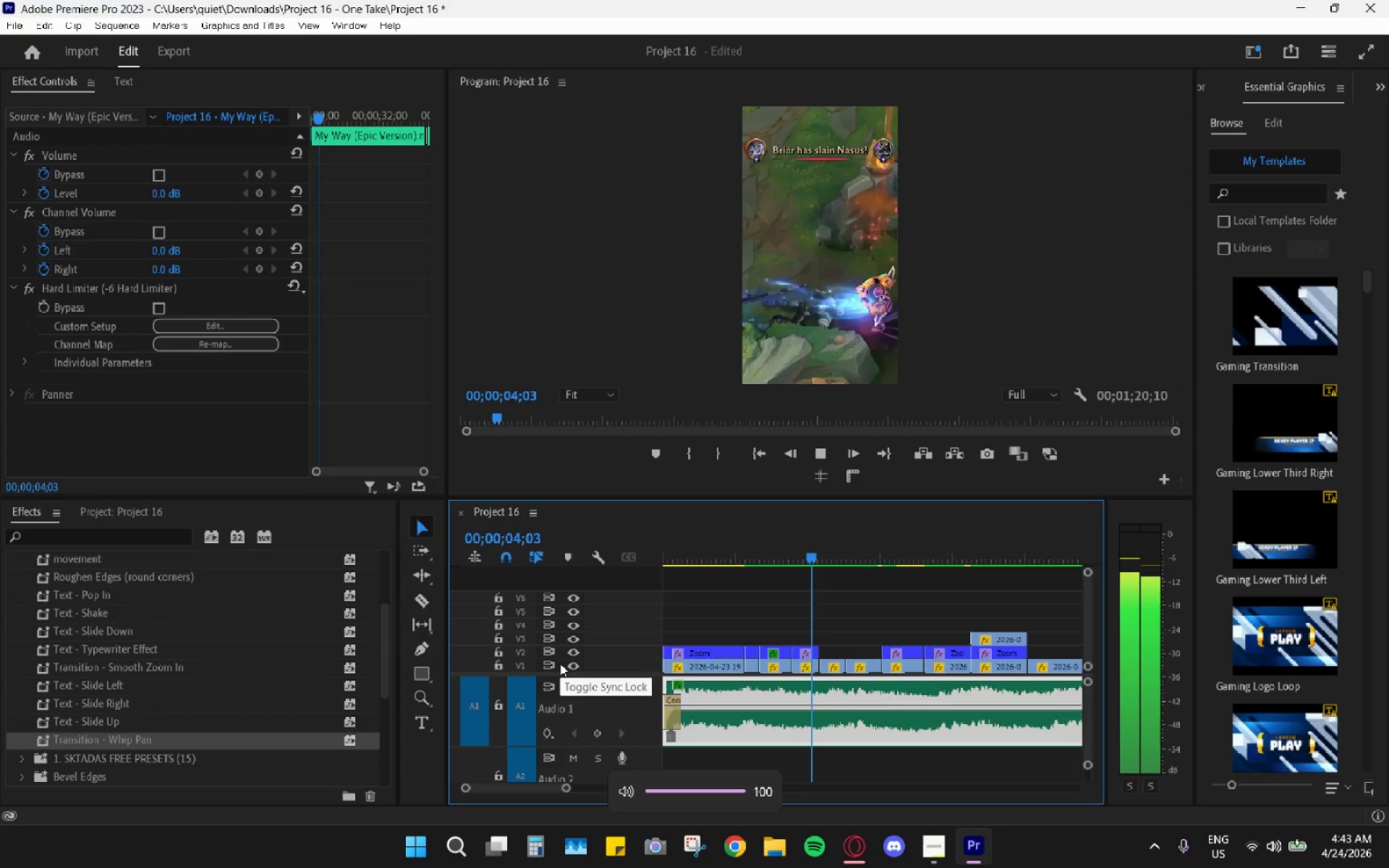 
key(VolumeUp)
 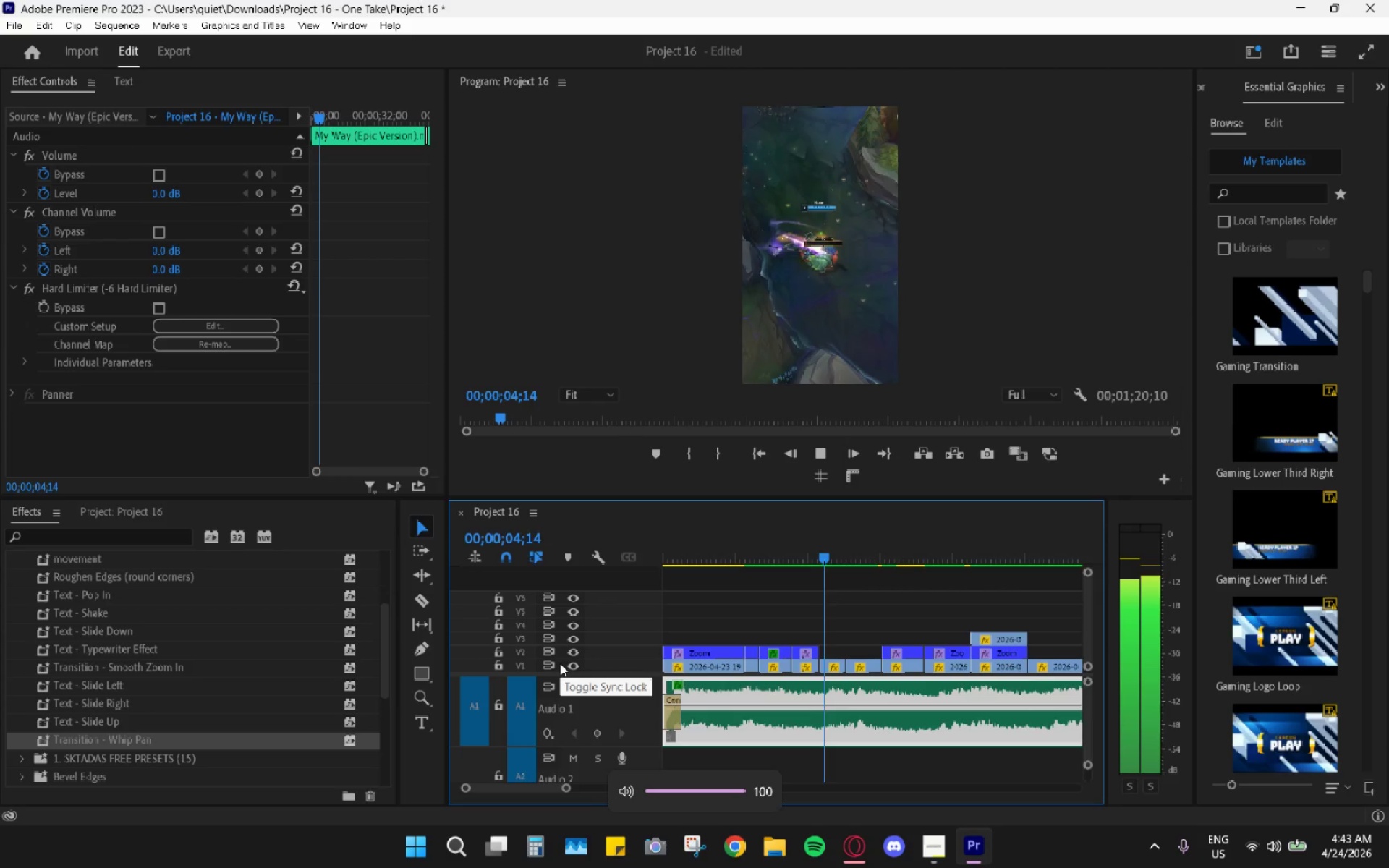 
key(Space)
 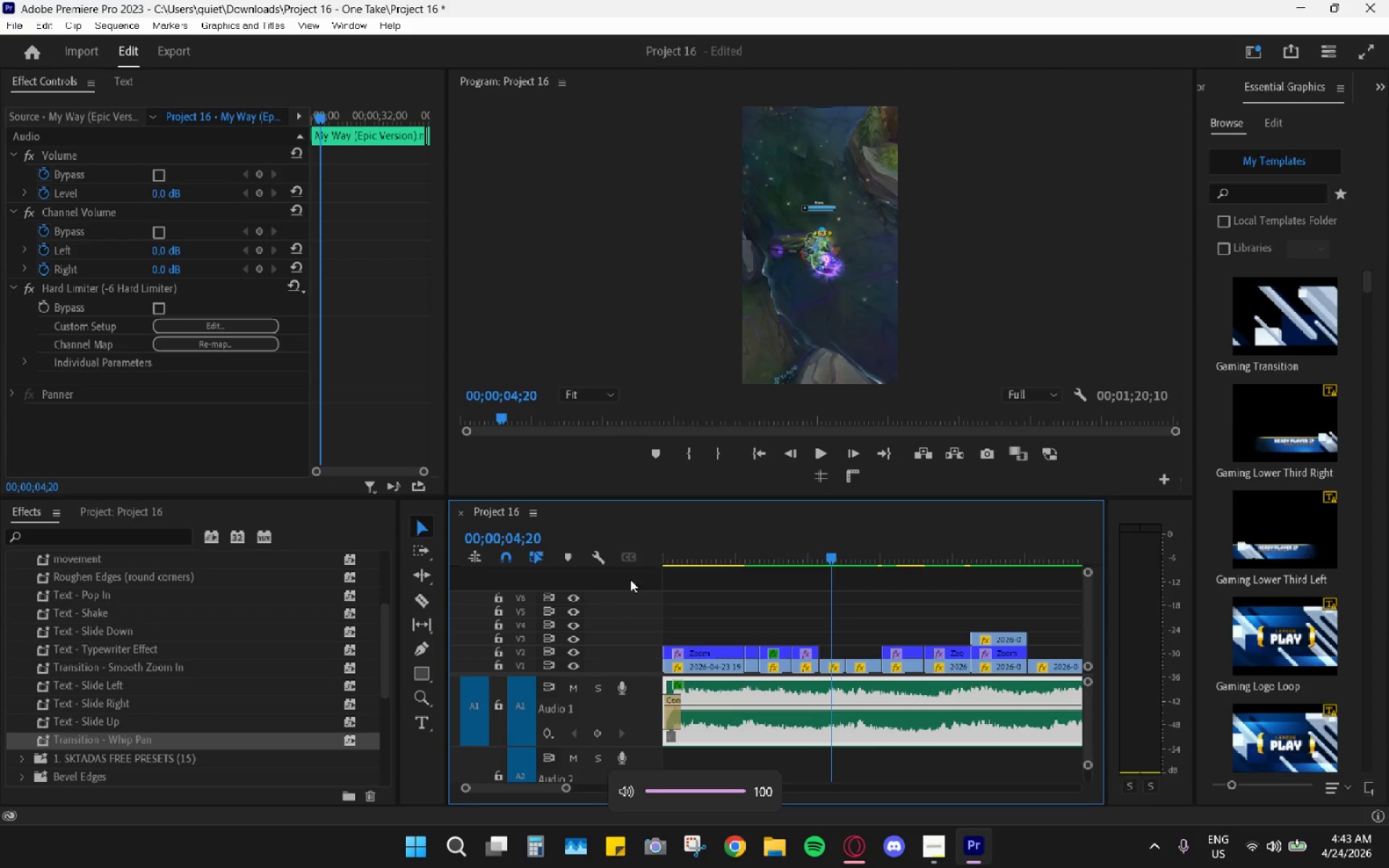 
left_click_drag(start_coordinate=[687, 557], to_coordinate=[602, 550])
 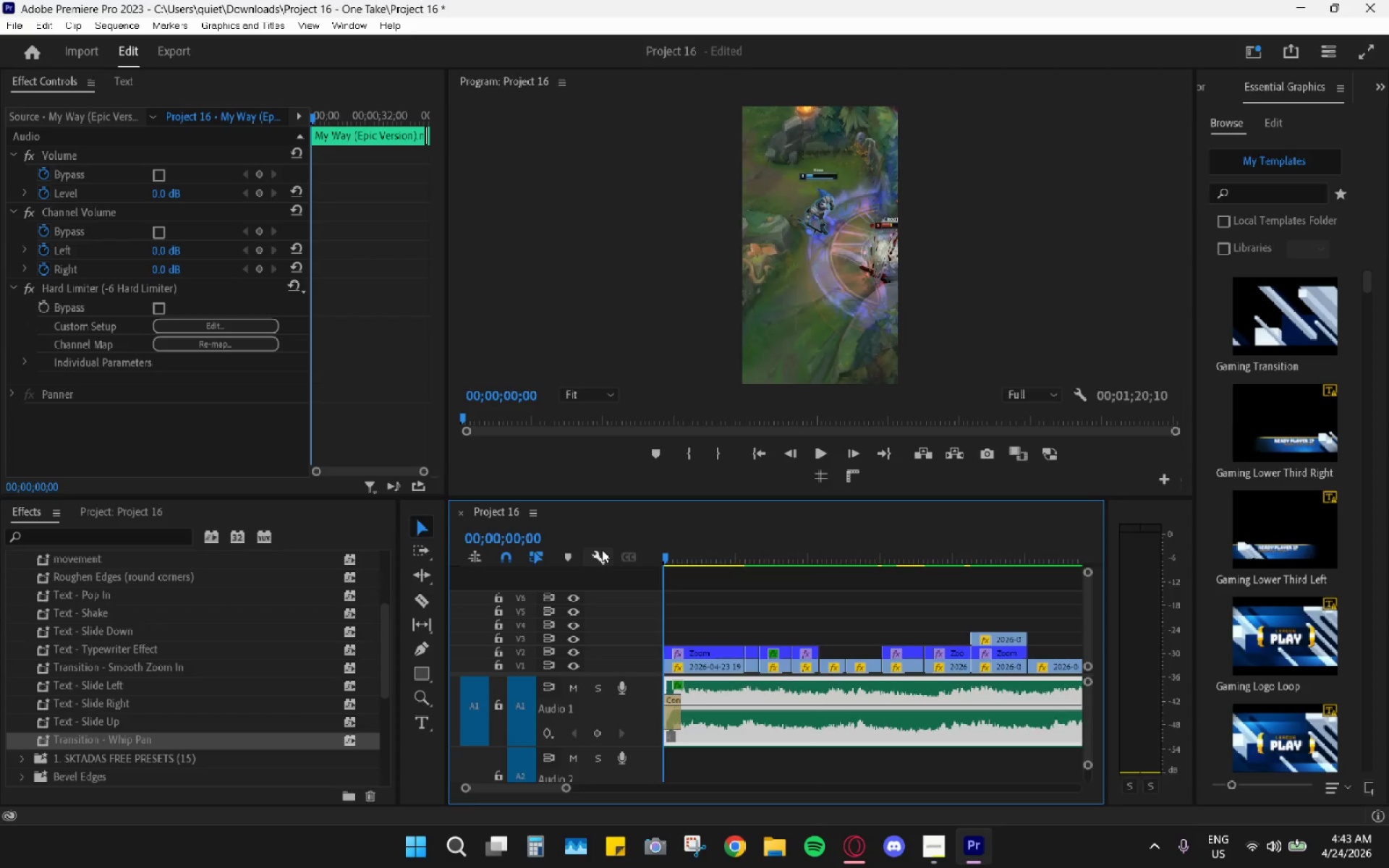 
key(Space)
 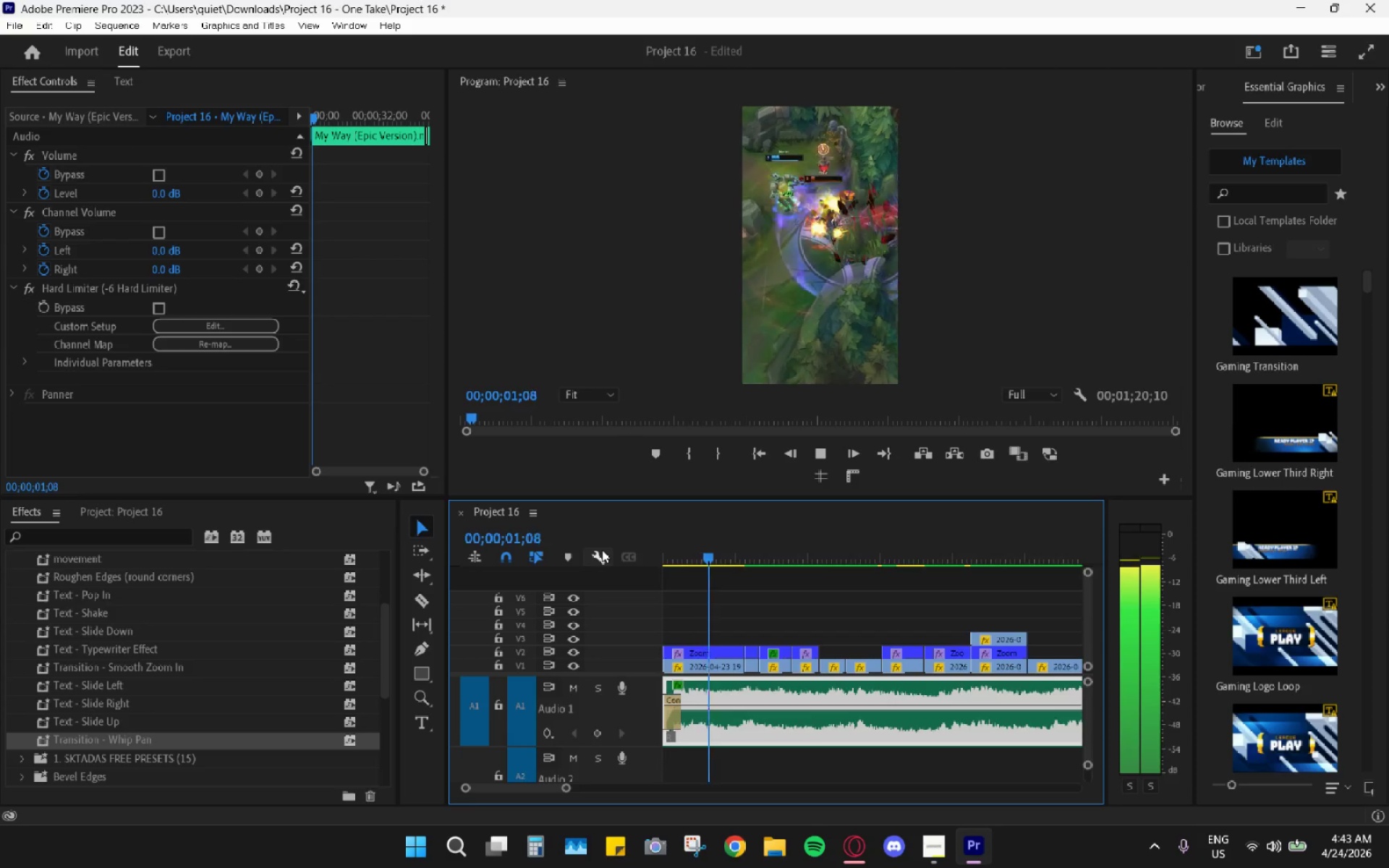 
key(Space)
 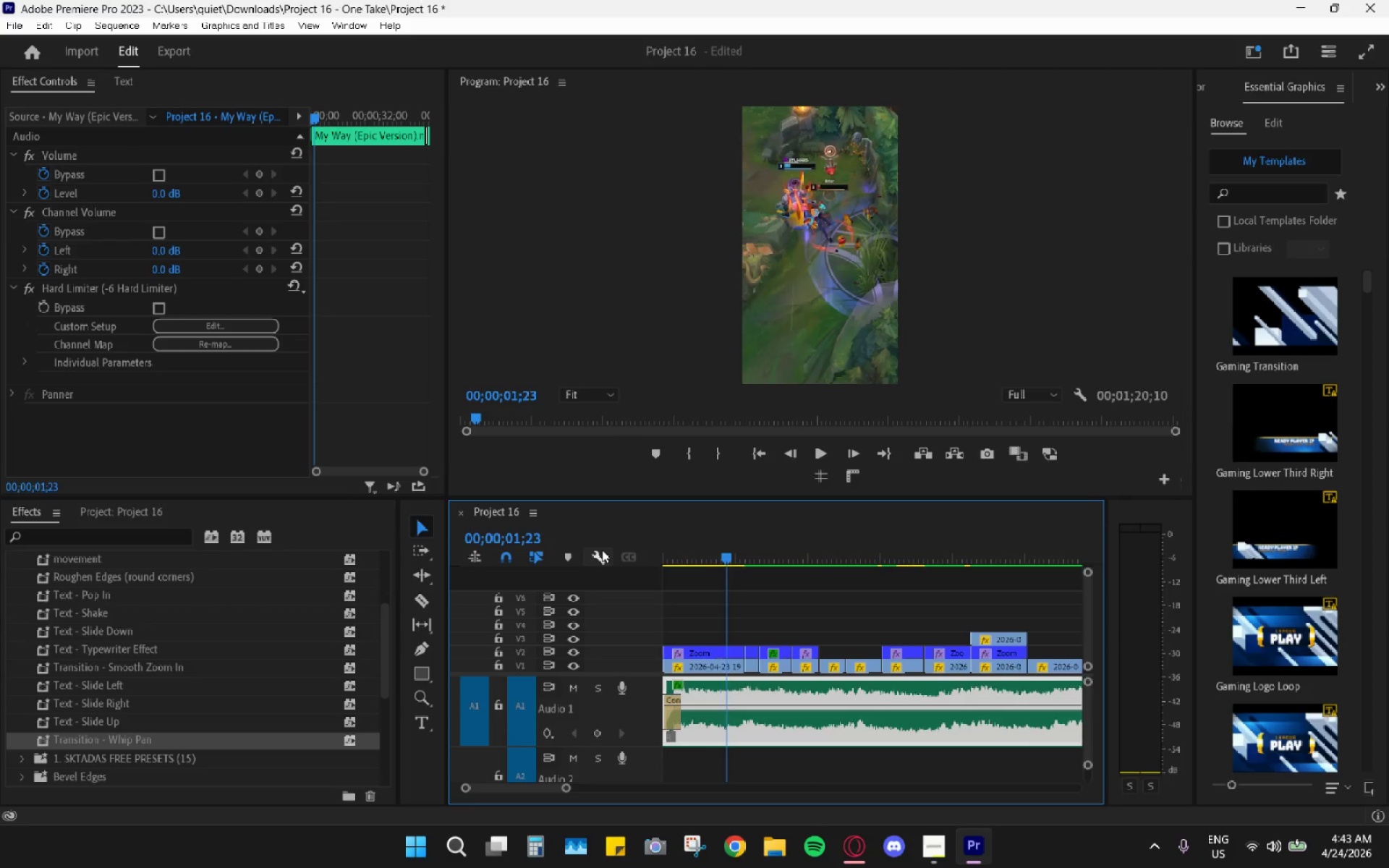 
key(Space)
 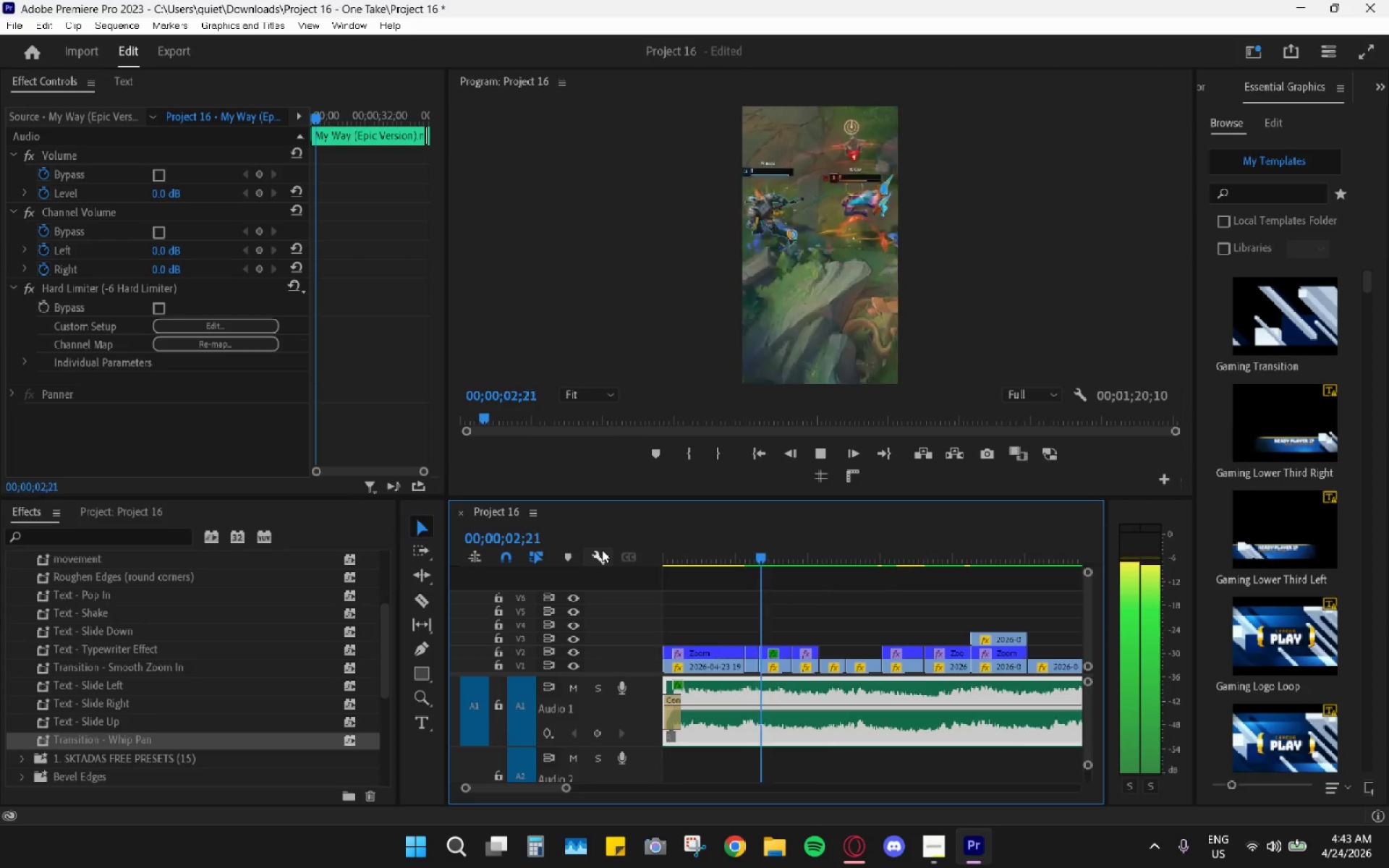 
key(Space)
 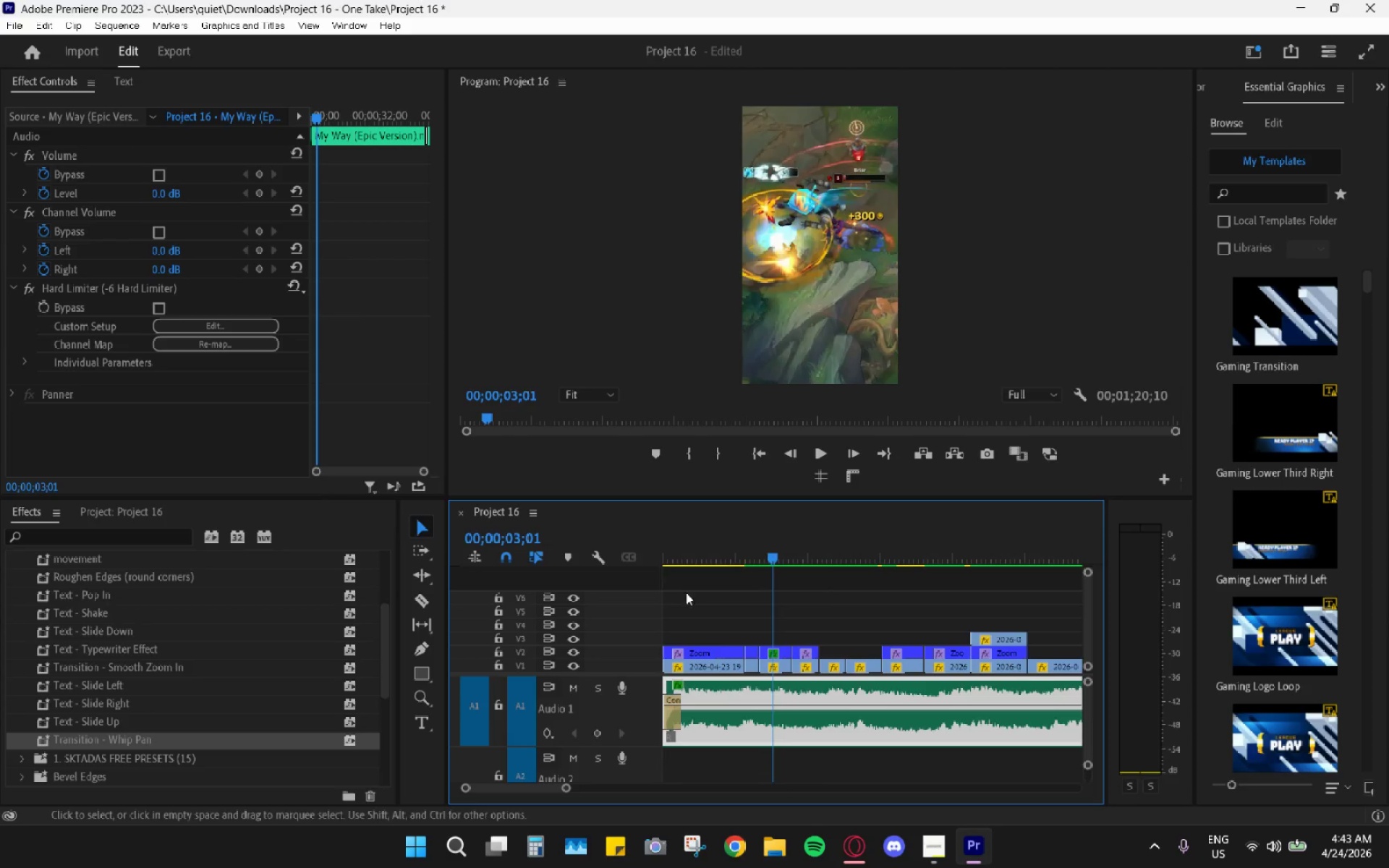 
hold_key(key=AltLeft, duration=0.86)
scroll: coordinate [717, 624], scroll_direction: up, amount: 10.0
 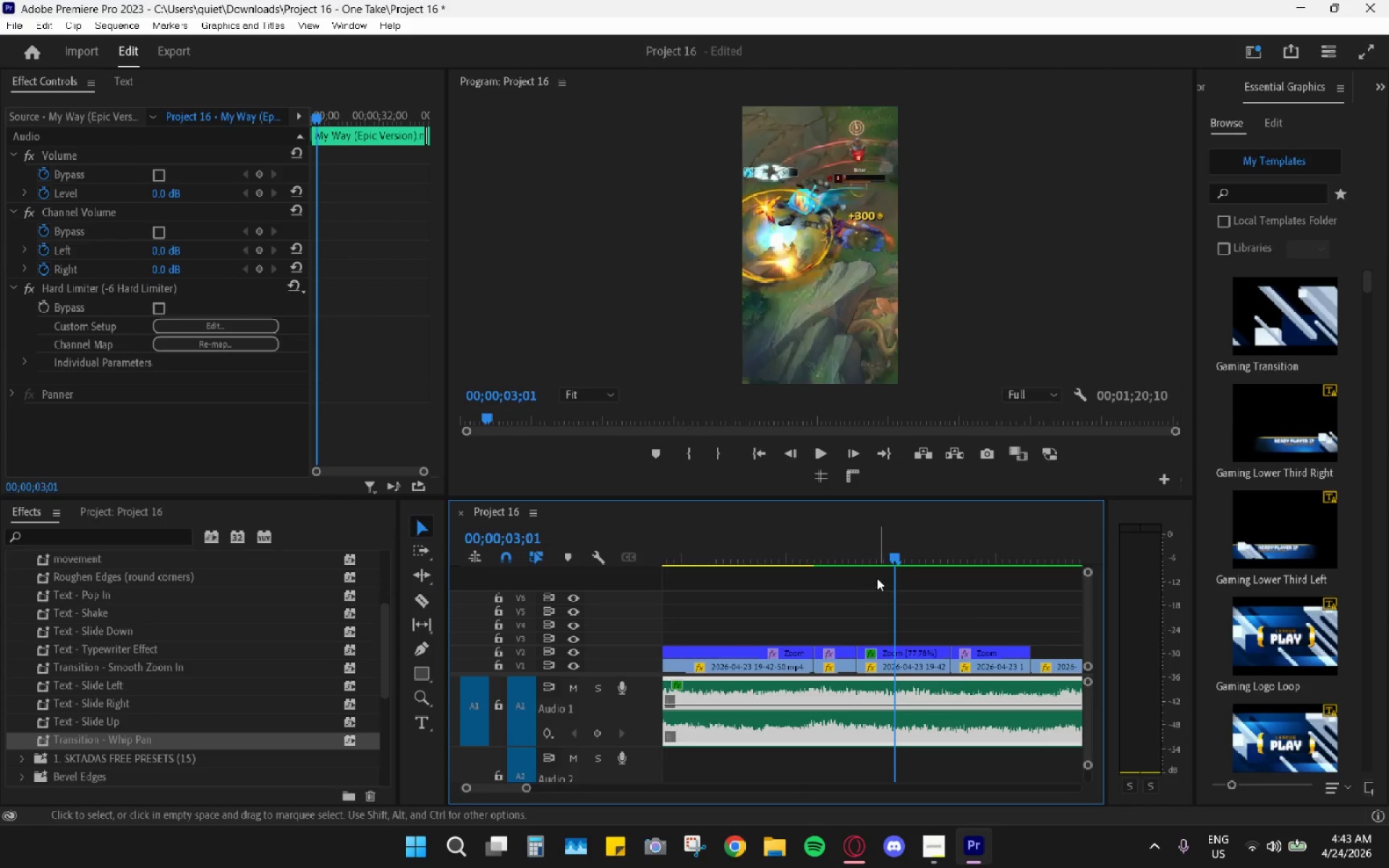 
left_click_drag(start_coordinate=[865, 569], to_coordinate=[846, 563])
 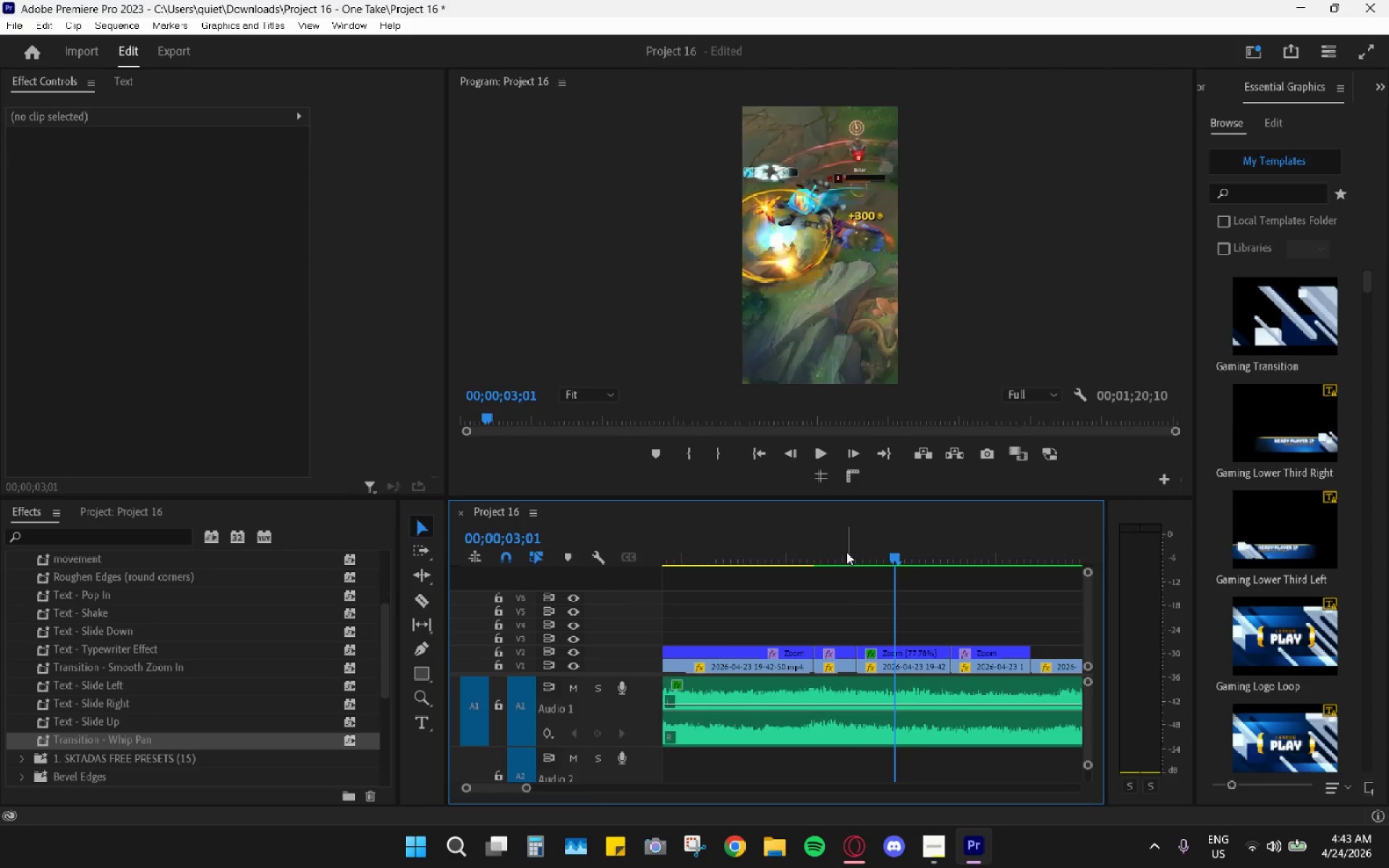 
left_click_drag(start_coordinate=[846, 551], to_coordinate=[577, 560])
 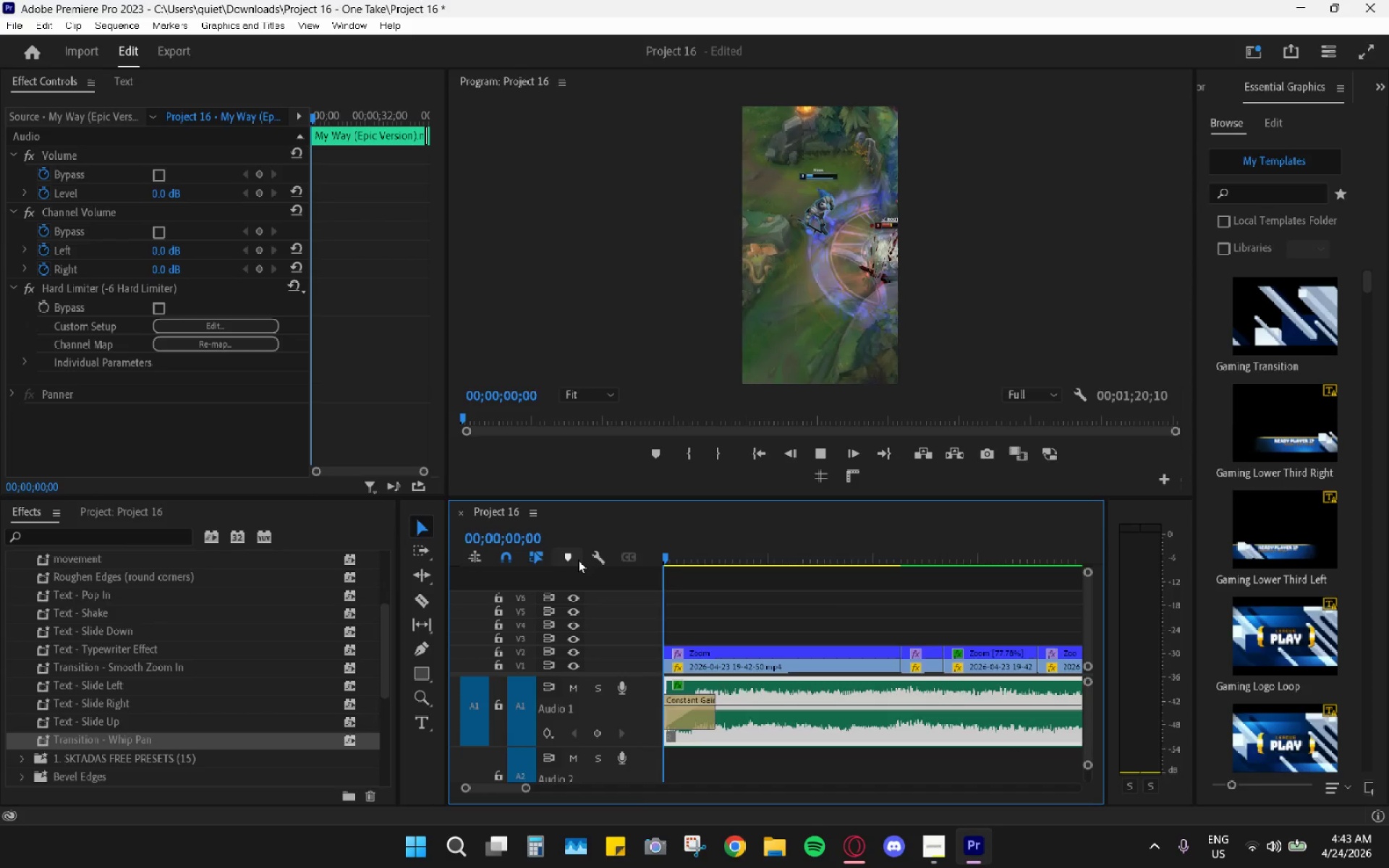 
key(Space)
 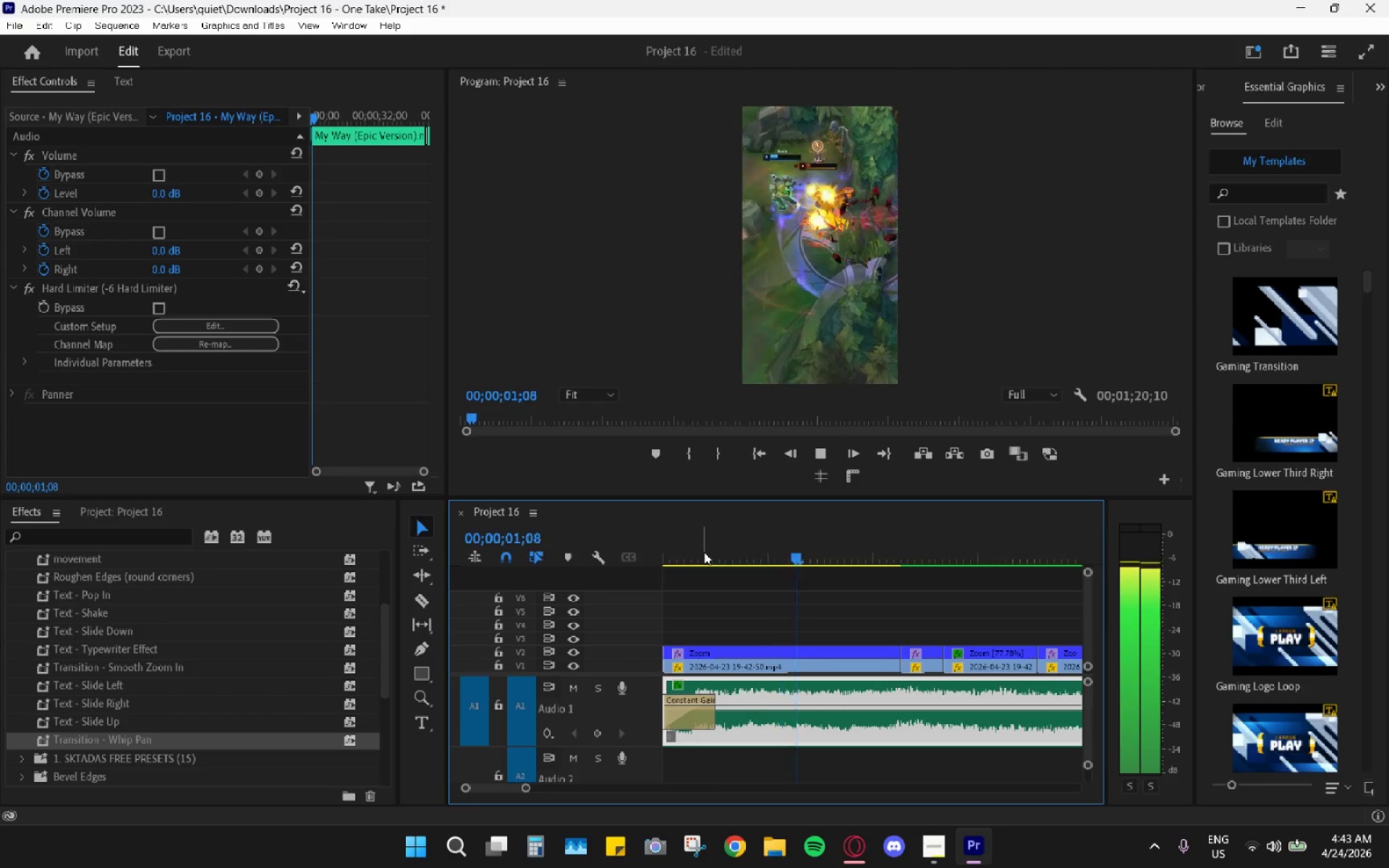 
key(Space)
 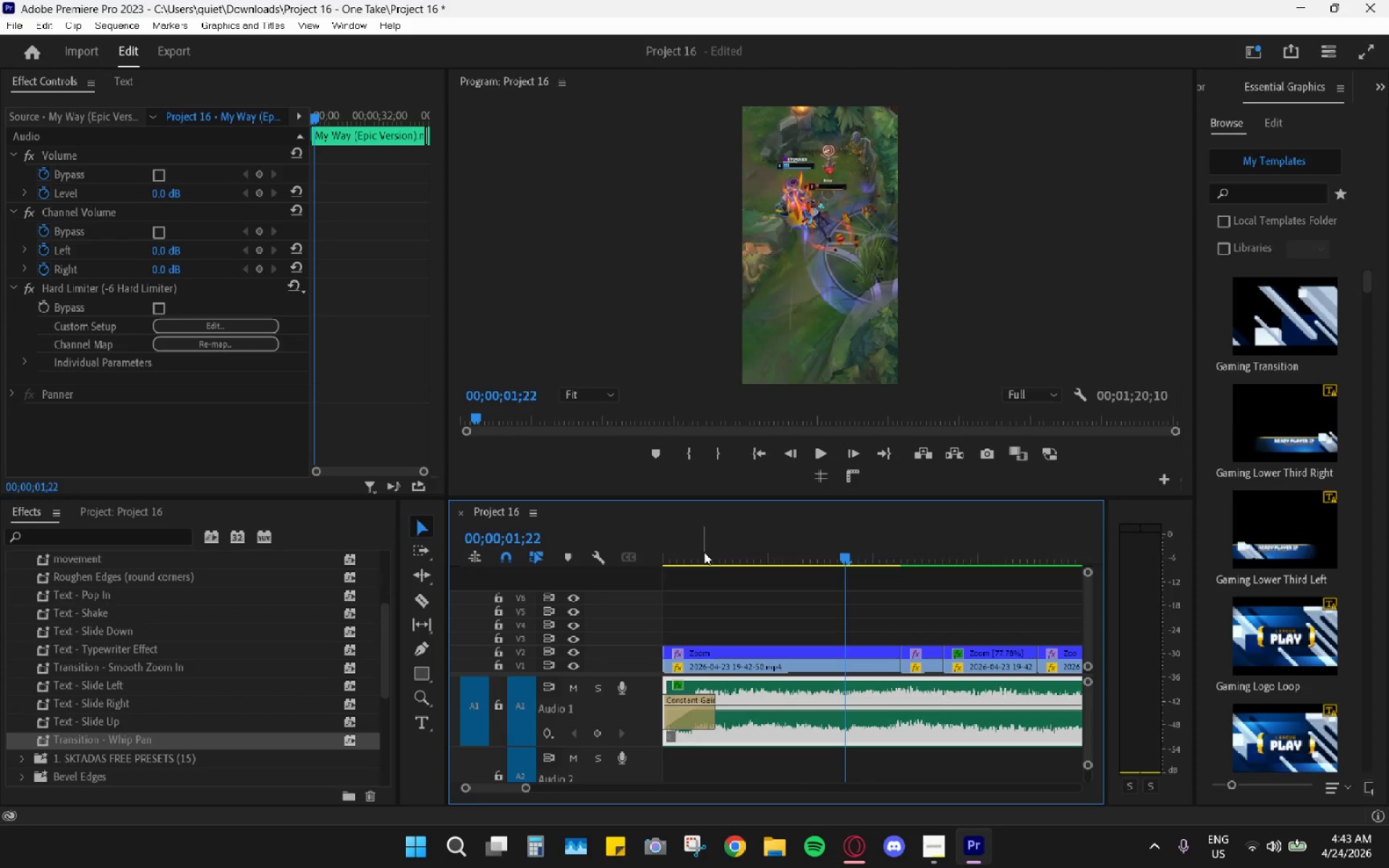 
key(Space)
 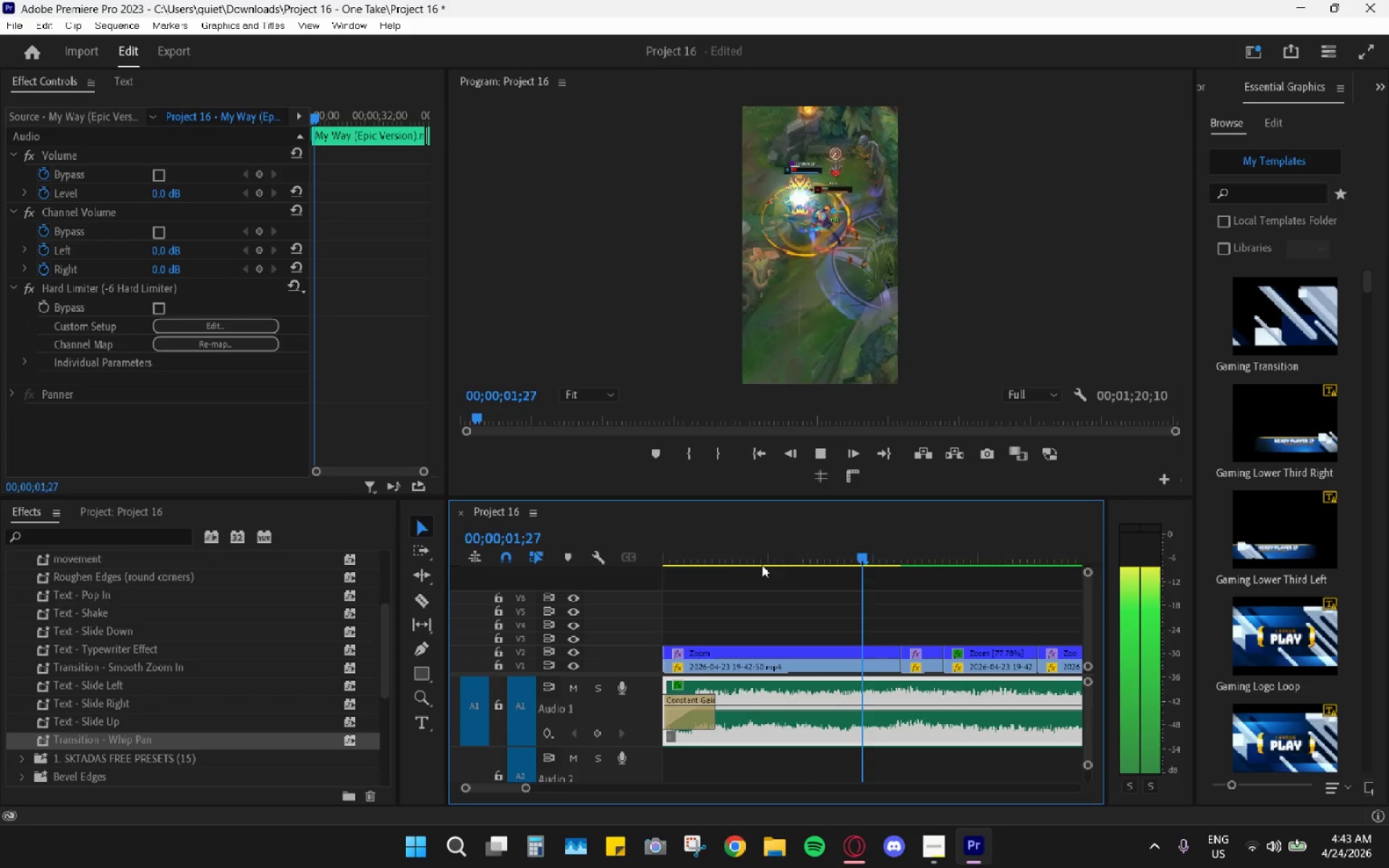 
key(Space)
 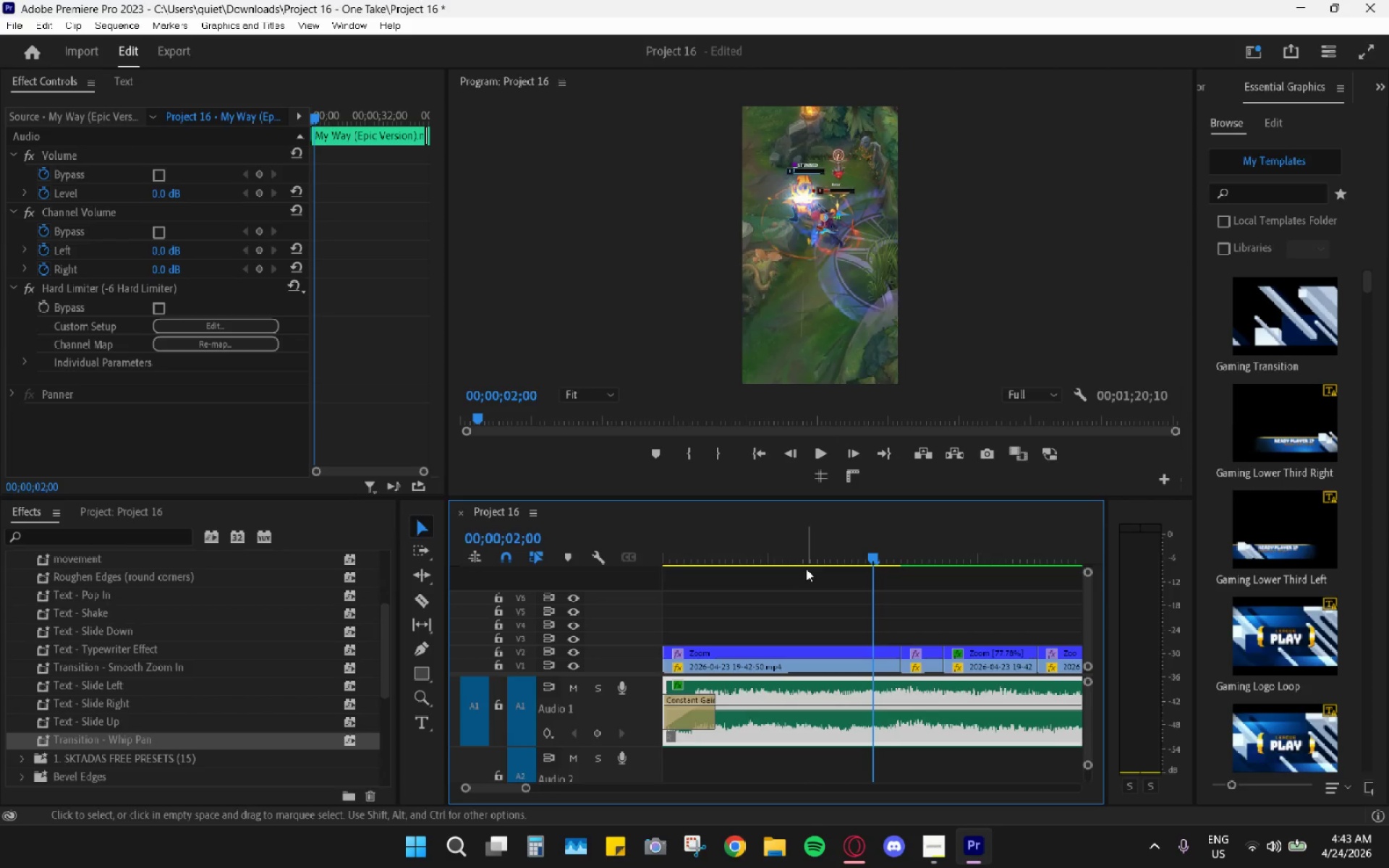 
key(Space)
 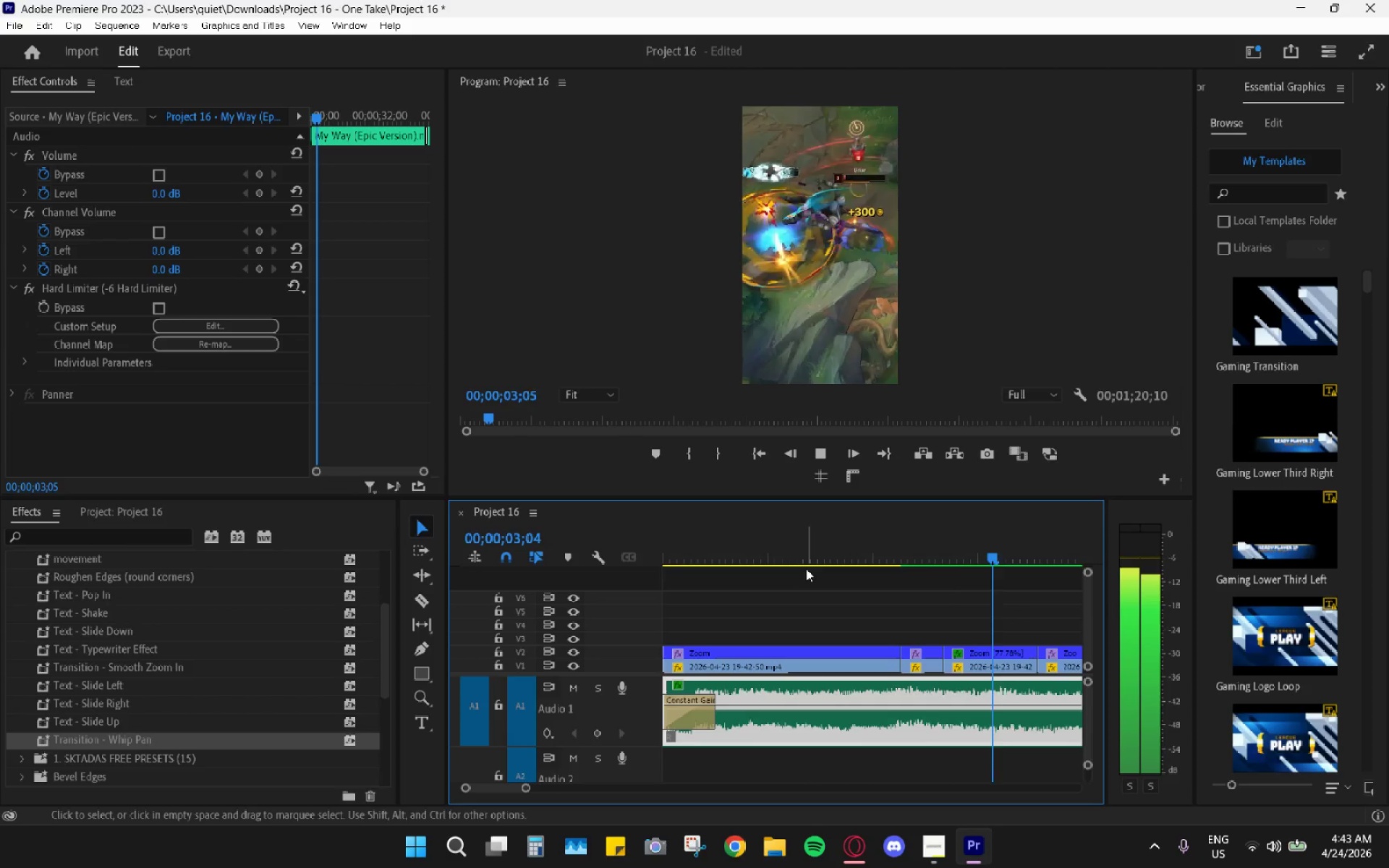 
key(Space)
 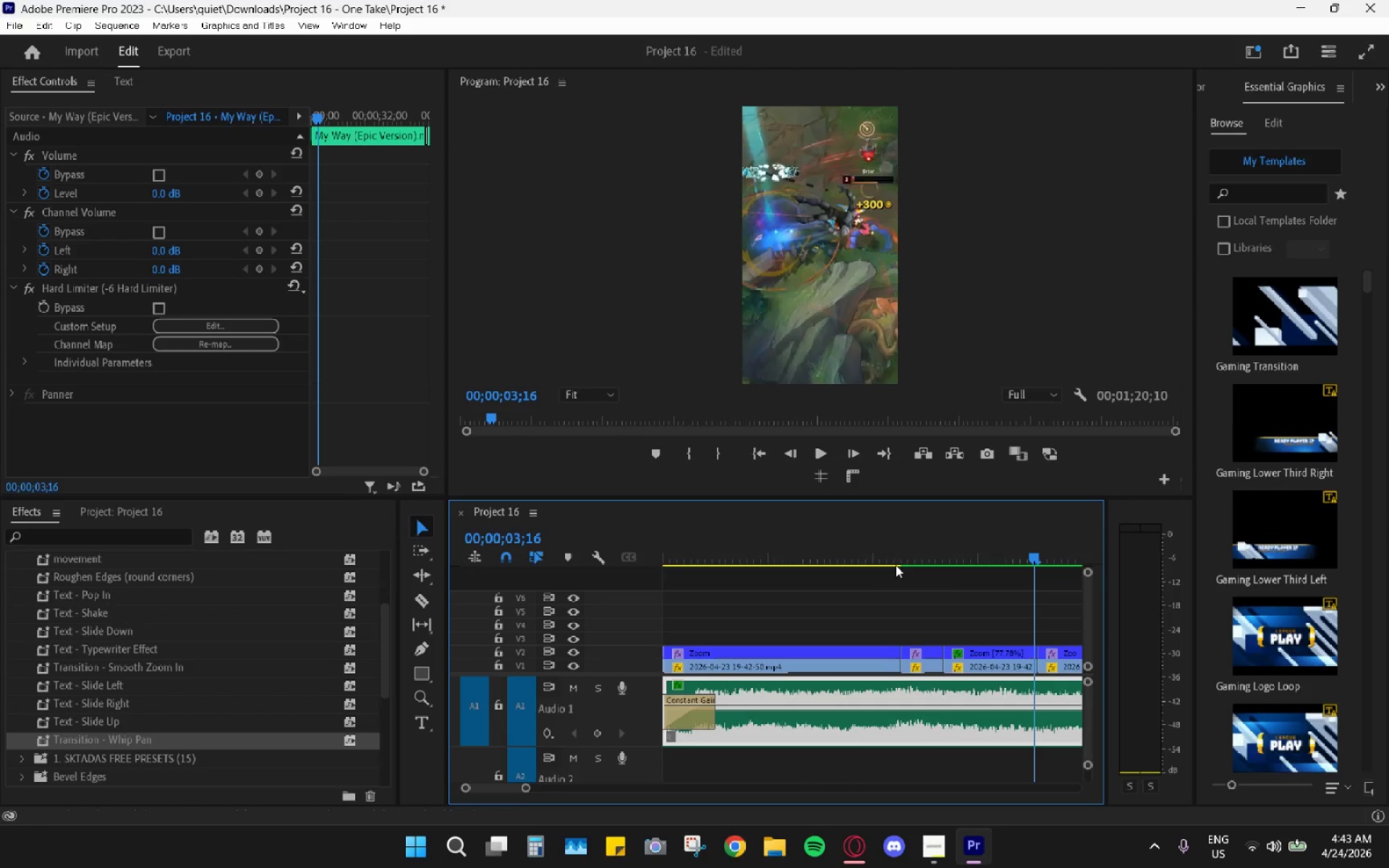 
left_click_drag(start_coordinate=[956, 549], to_coordinate=[1026, 644])
 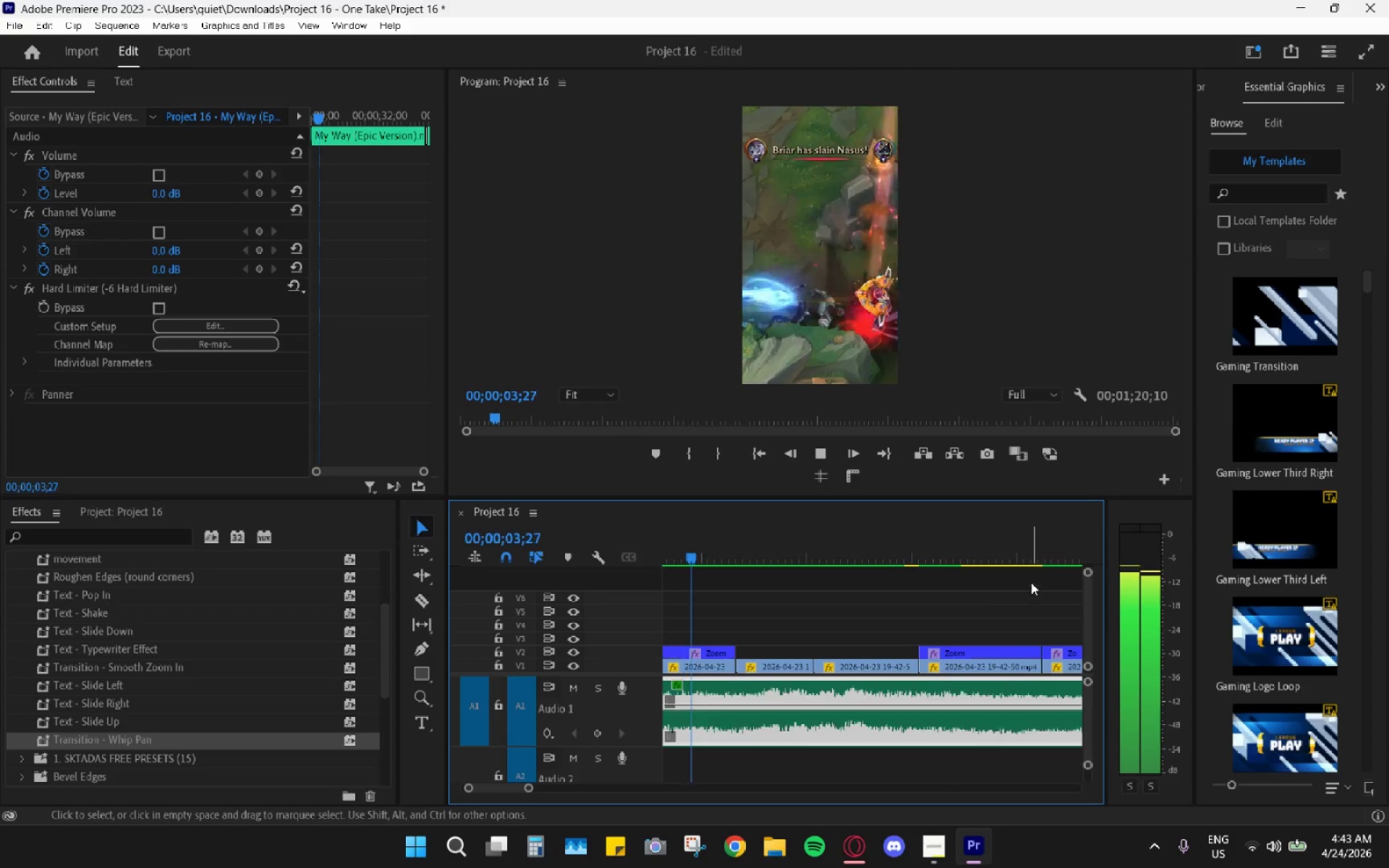 
key(Space)
 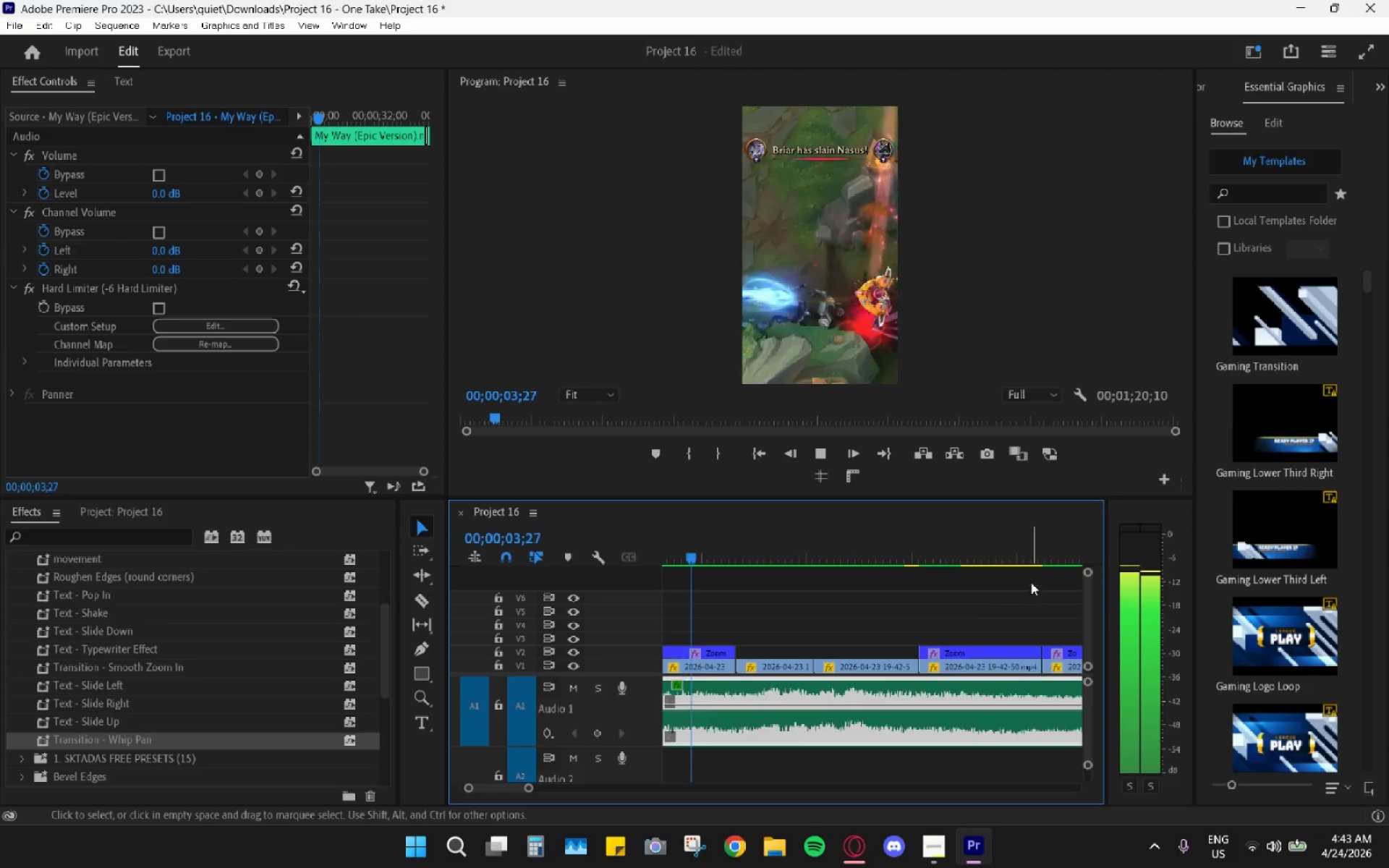 
key(Space)
 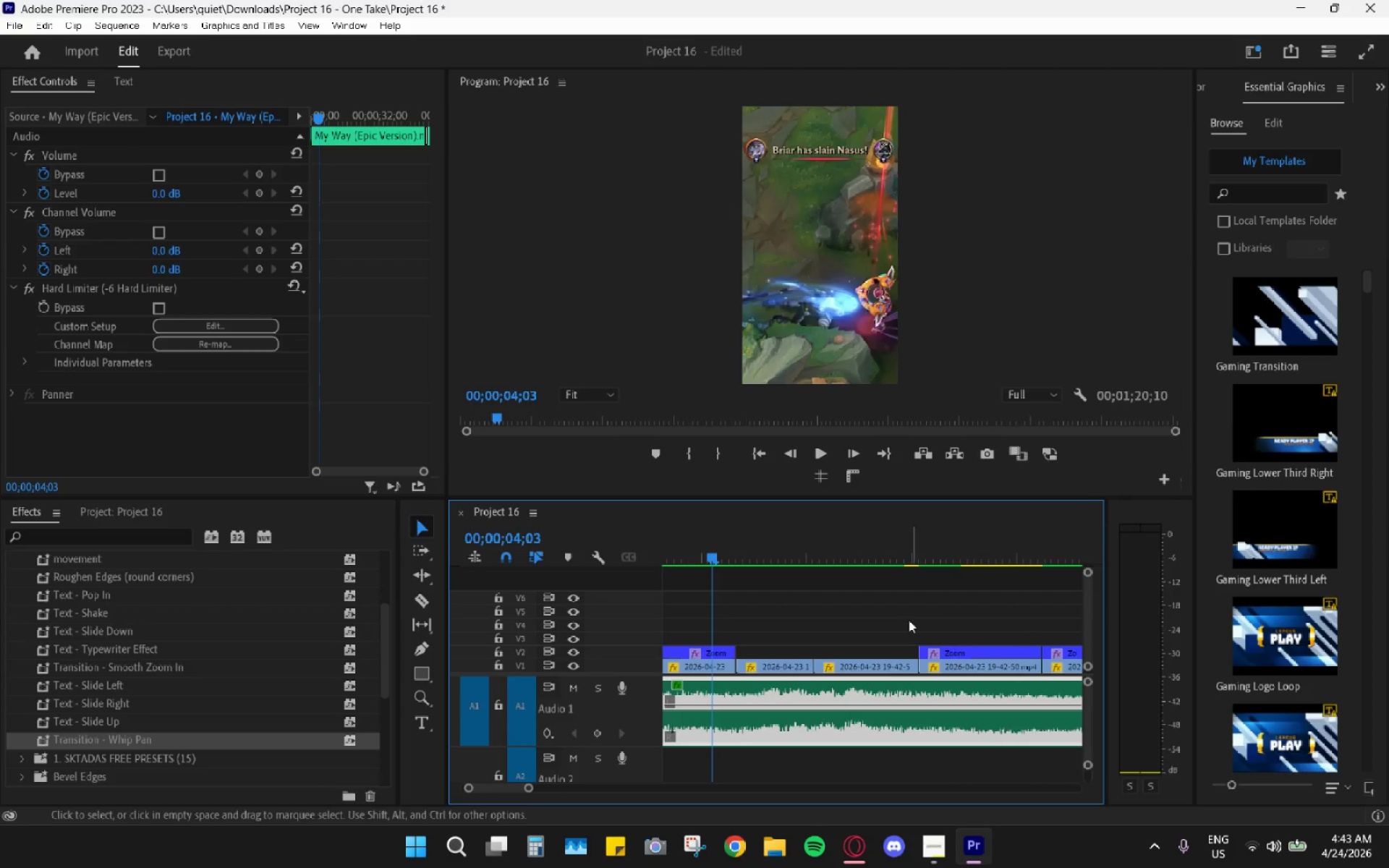 
key(Space)
 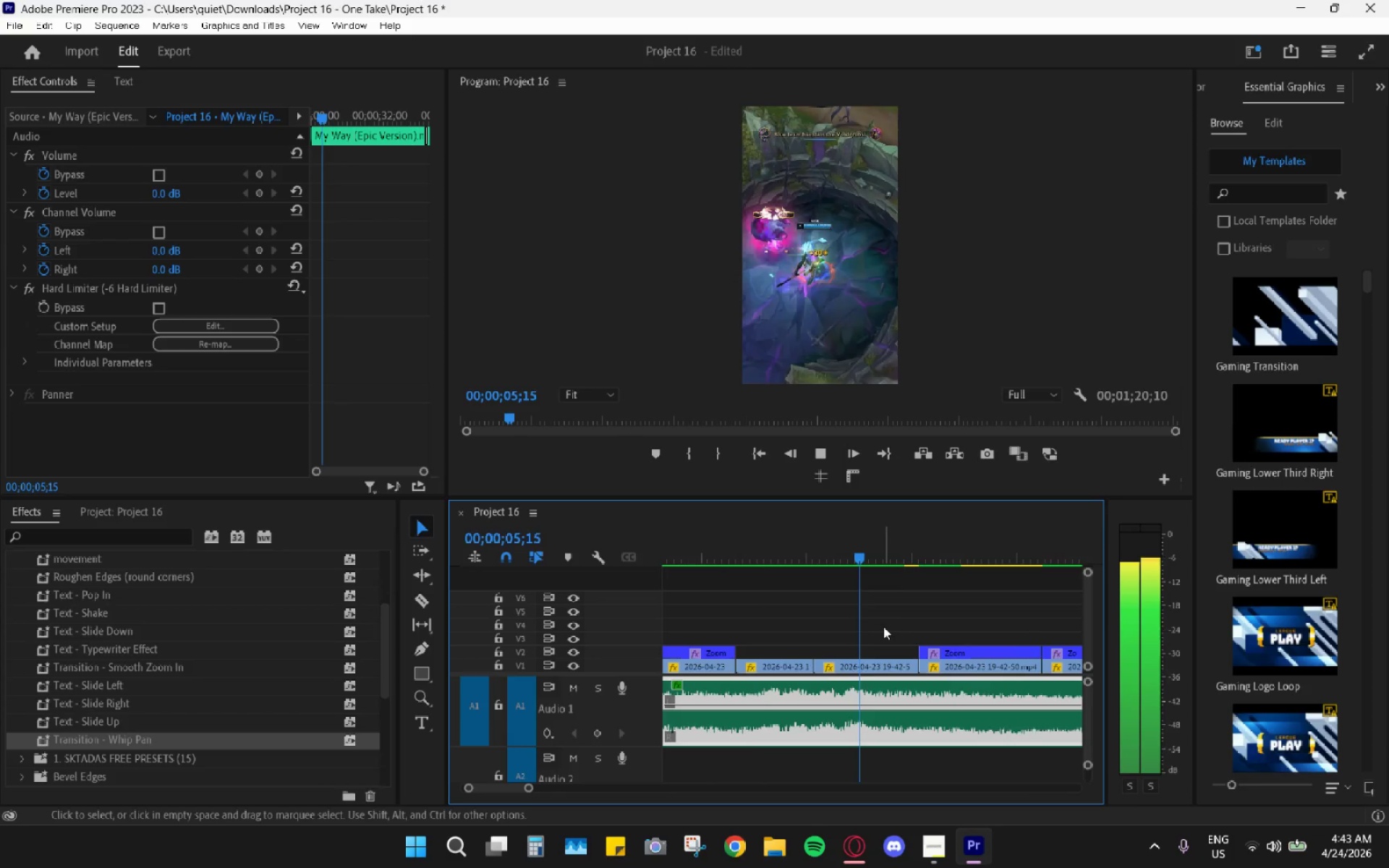 
key(Space)
 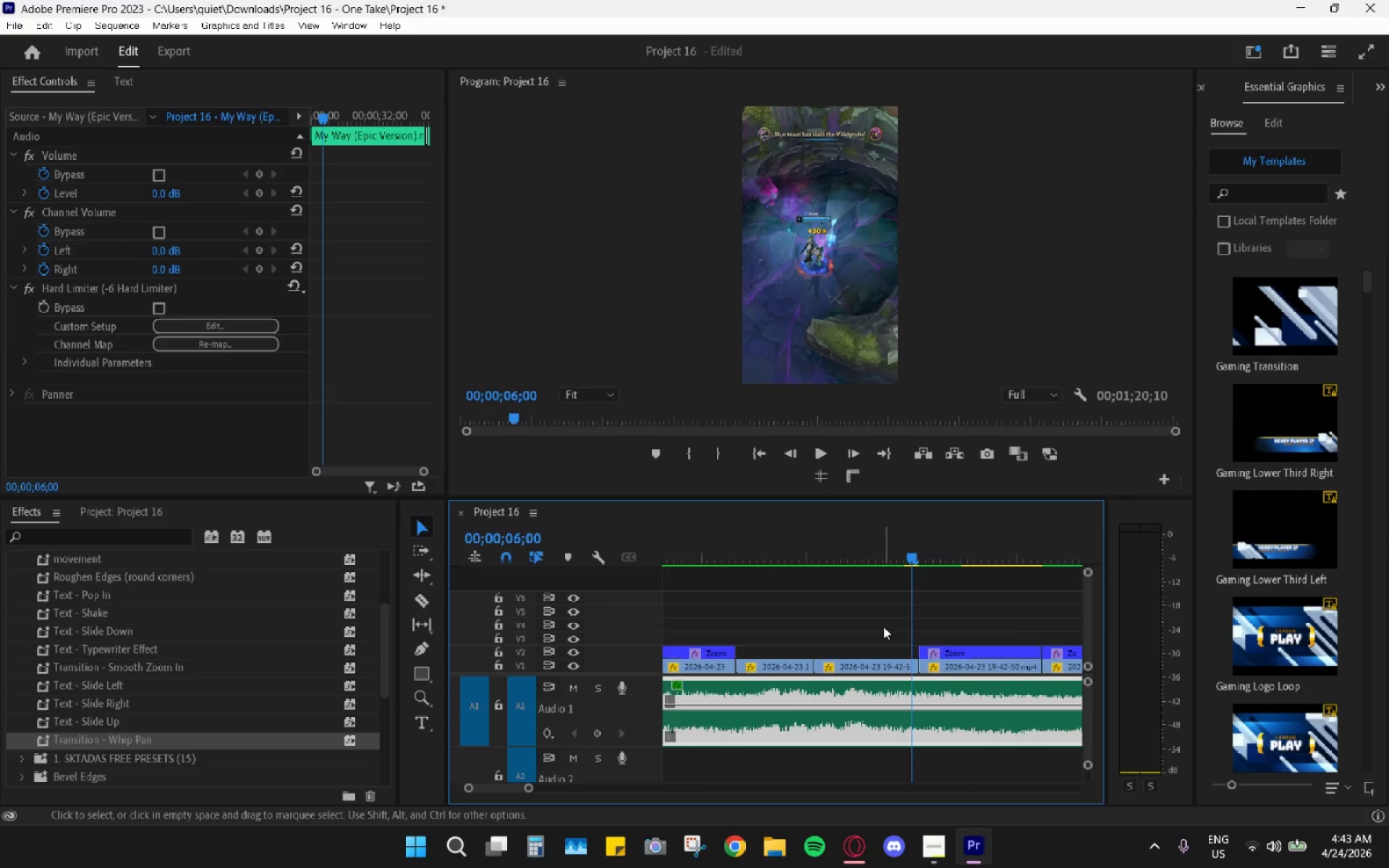 
hold_key(key=AltLeft, duration=0.48)
scroll: coordinate [883, 626], scroll_direction: down, amount: 3.0
 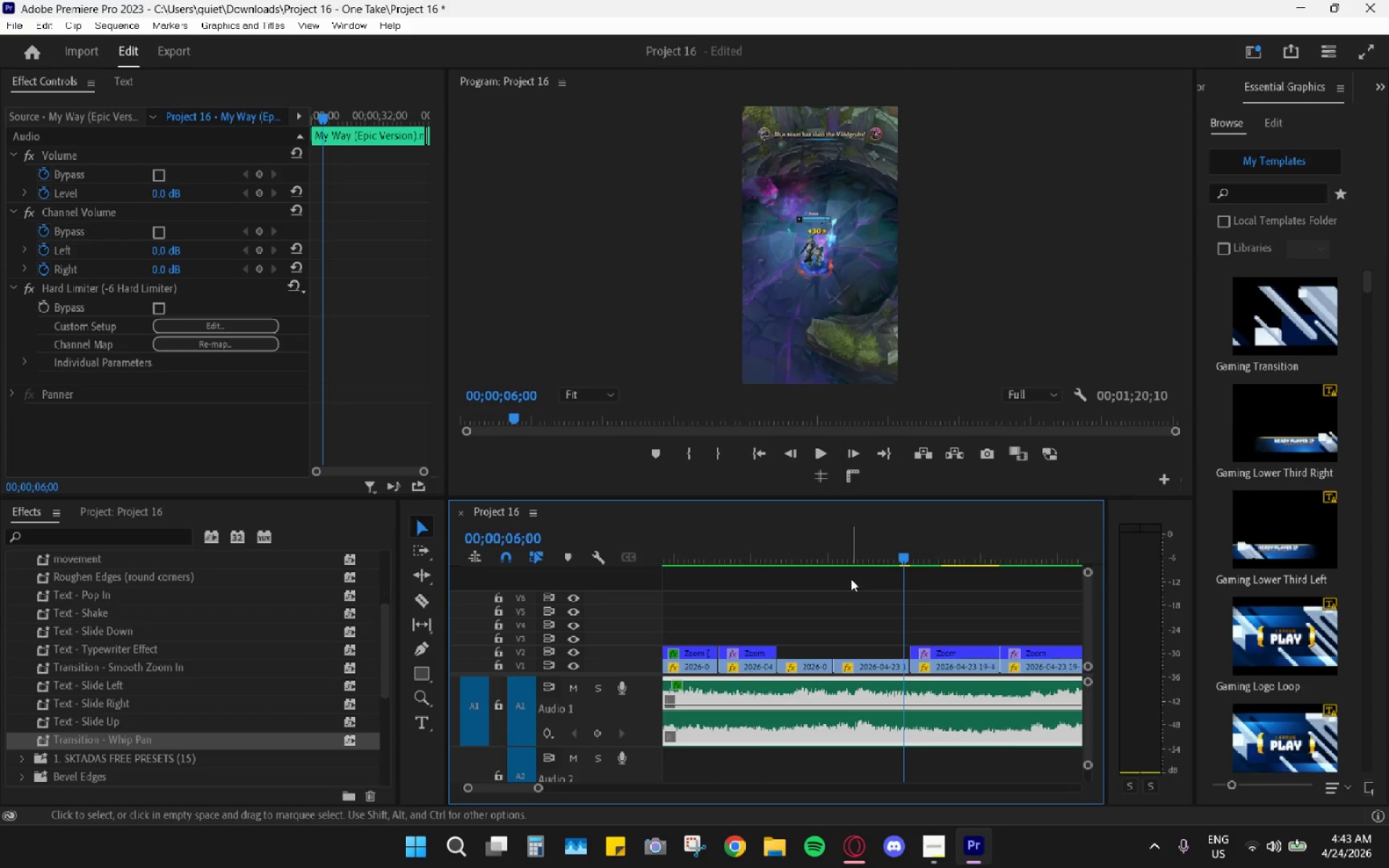 
key(Space)
 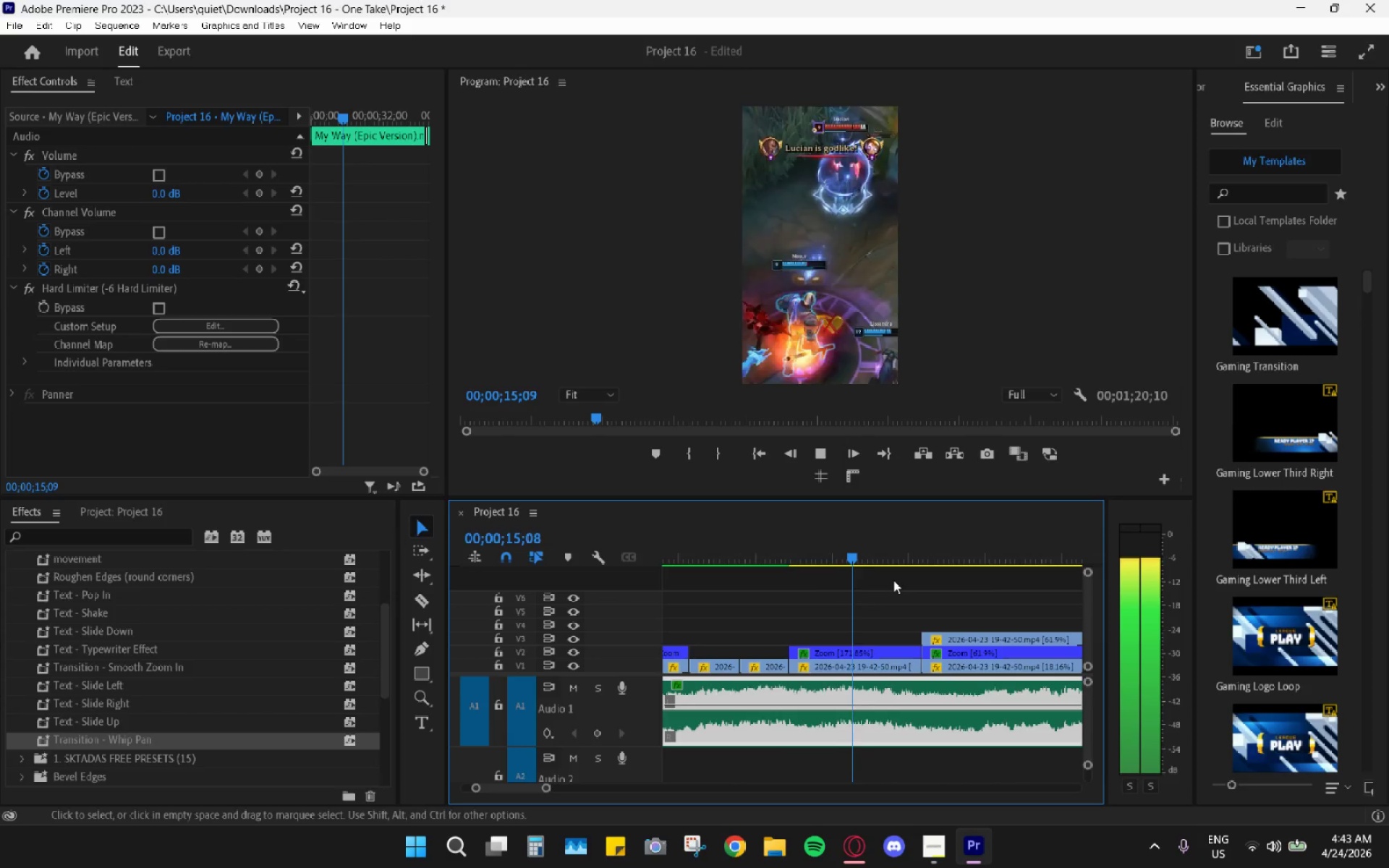 
wait(14.42)
 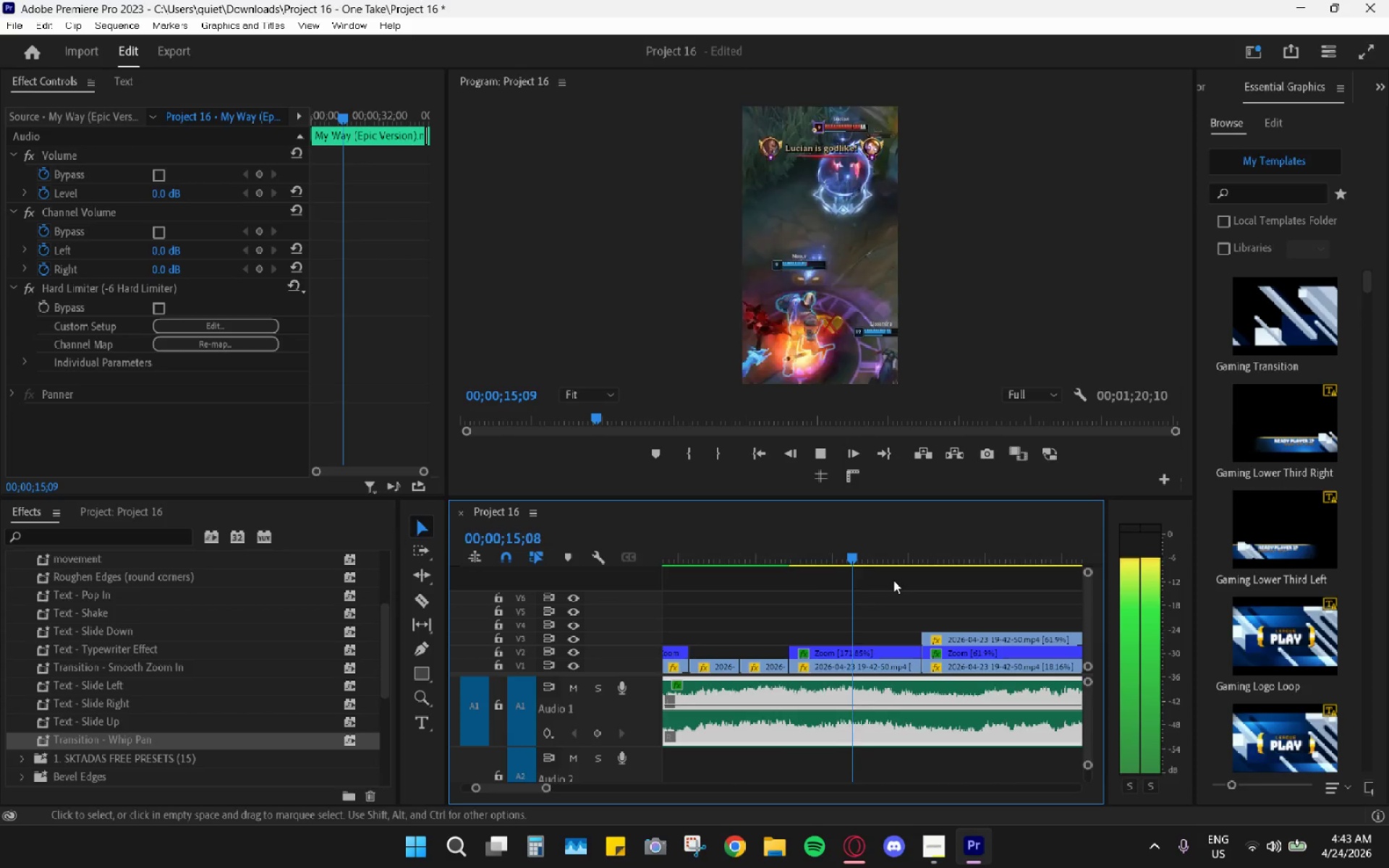 
key(Space)
 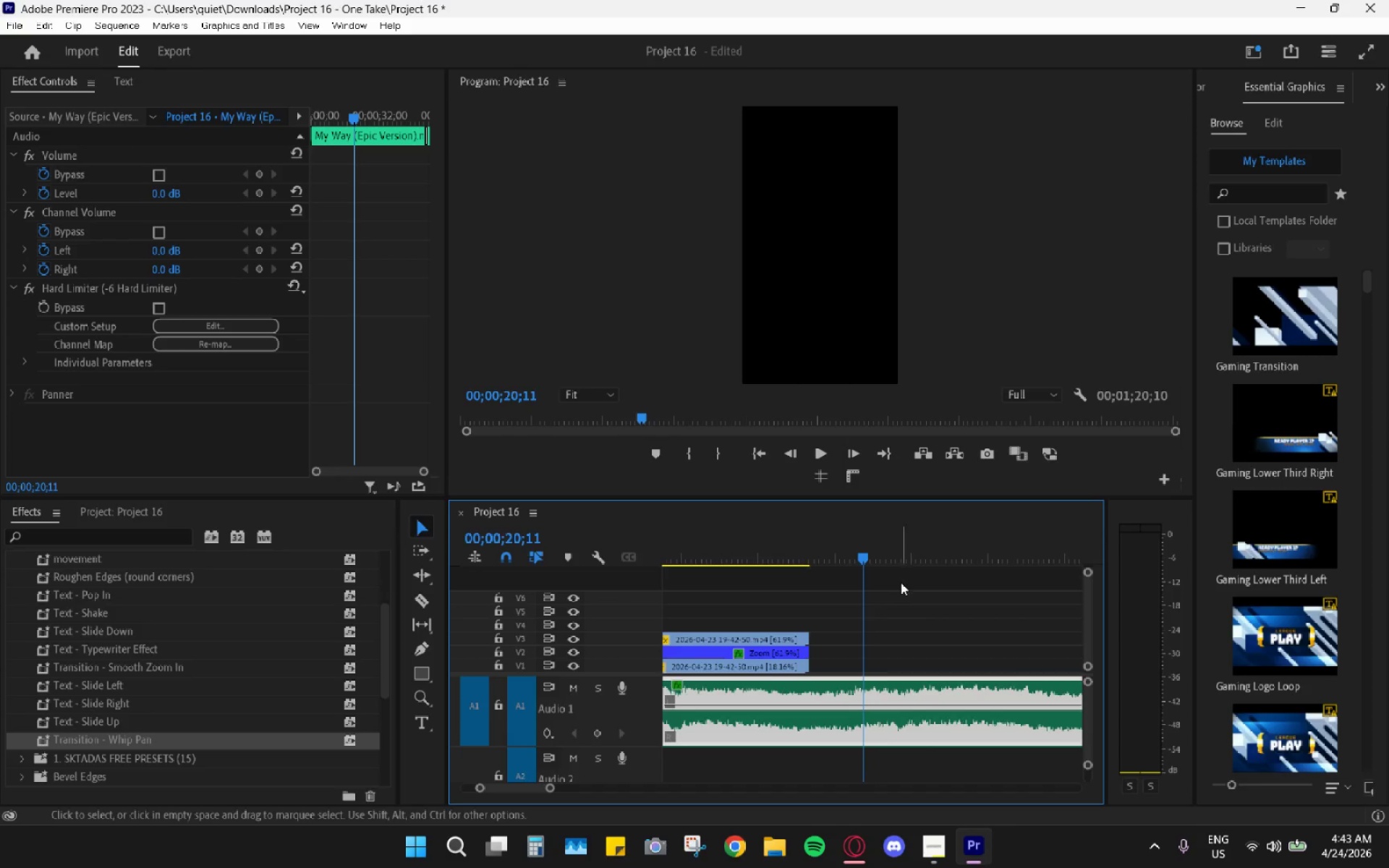 
hold_key(key=AltLeft, duration=1.22)
scroll: coordinate [875, 666], scroll_direction: down, amount: 3.0
 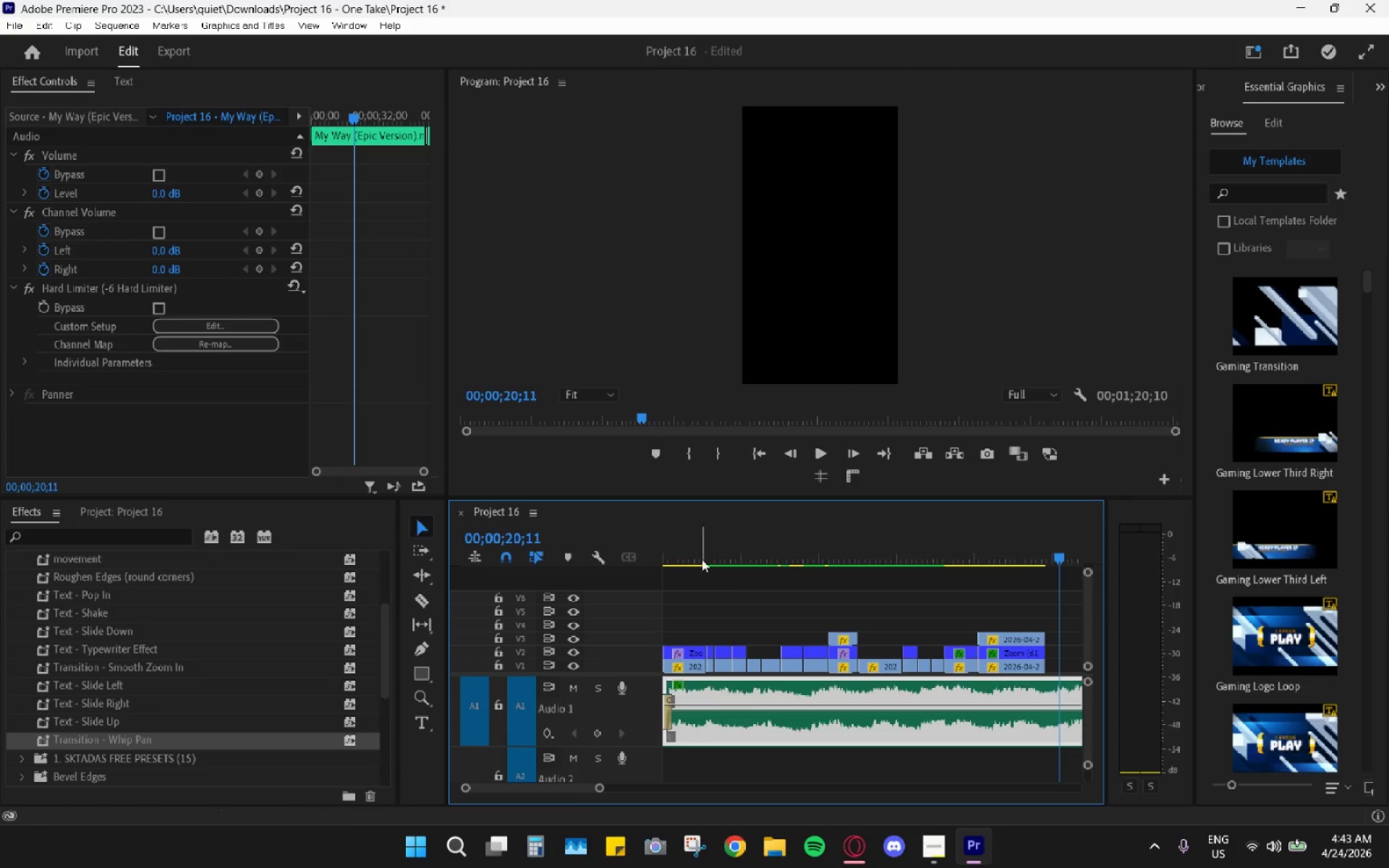 
left_click_drag(start_coordinate=[702, 553], to_coordinate=[598, 553])
 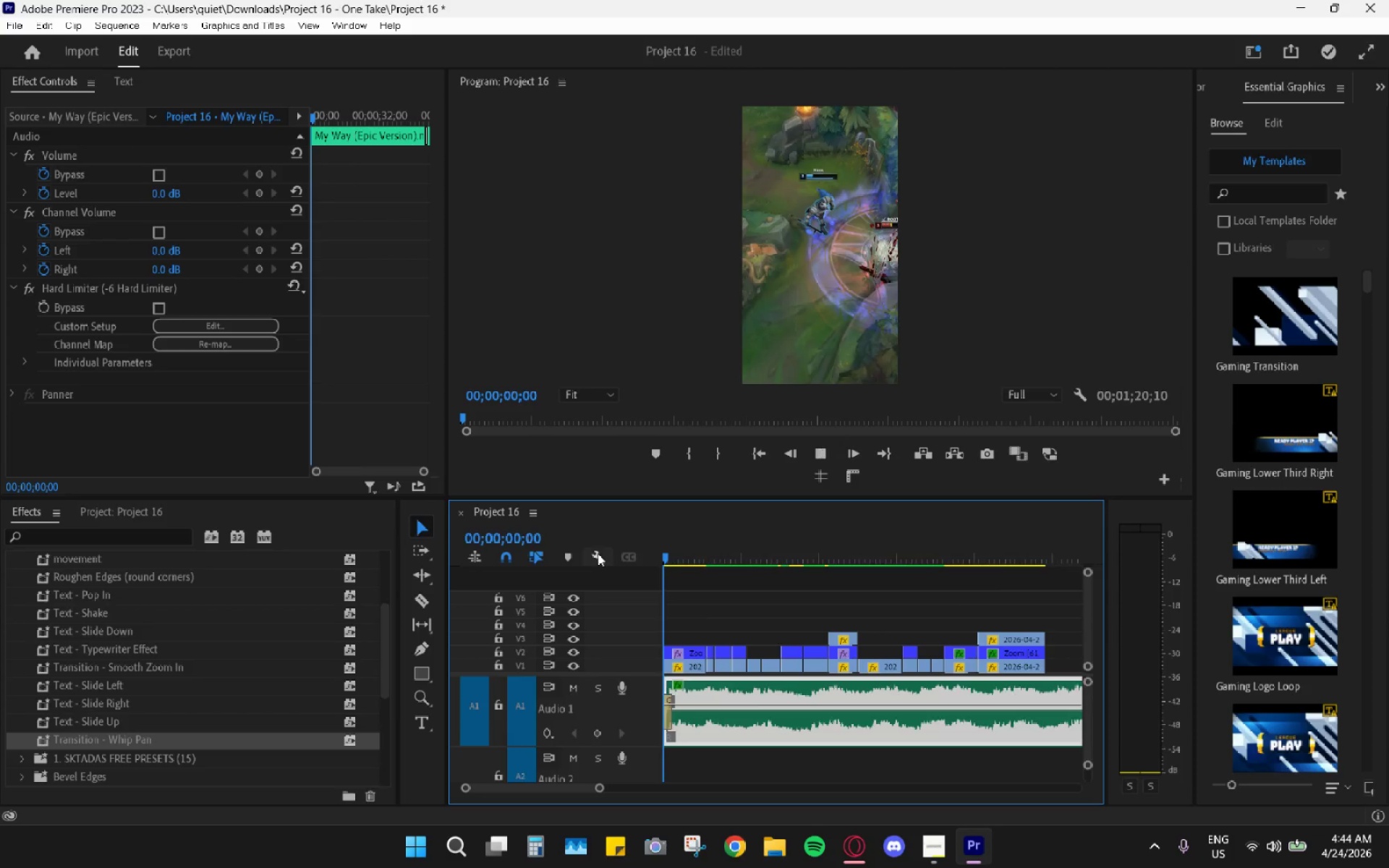 
key(Space)
 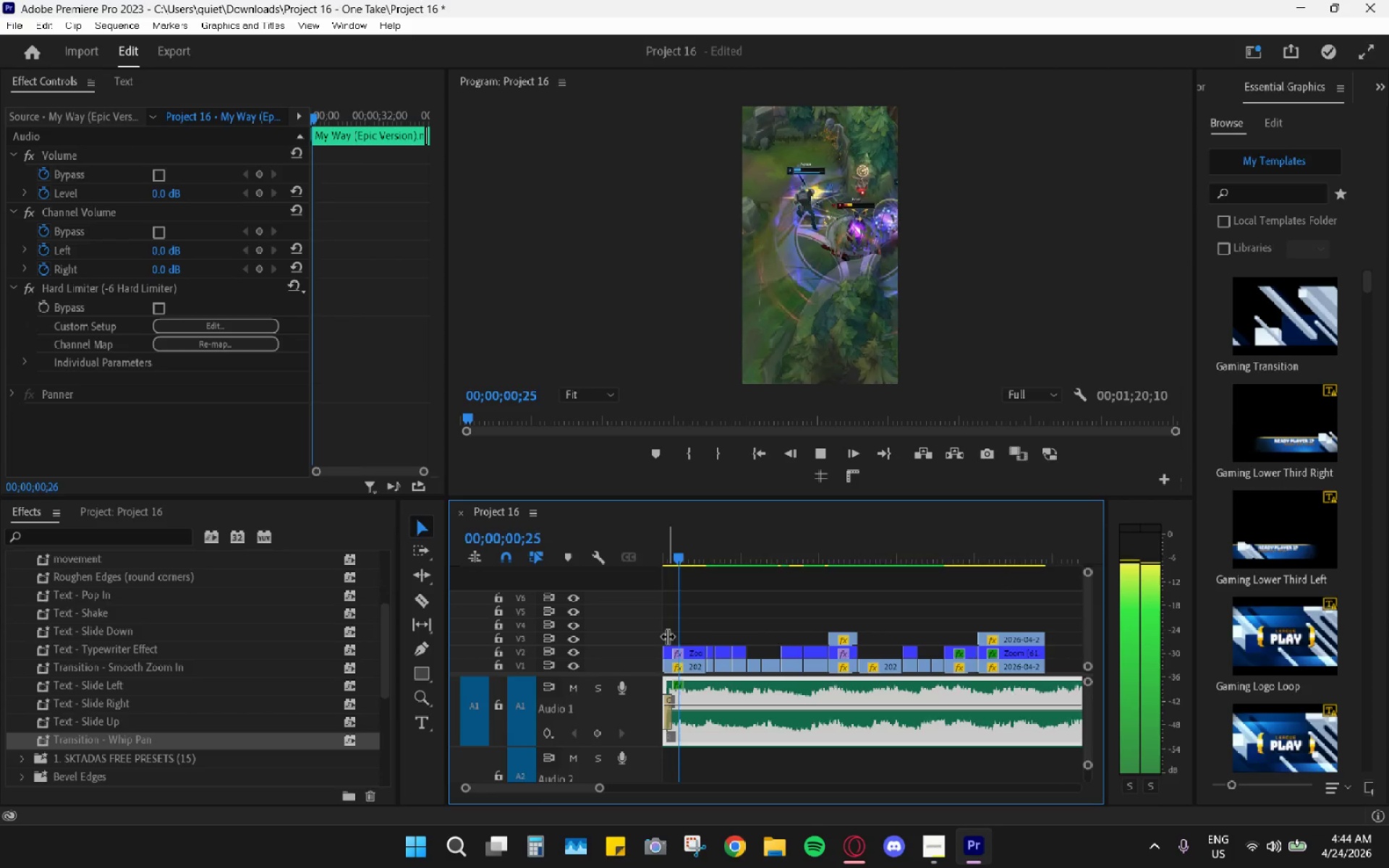 
key(Space)
 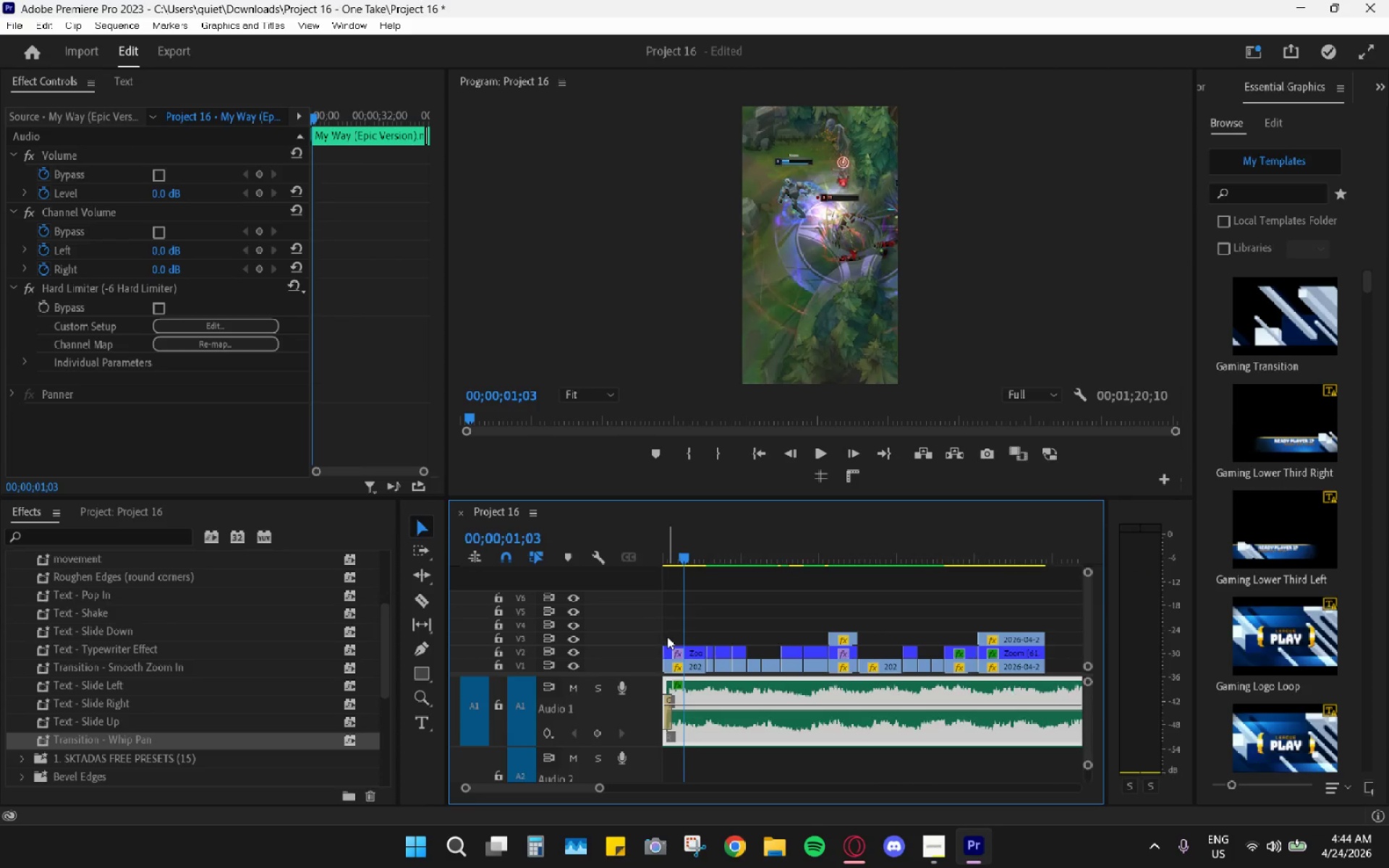 
hold_key(key=AltLeft, duration=0.67)
scroll: coordinate [736, 650], scroll_direction: up, amount: 19.0
 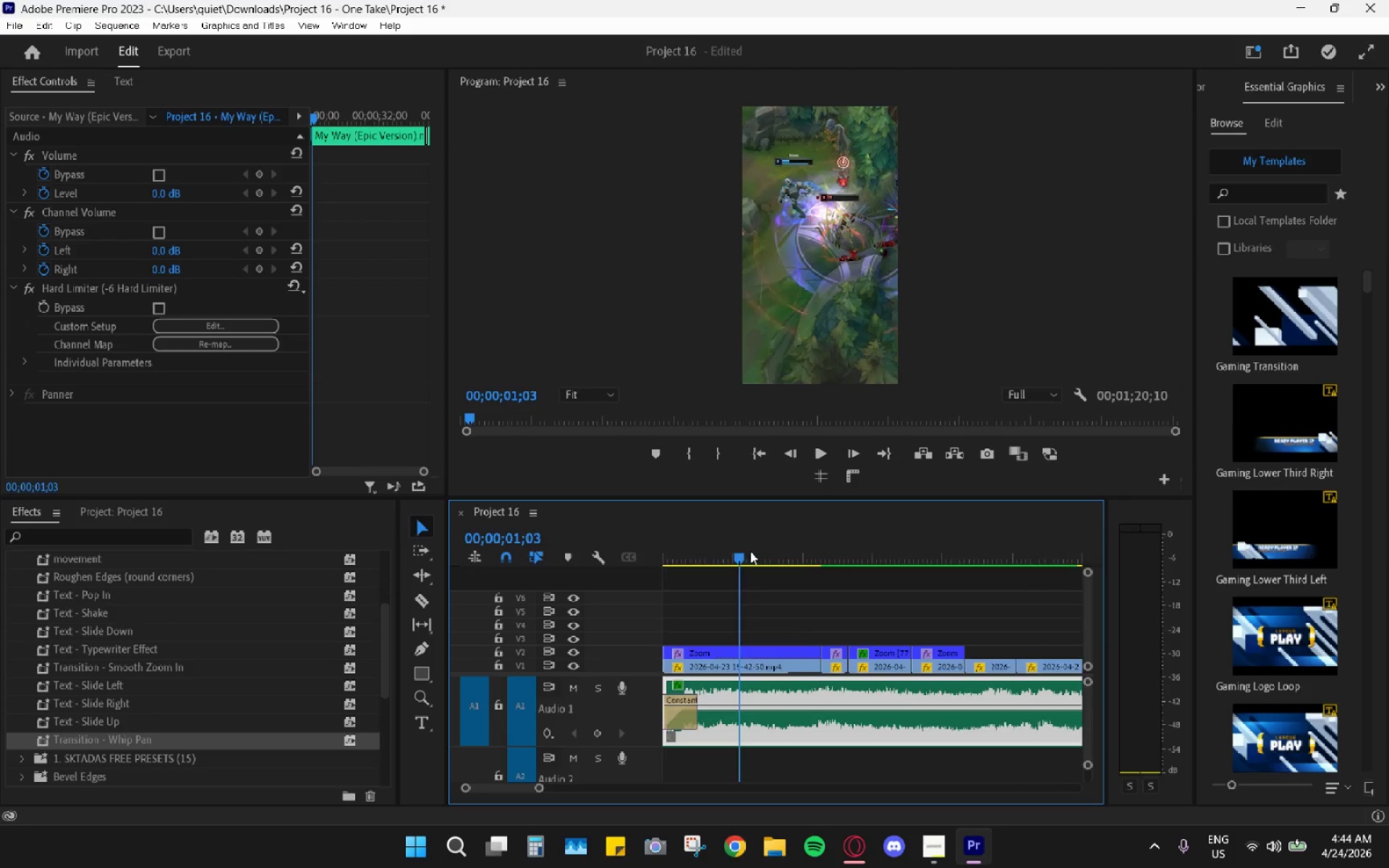 
left_click_drag(start_coordinate=[726, 545], to_coordinate=[618, 550])
 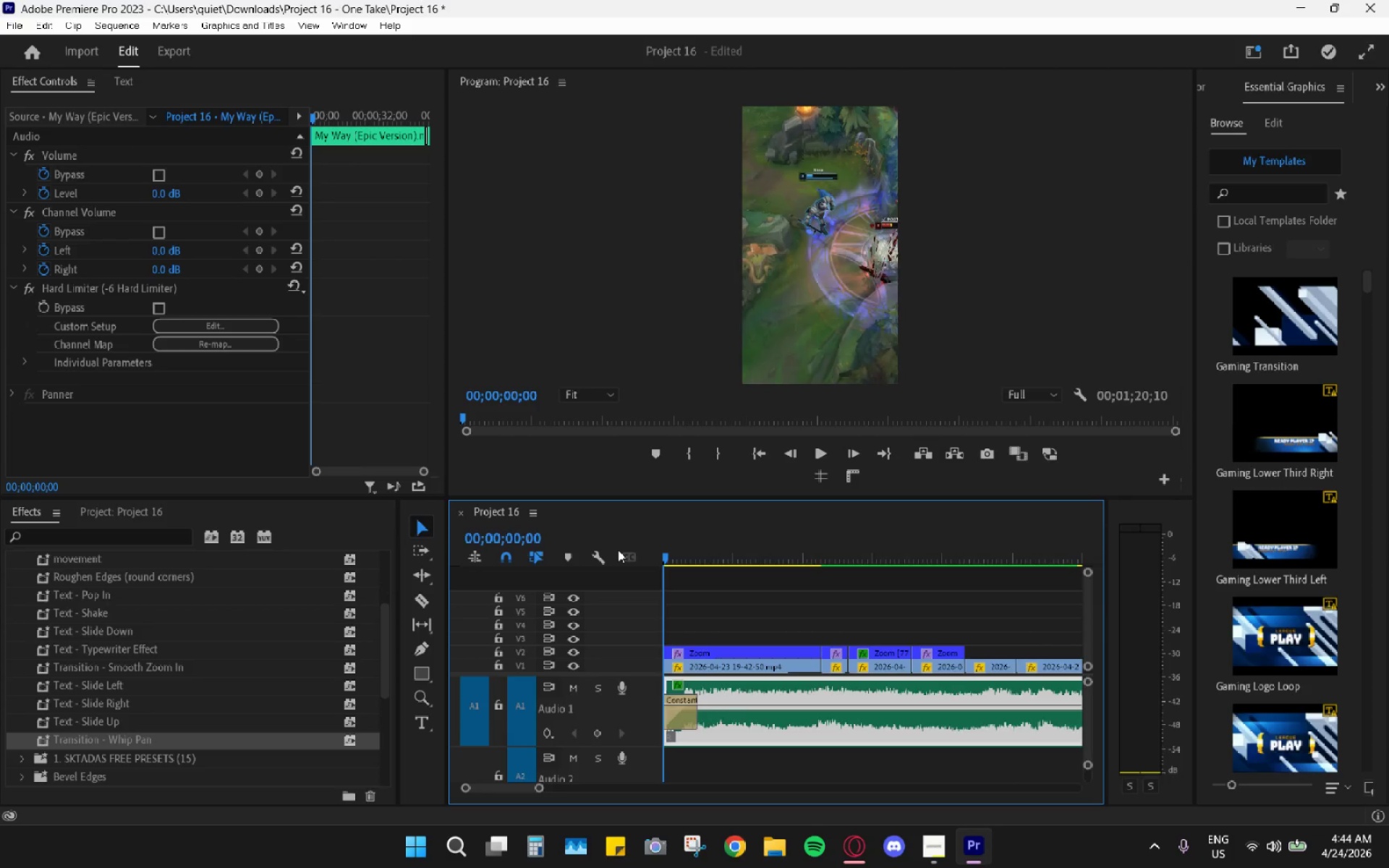 
key(Space)
 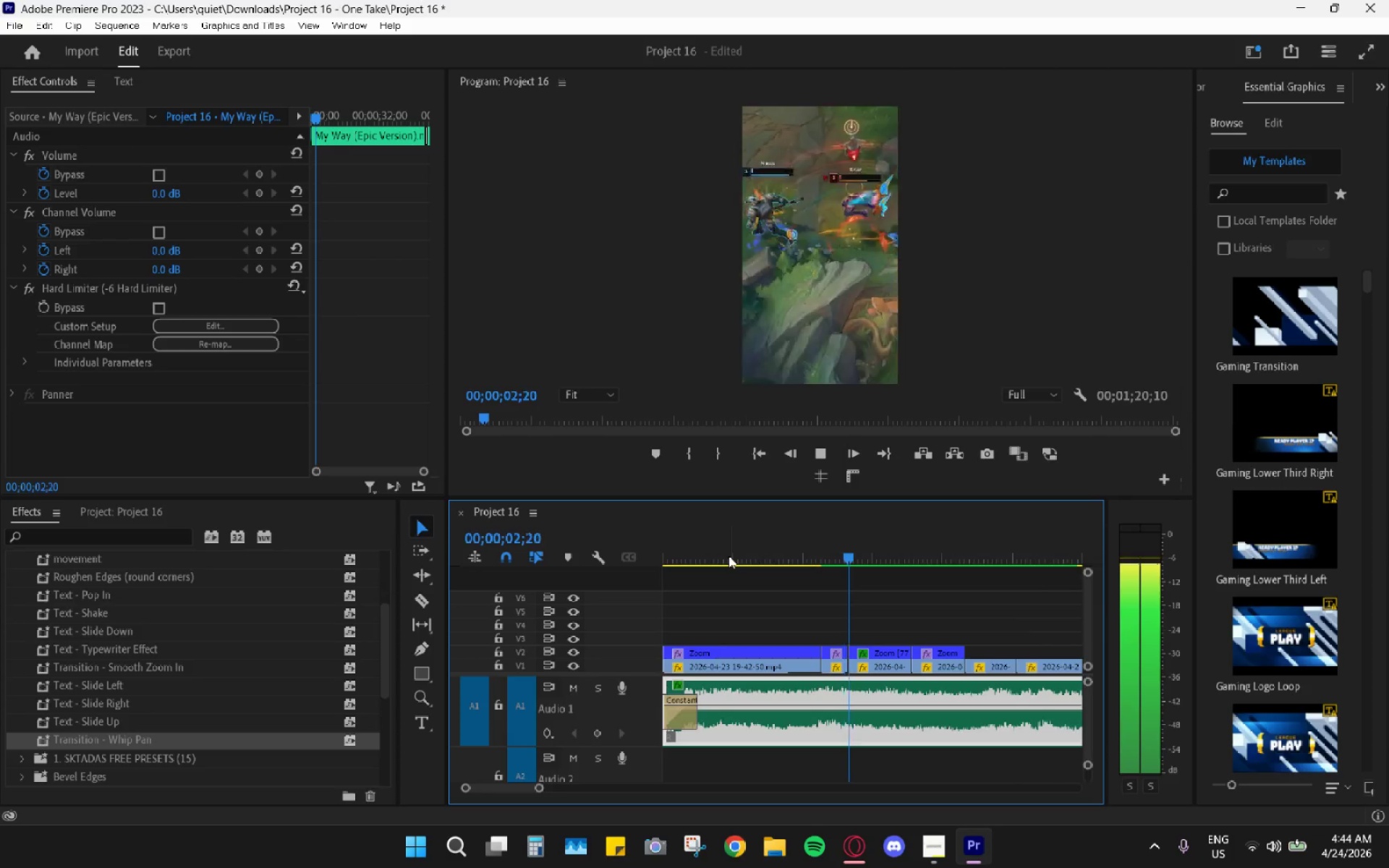 
key(Space)
 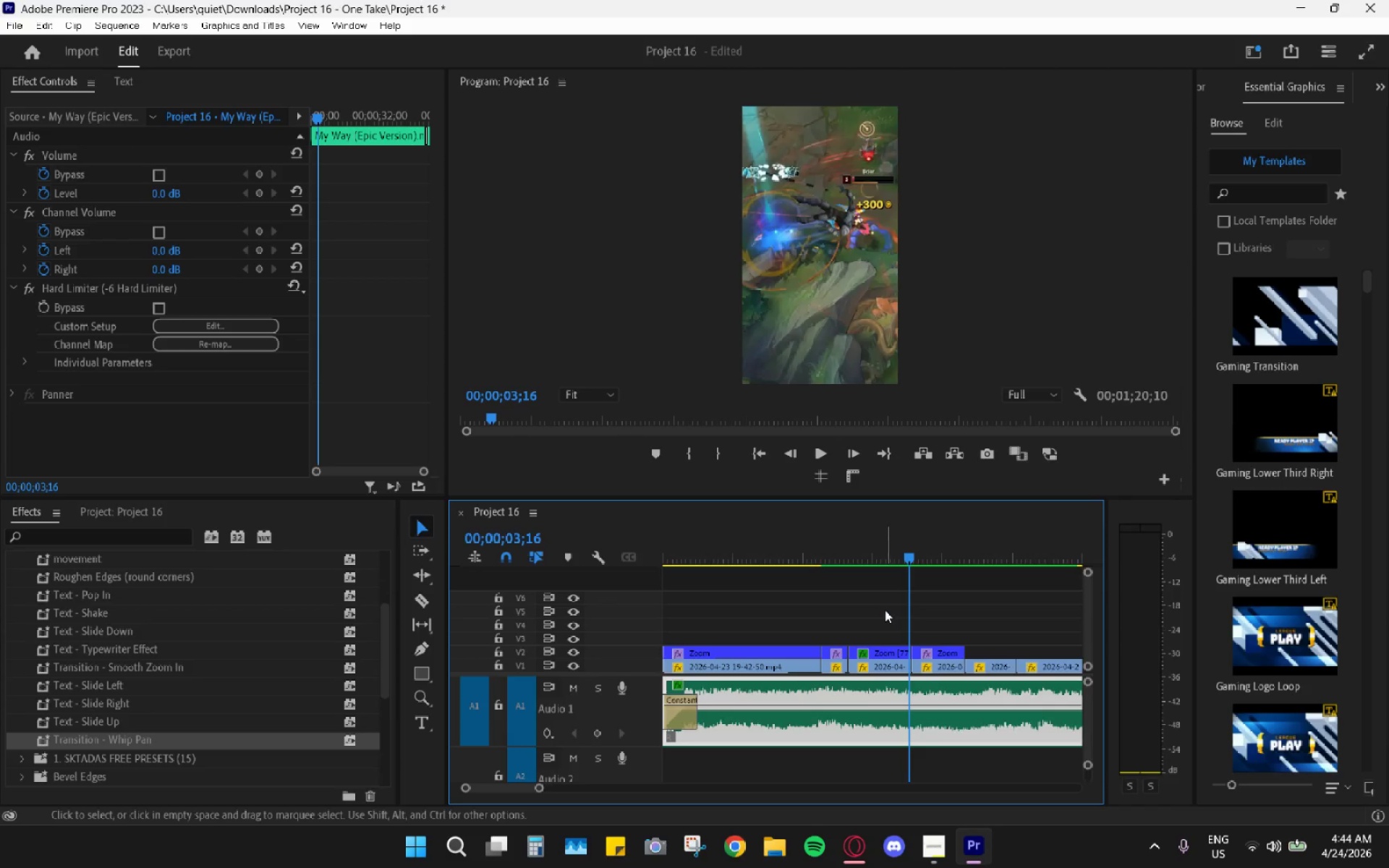 
left_click_drag(start_coordinate=[723, 612], to_coordinate=[895, 665])
 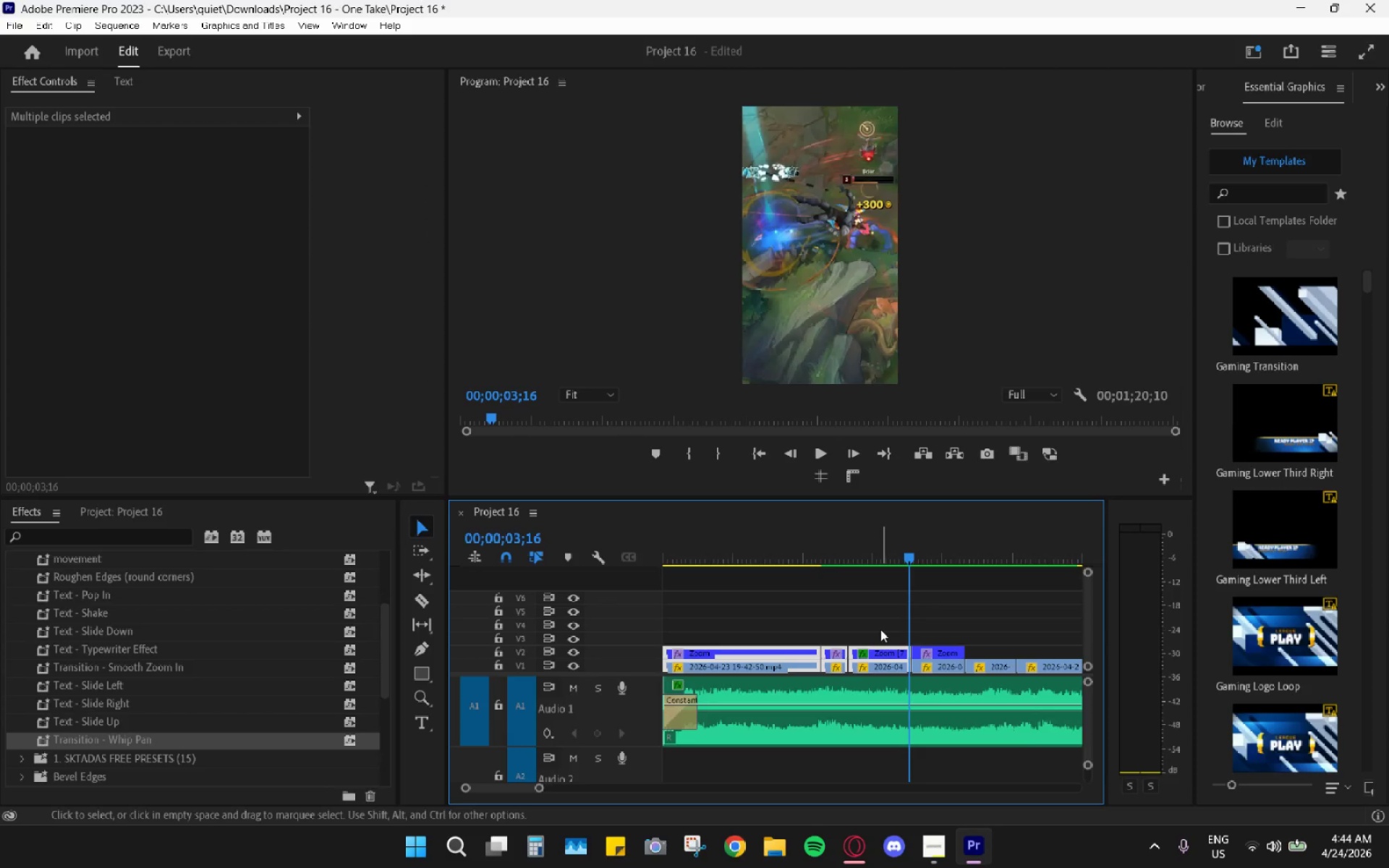 
key(Control+C)
 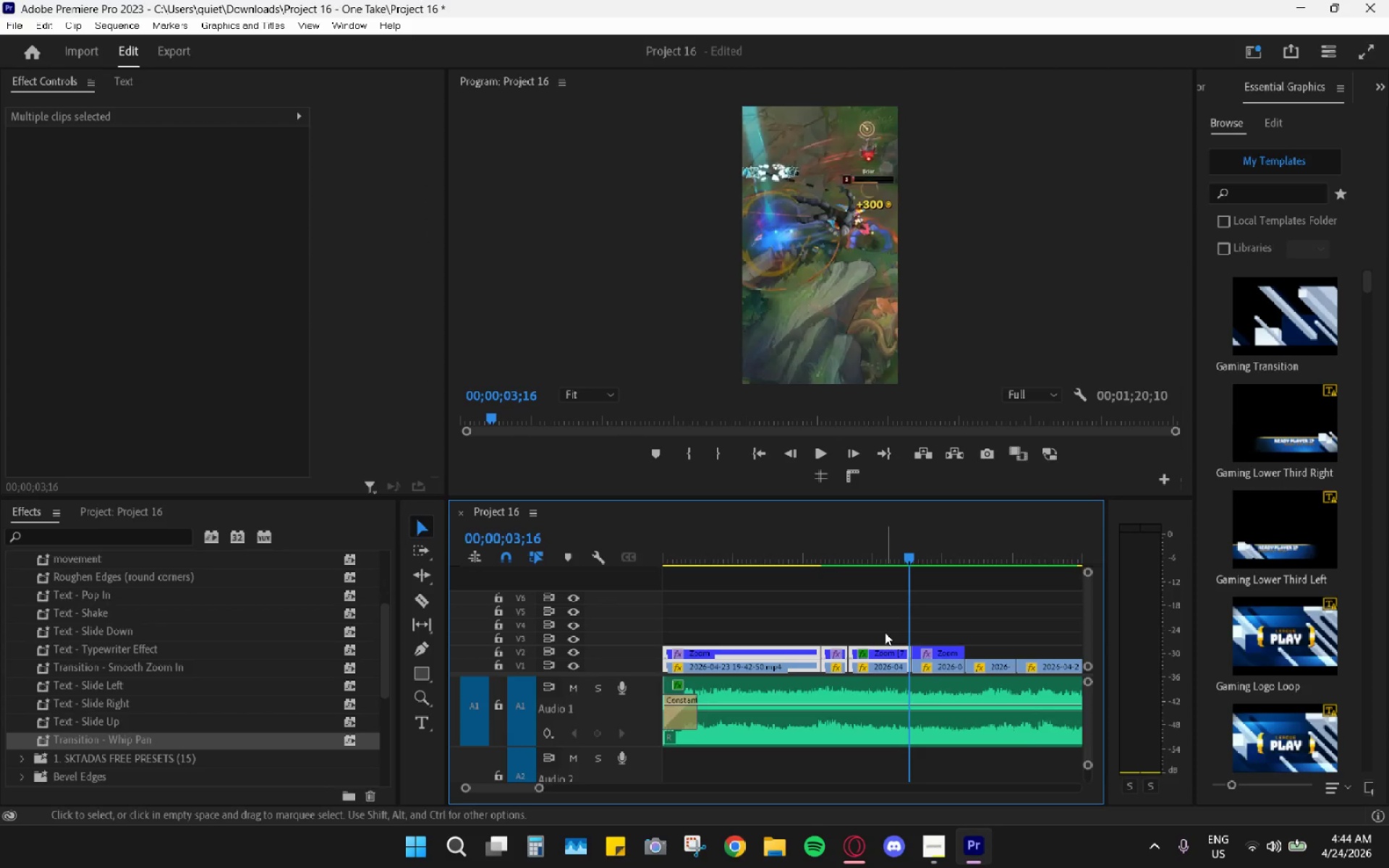 
hold_key(key=AltLeft, duration=1.3)
scroll: coordinate [888, 631], scroll_direction: down, amount: 26.0
 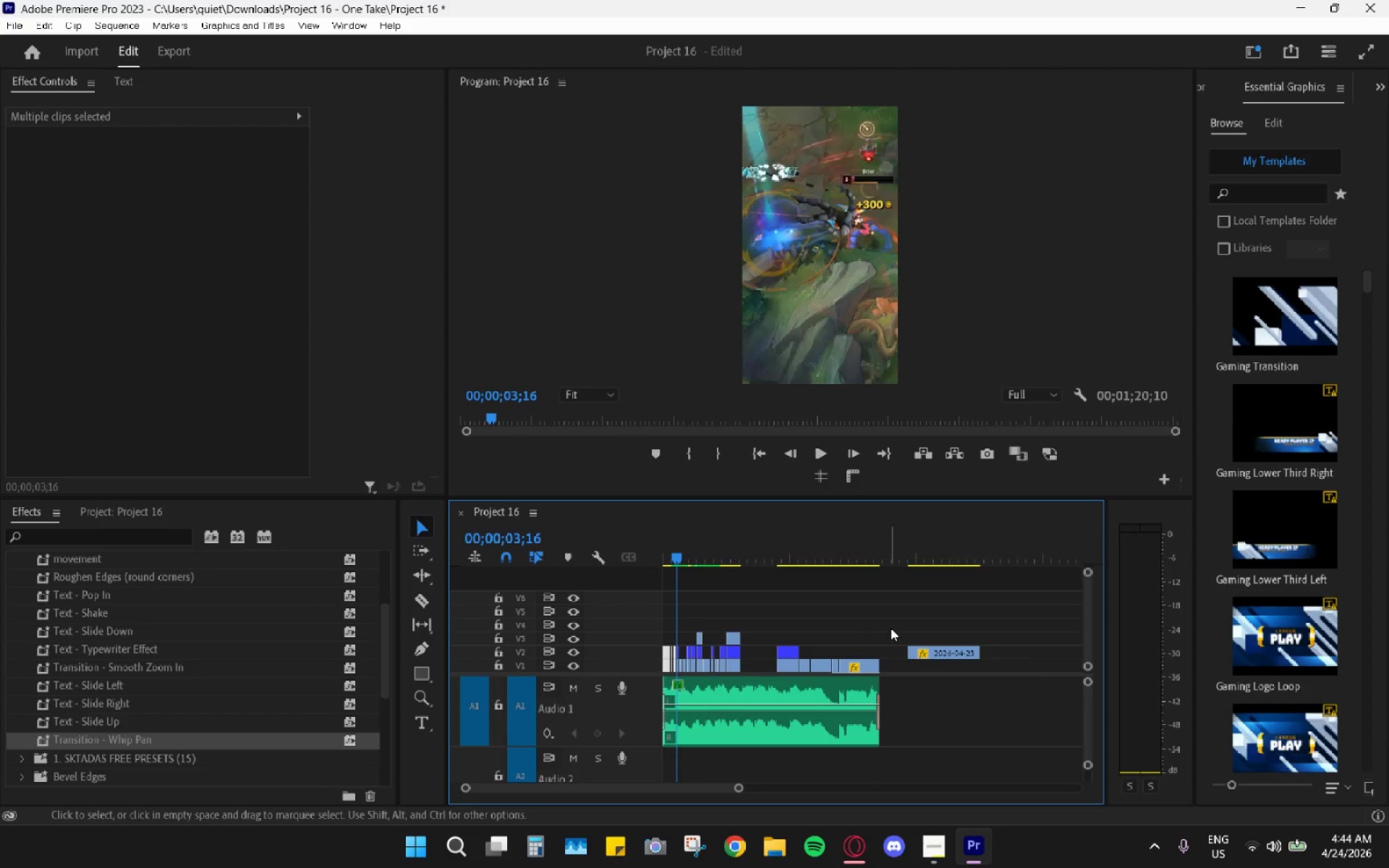 
key(Alt+AltLeft)
 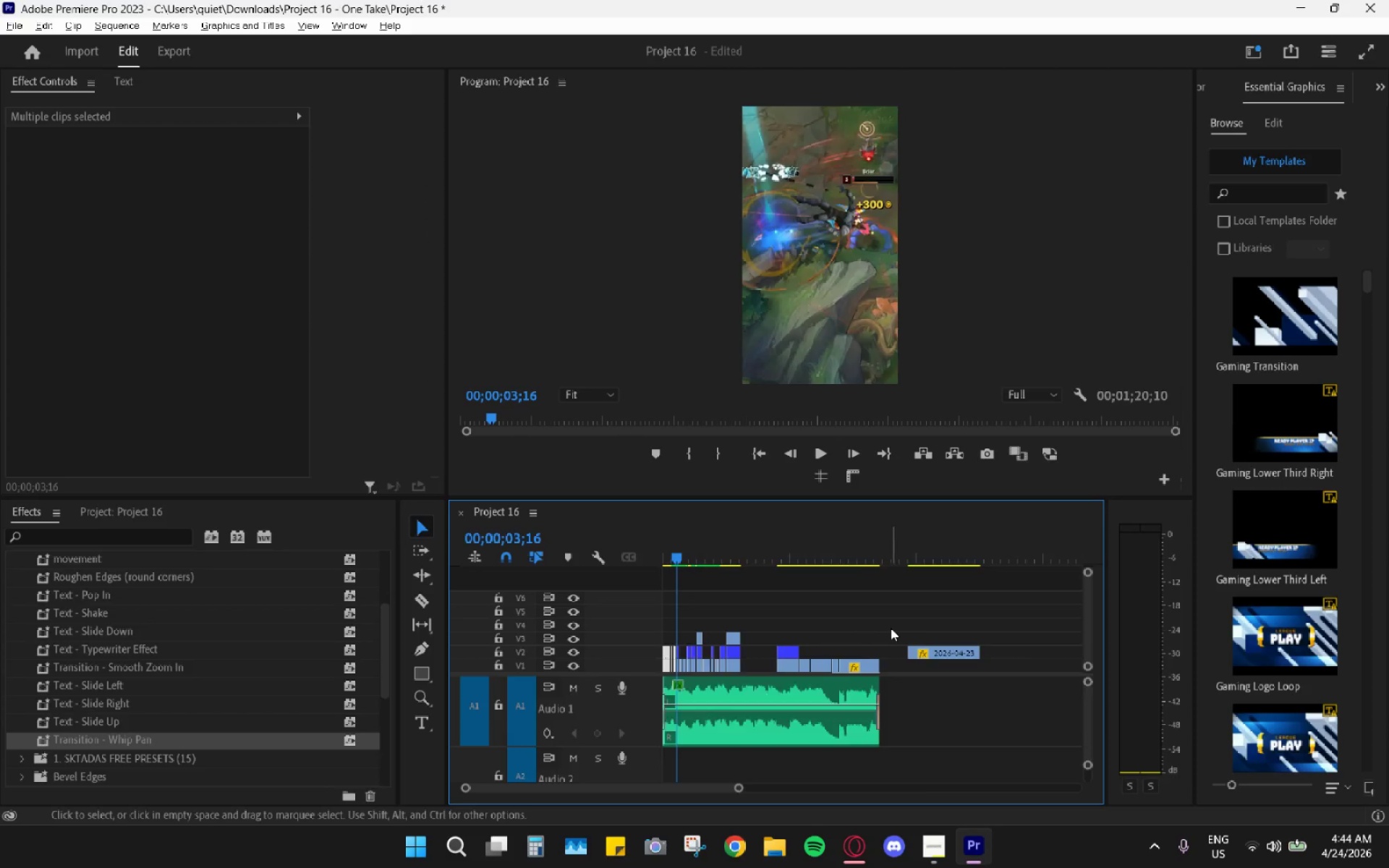 
scroll: coordinate [891, 628], scroll_direction: down, amount: 5.0
 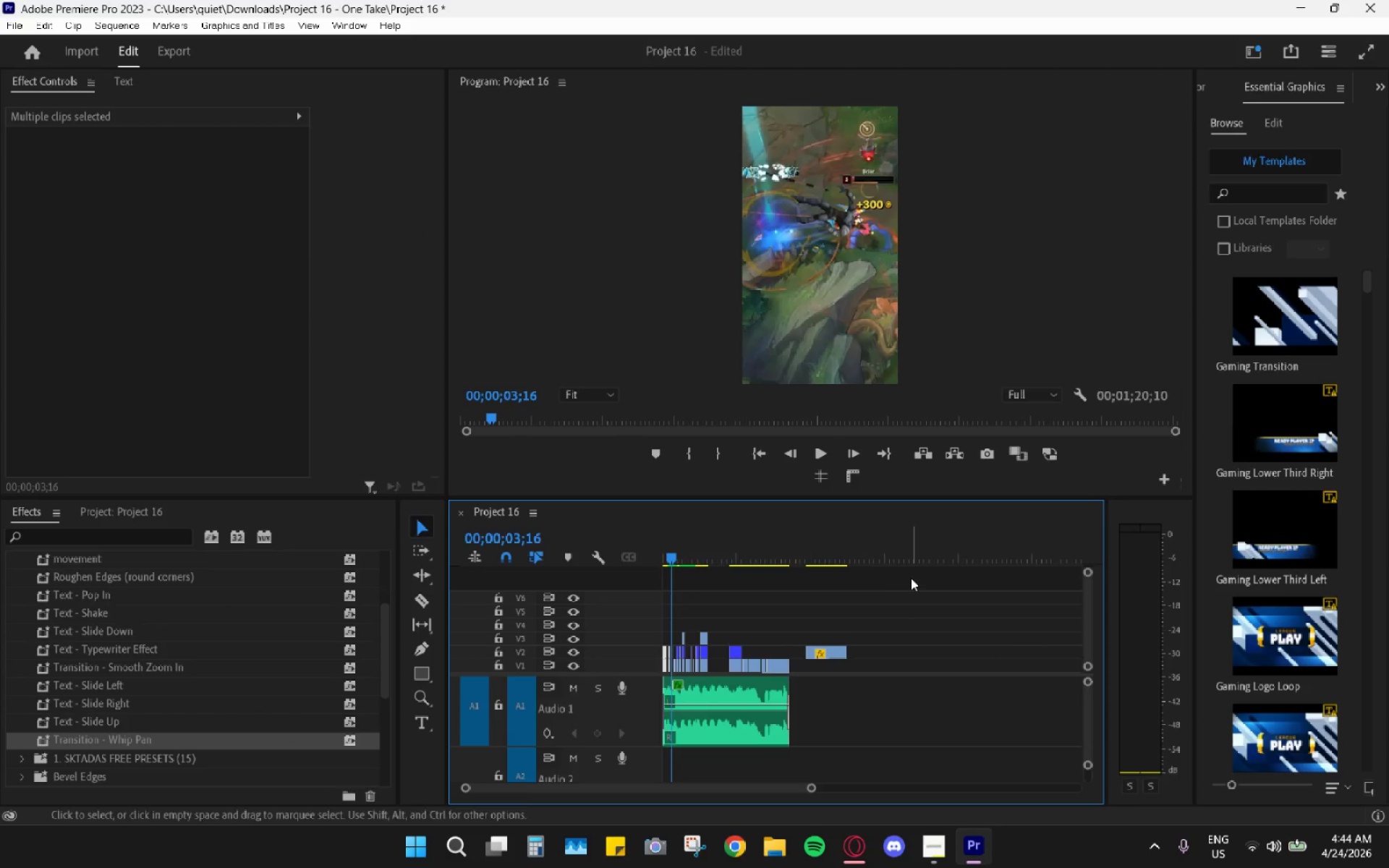 
left_click([893, 558])
 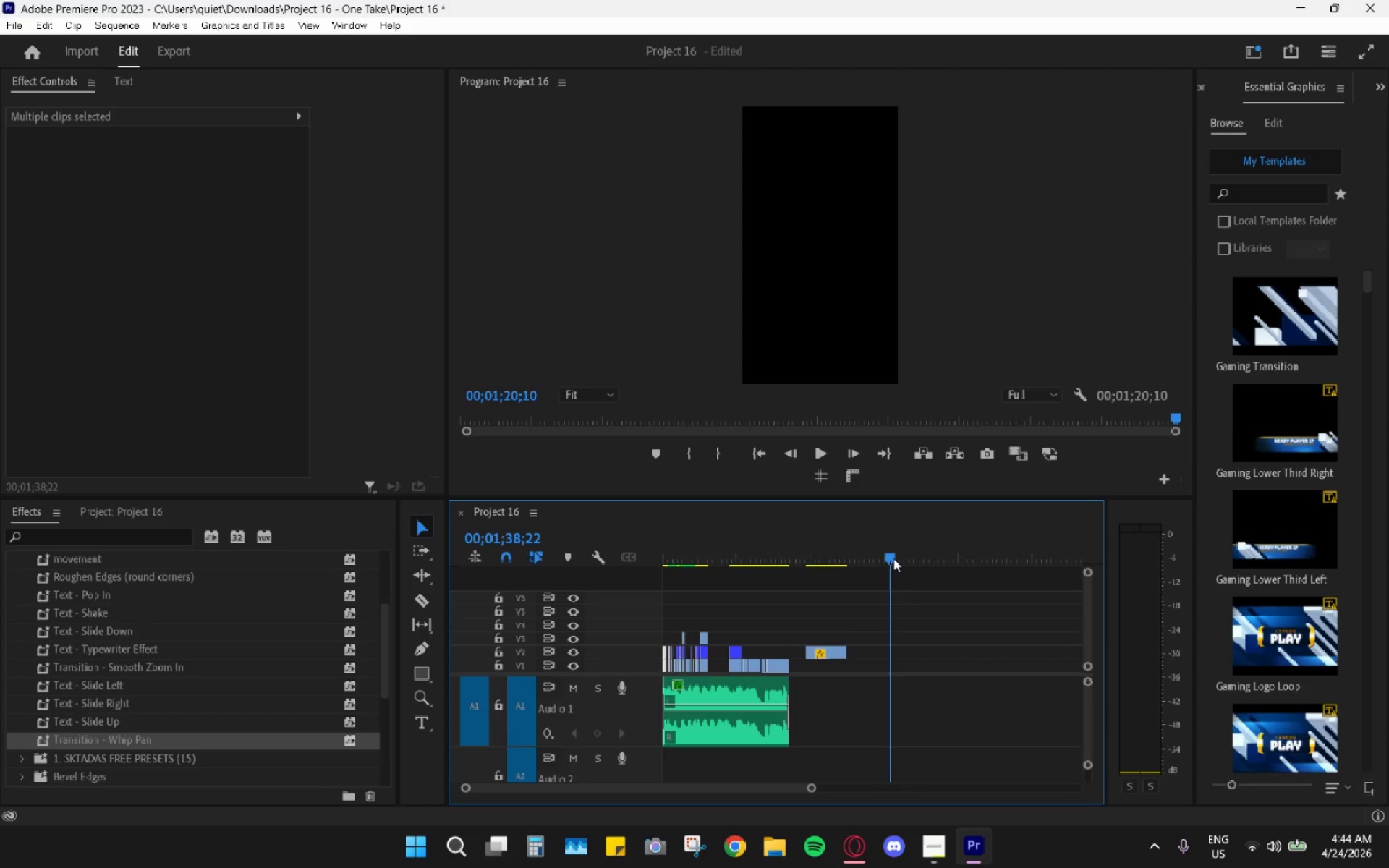 
key(Control+ControlLeft)
 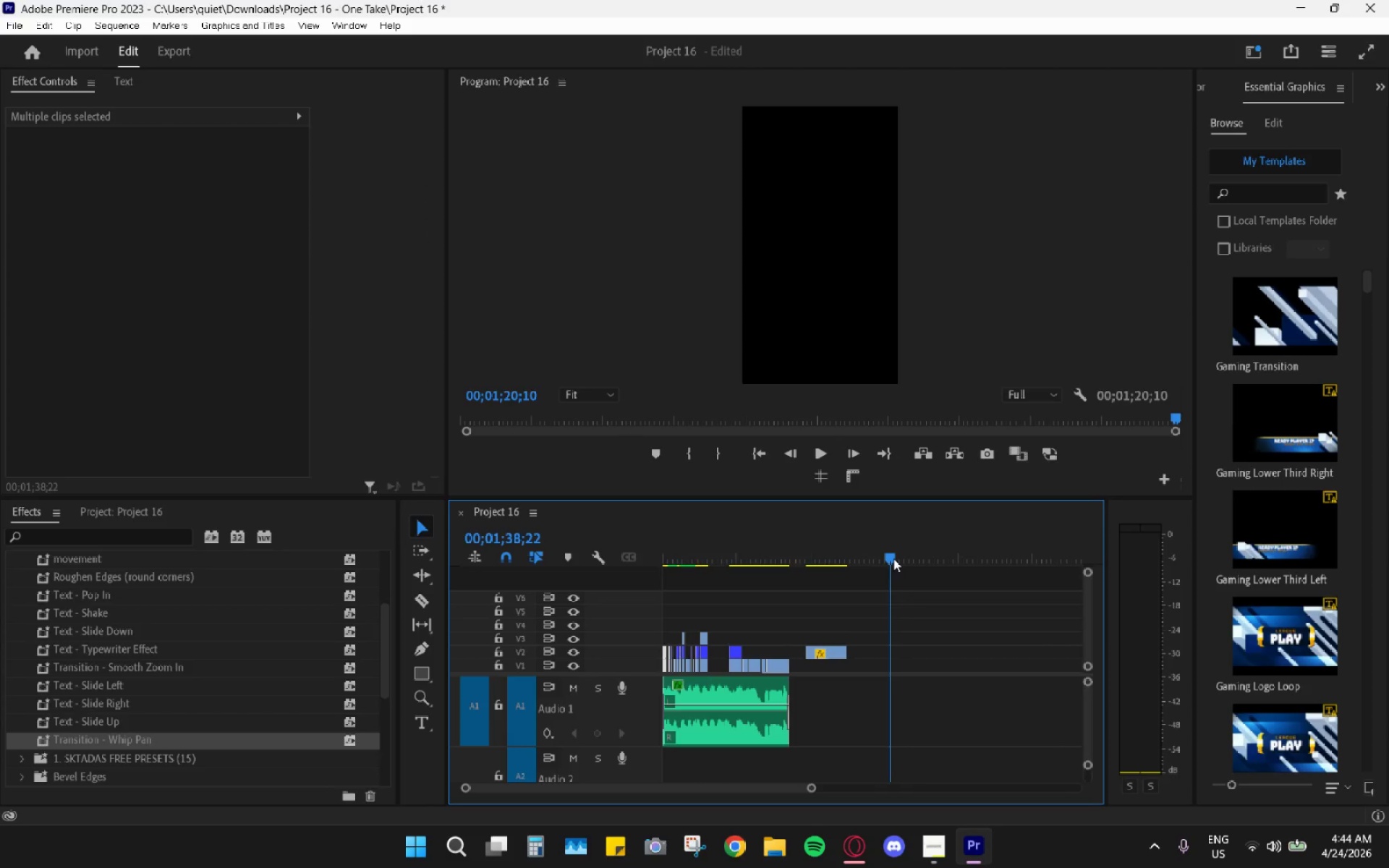 
key(Control+V)
 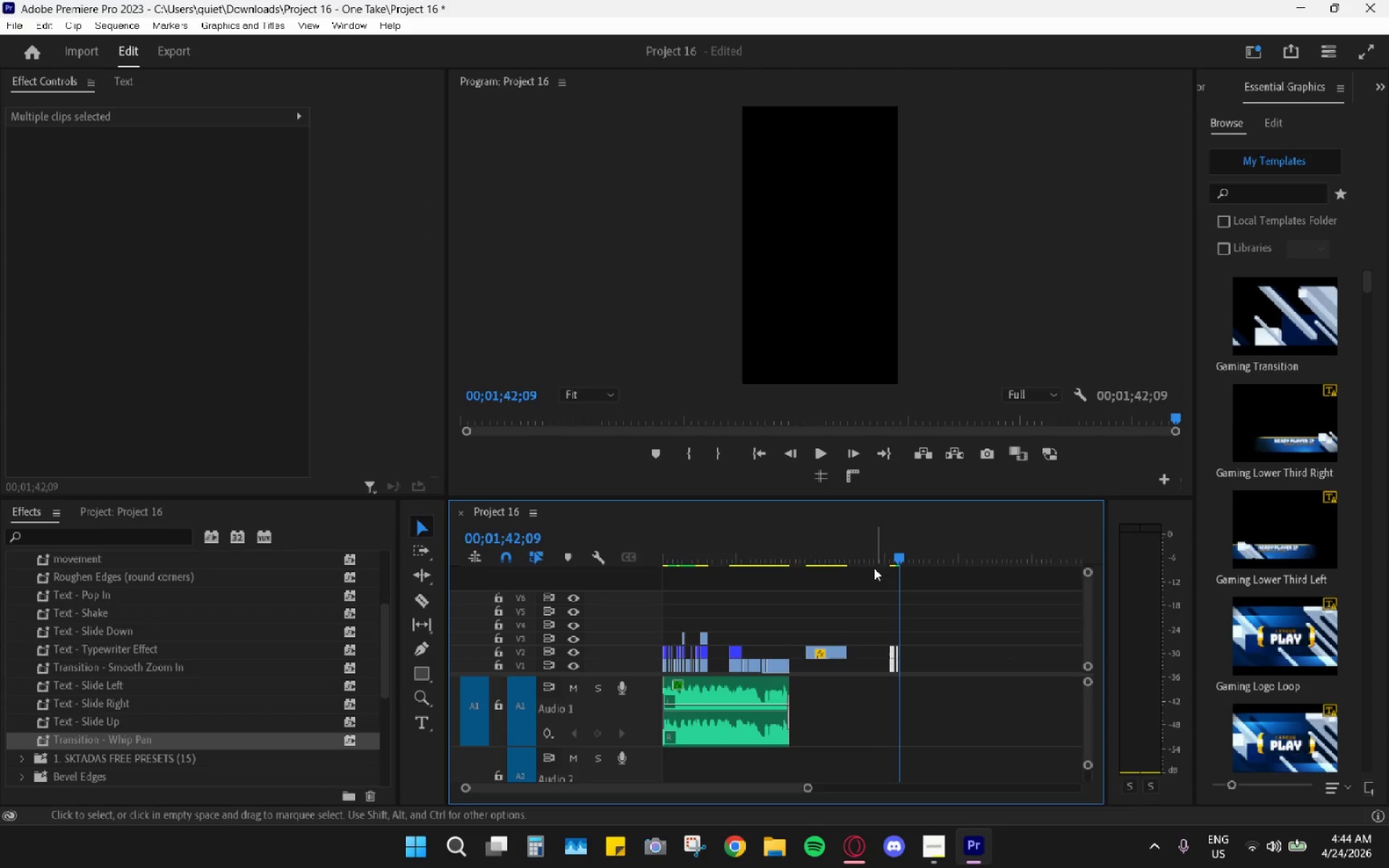 
hold_key(key=AltLeft, duration=0.64)
hold_key(key=AltLeft, duration=0.36)
hold_key(key=AltLeft, duration=0.36)
hold_key(key=AltLeft, duration=0.52)
scroll: coordinate [831, 604], scroll_direction: up, amount: 97.0
 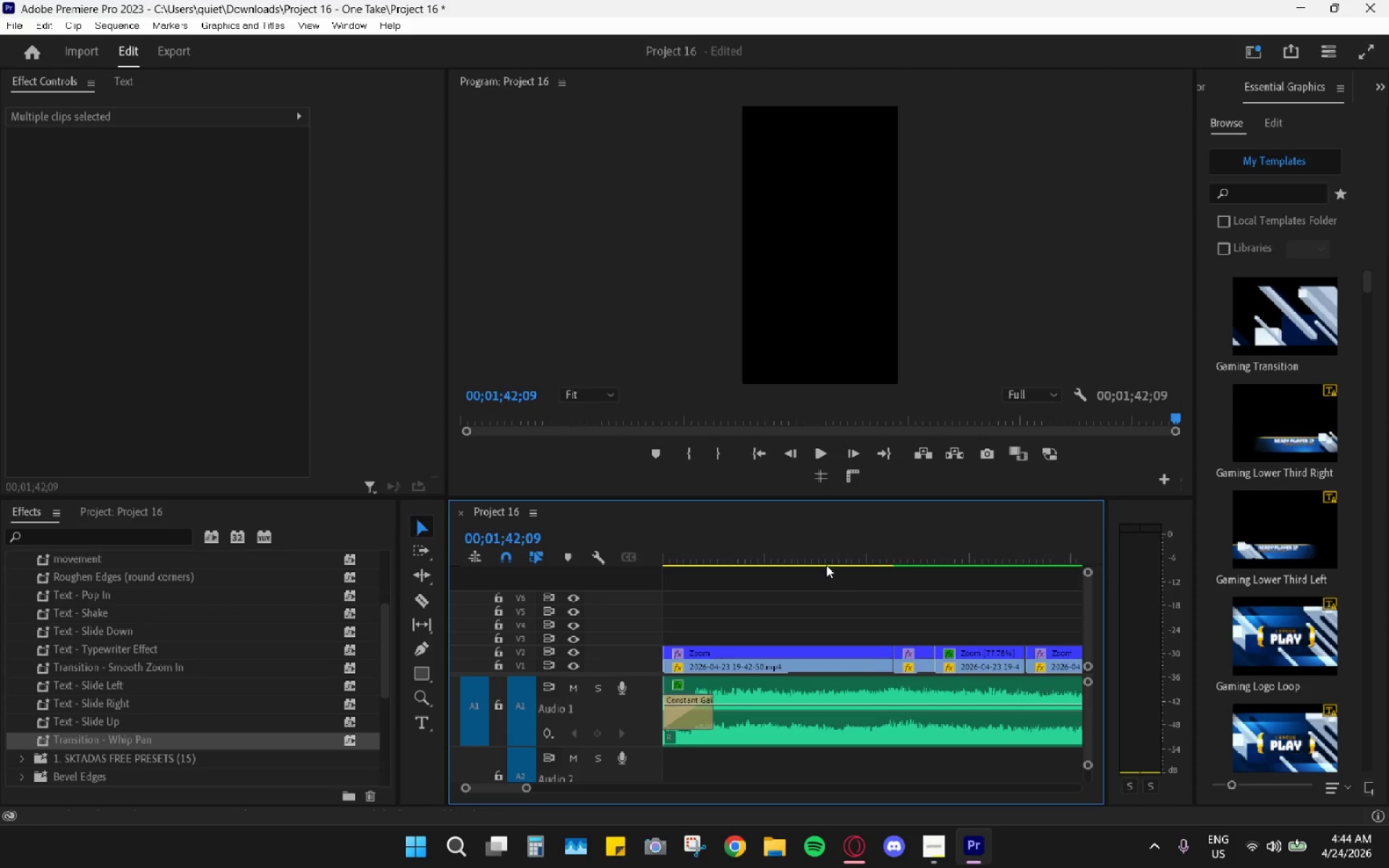 
left_click_drag(start_coordinate=[829, 542], to_coordinate=[801, 547])
 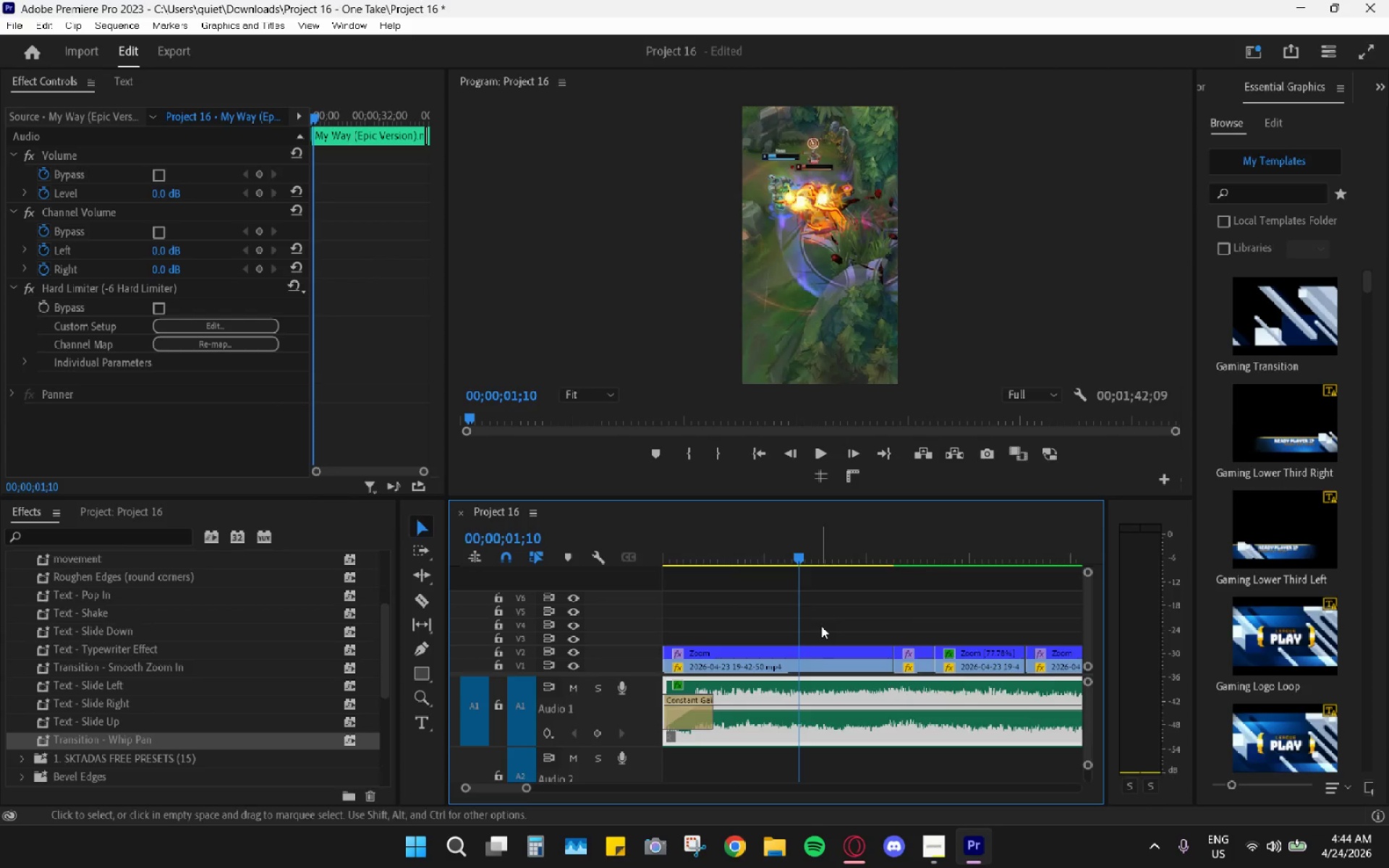 
type(cvh )
 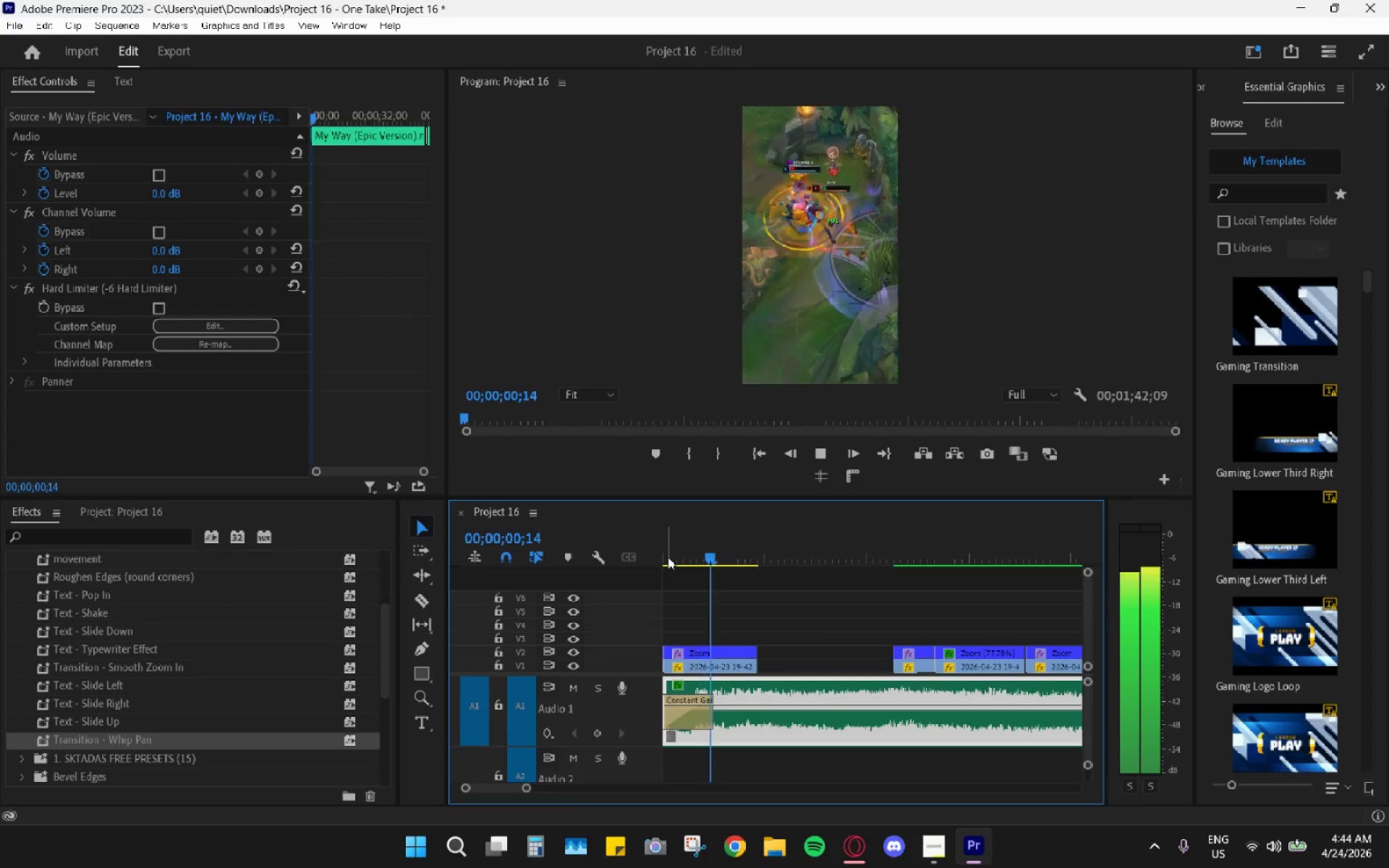 
left_click_drag(start_coordinate=[780, 644], to_coordinate=[779, 668])
 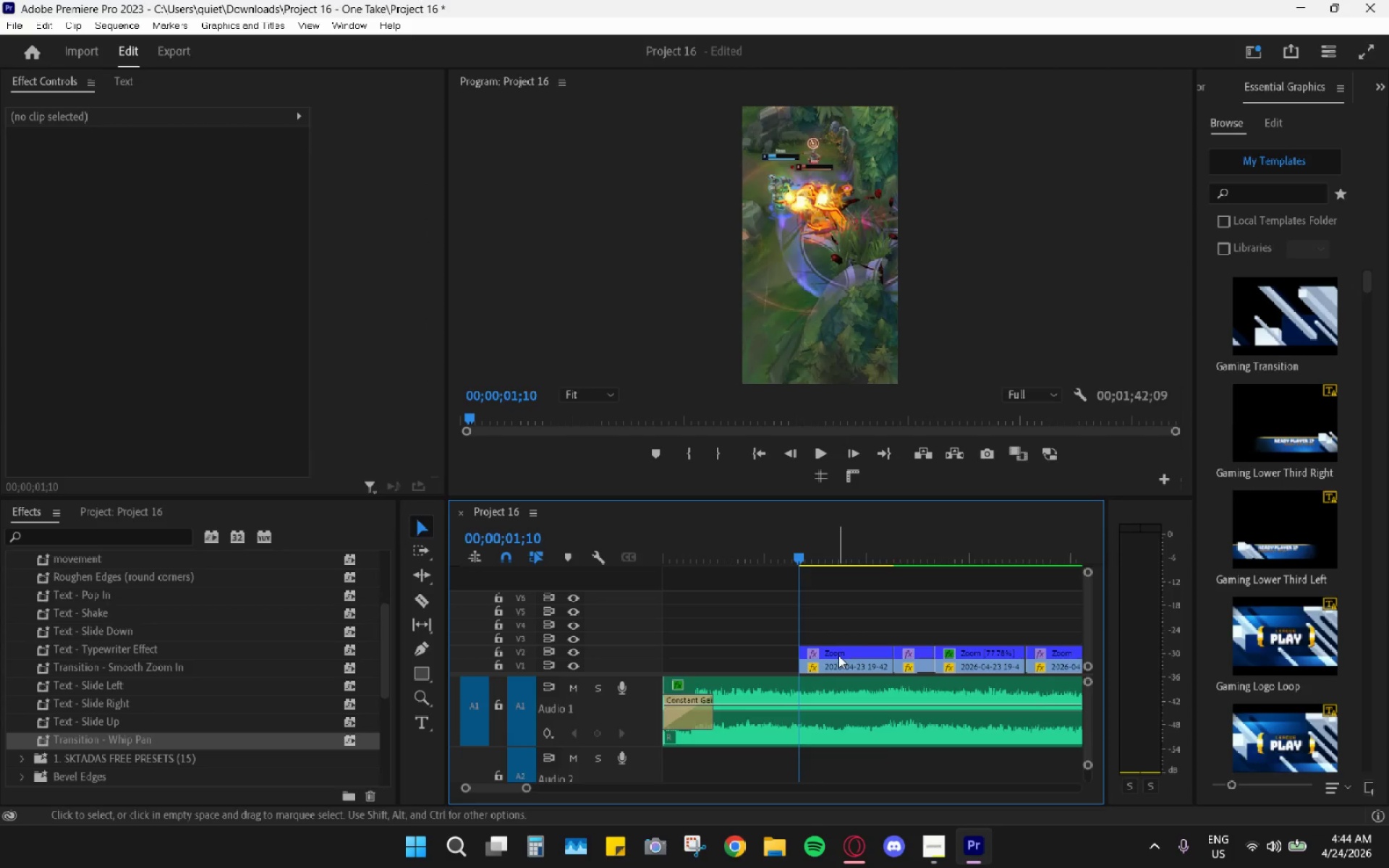 
left_click_drag(start_coordinate=[854, 640], to_coordinate=[851, 665])
 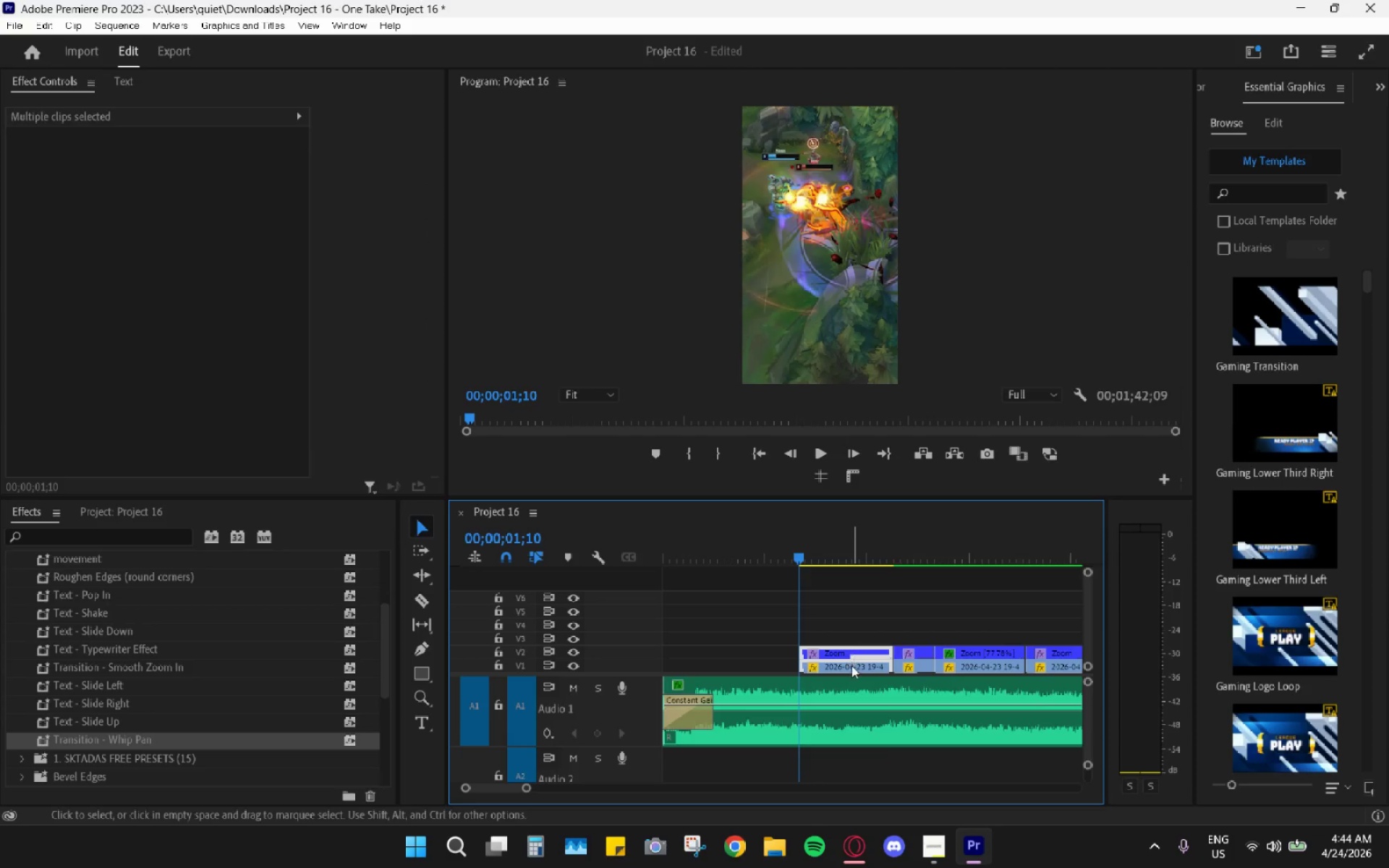 
left_click_drag(start_coordinate=[851, 665], to_coordinate=[712, 670])
 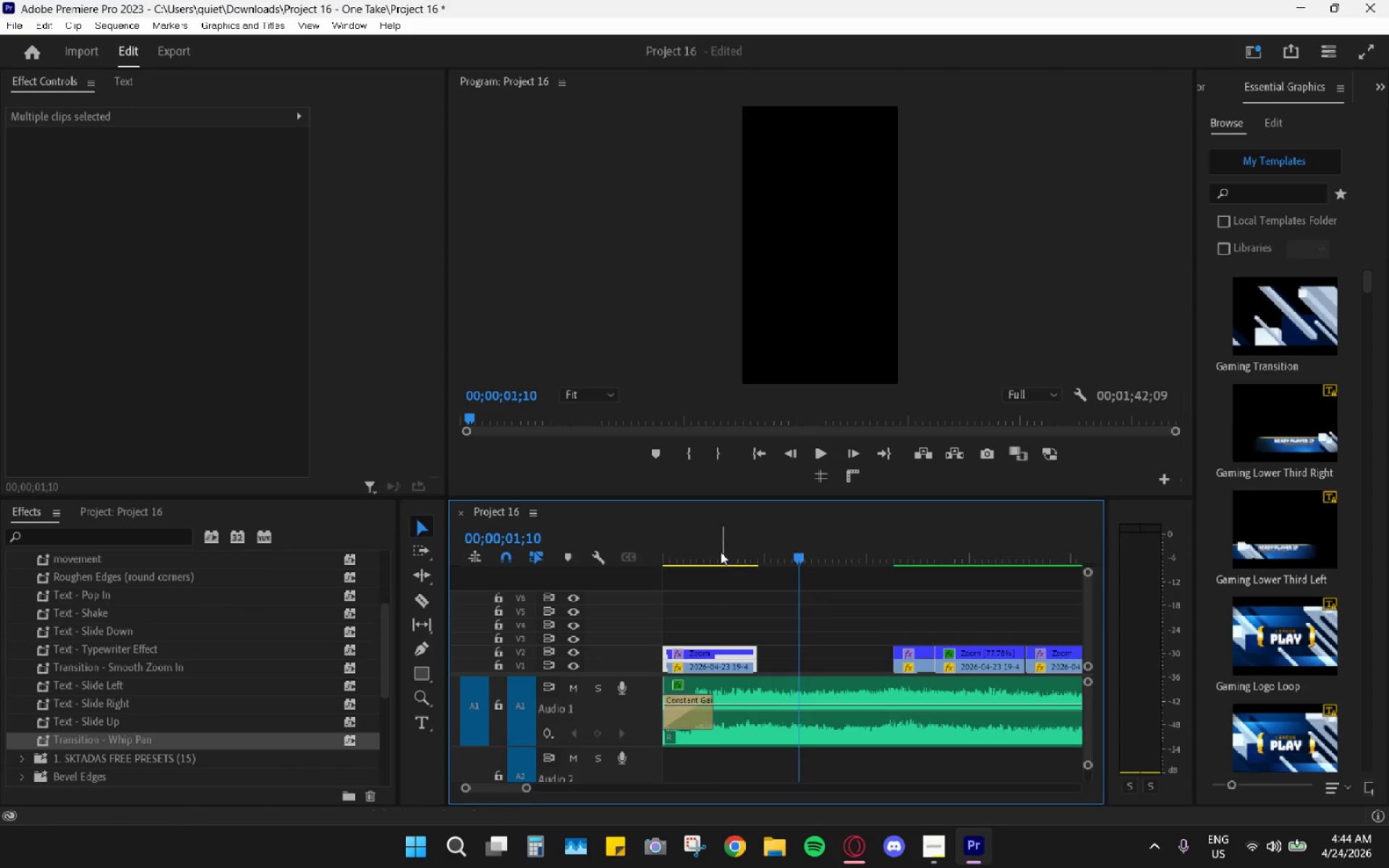 
left_click_drag(start_coordinate=[720, 552], to_coordinate=[656, 550])
 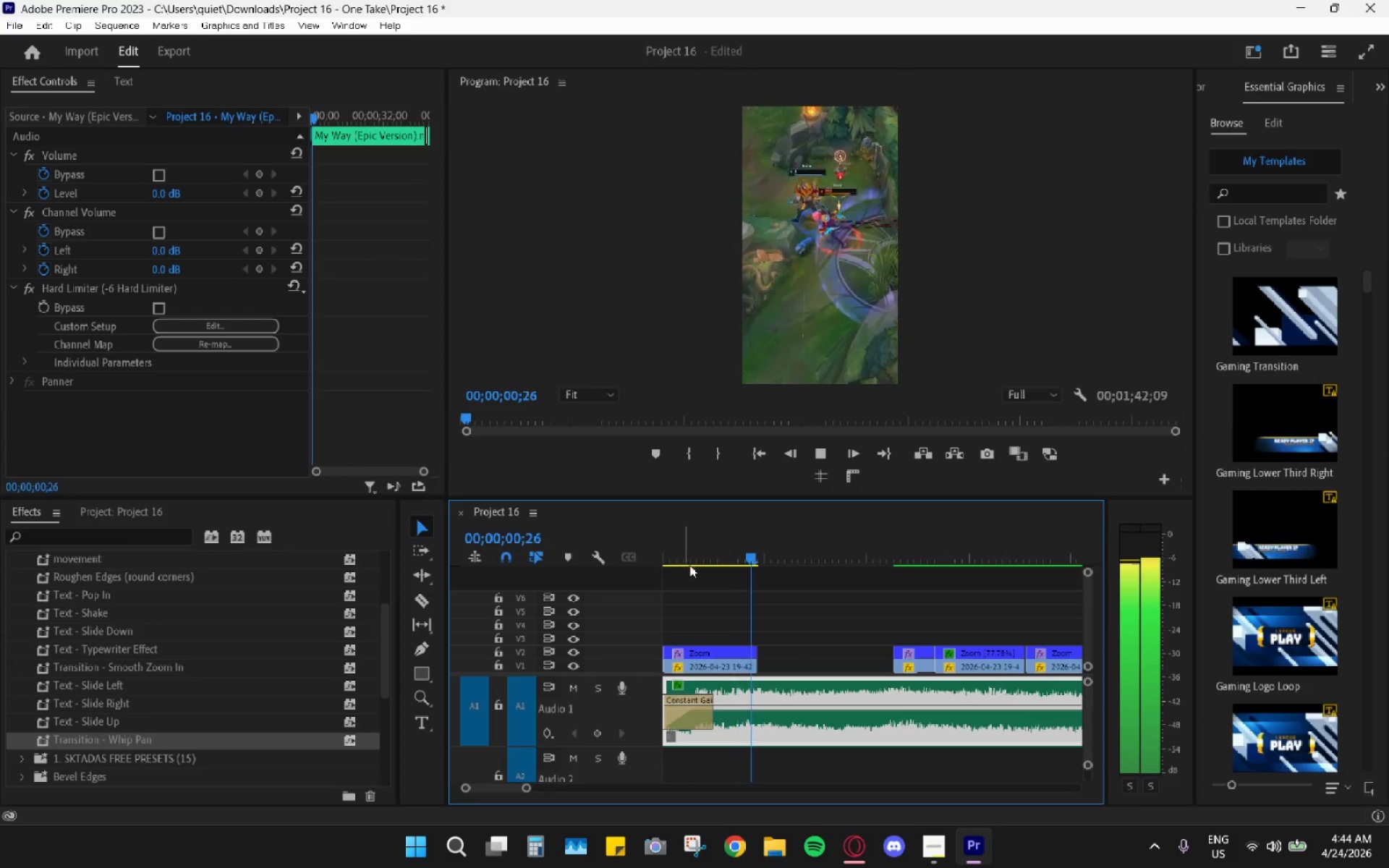 
key(Space)
 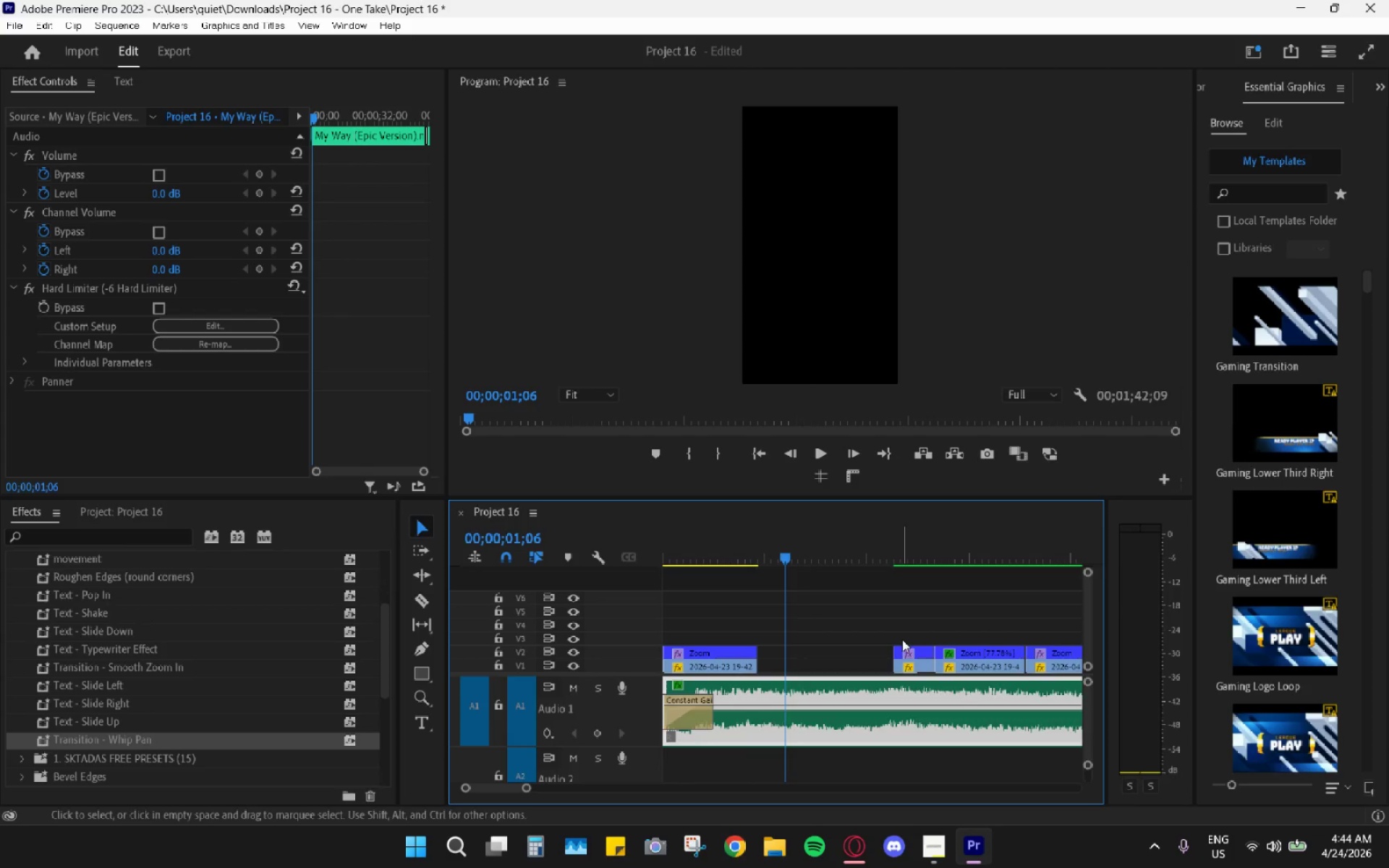 
left_click_drag(start_coordinate=[903, 624], to_coordinate=[913, 666])
 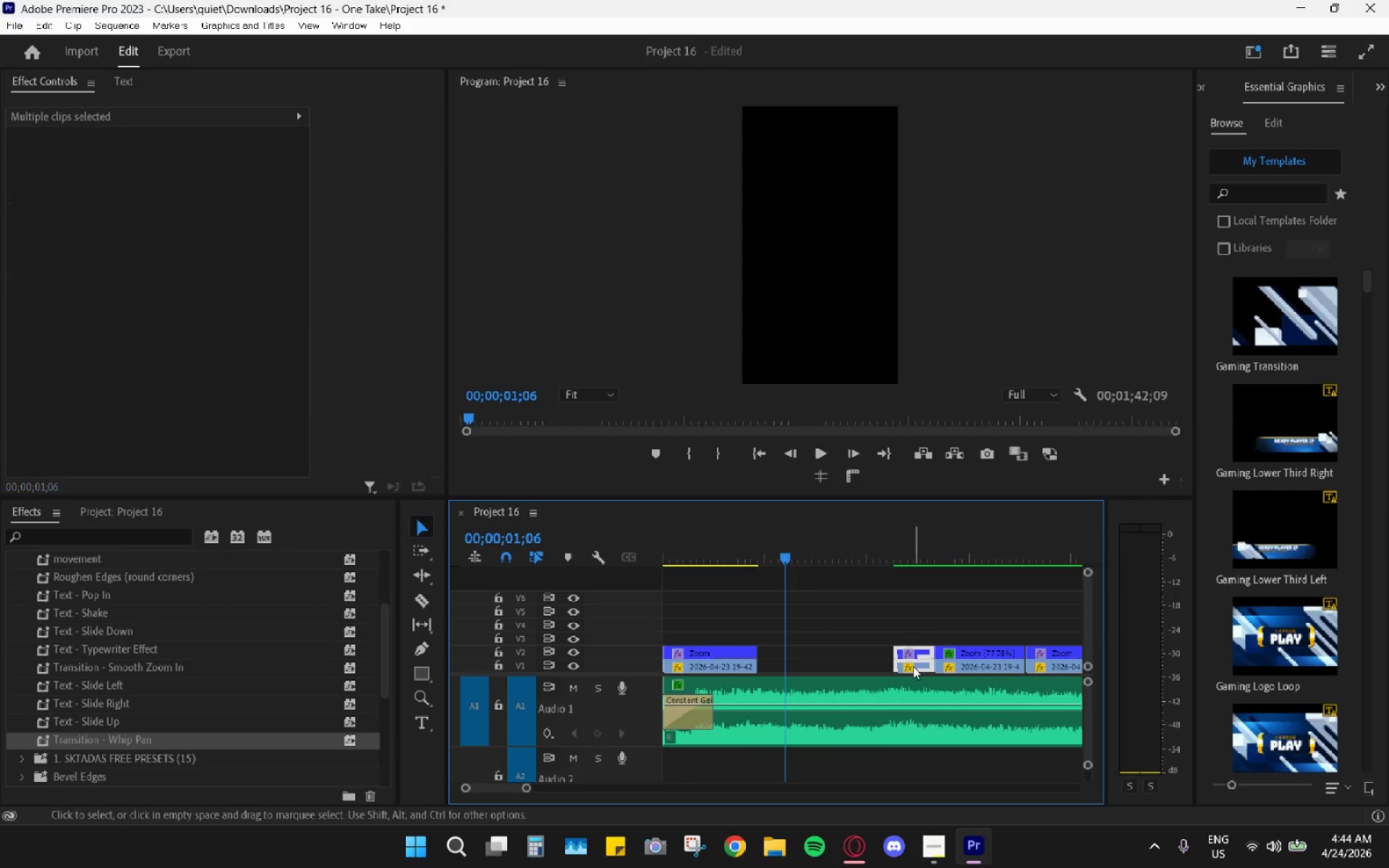 
key(H)
 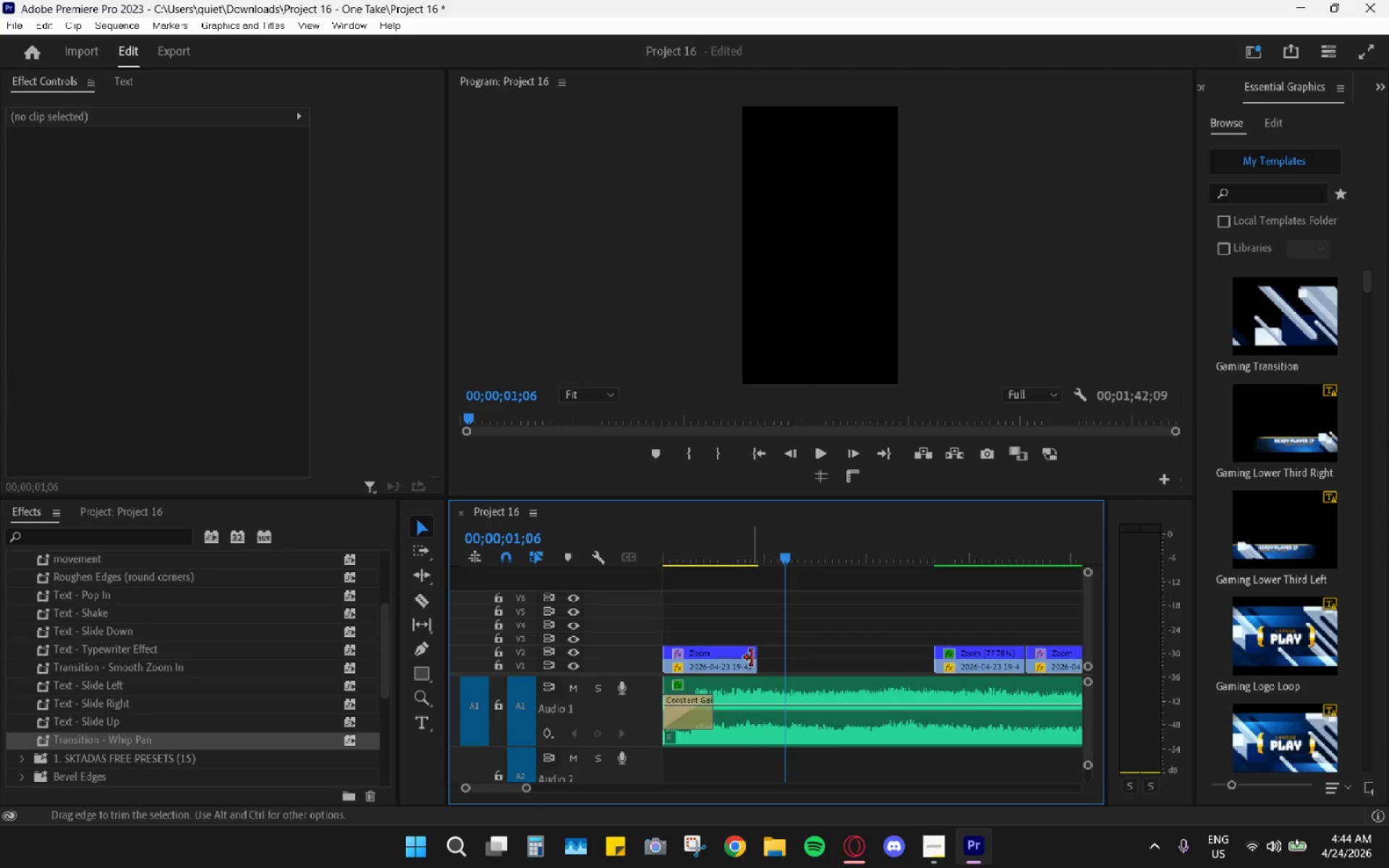 
left_click_drag(start_coordinate=[757, 667], to_coordinate=[958, 671])
 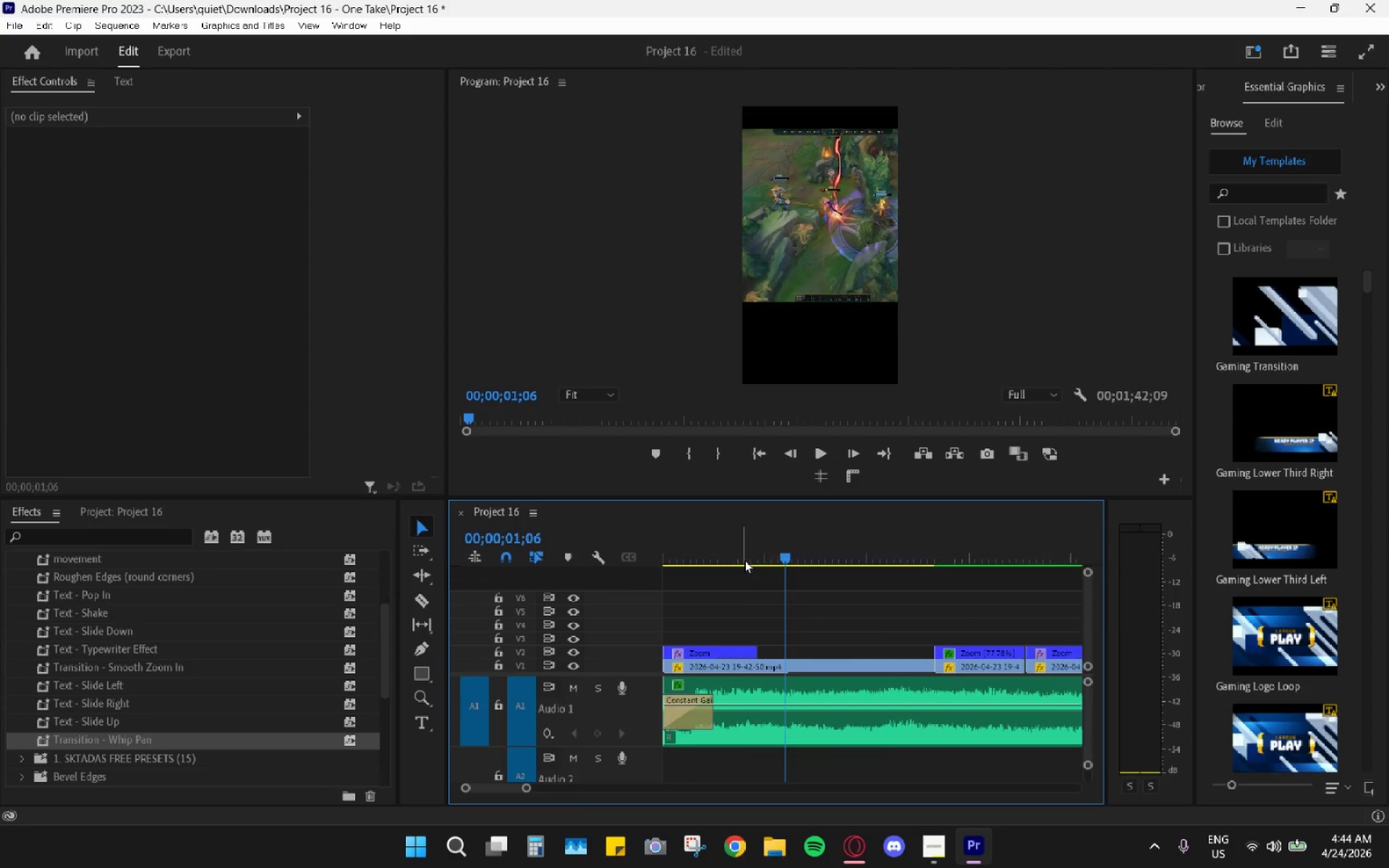 
left_click_drag(start_coordinate=[744, 558], to_coordinate=[733, 556])
 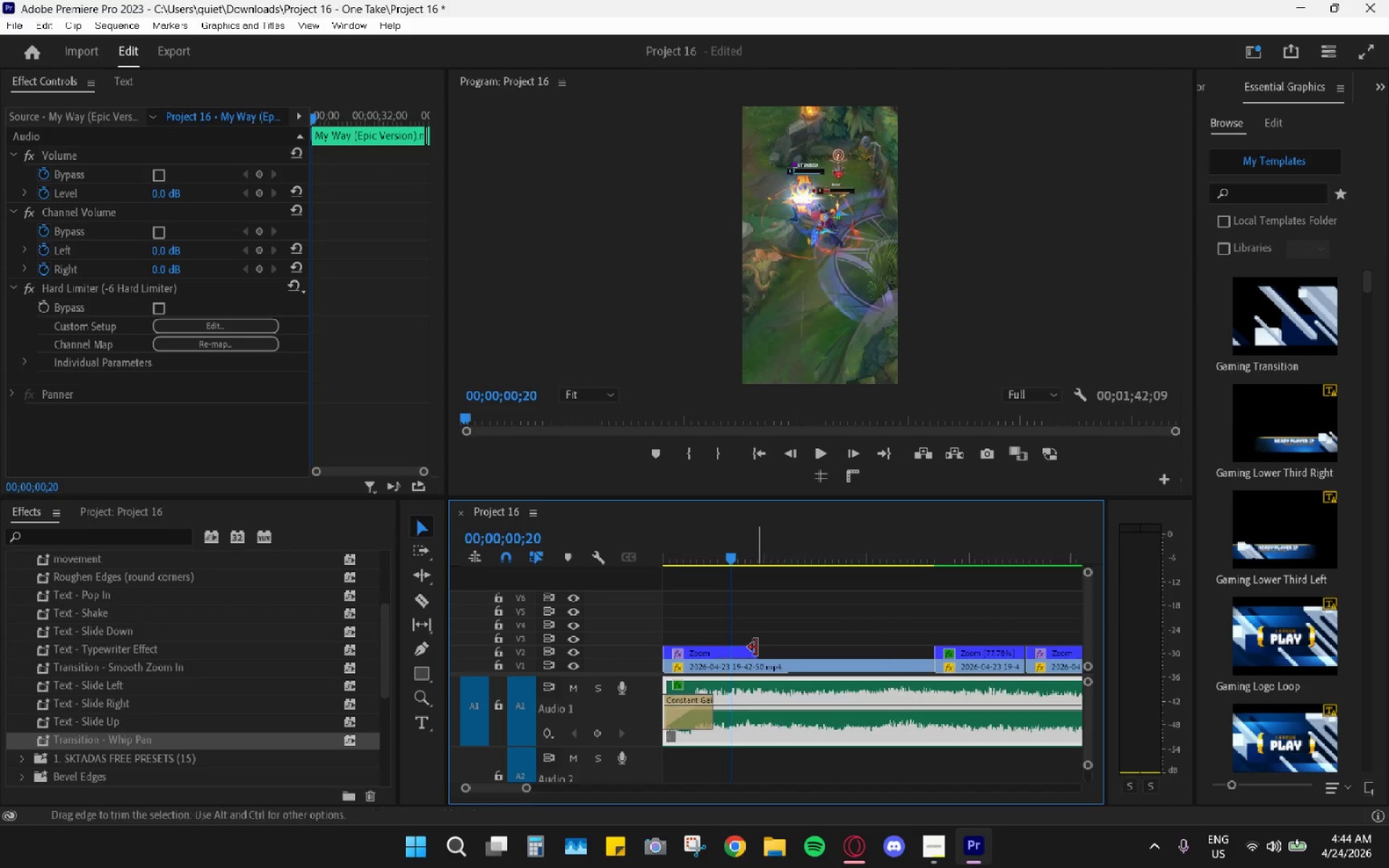 
left_click_drag(start_coordinate=[756, 648], to_coordinate=[935, 647])
 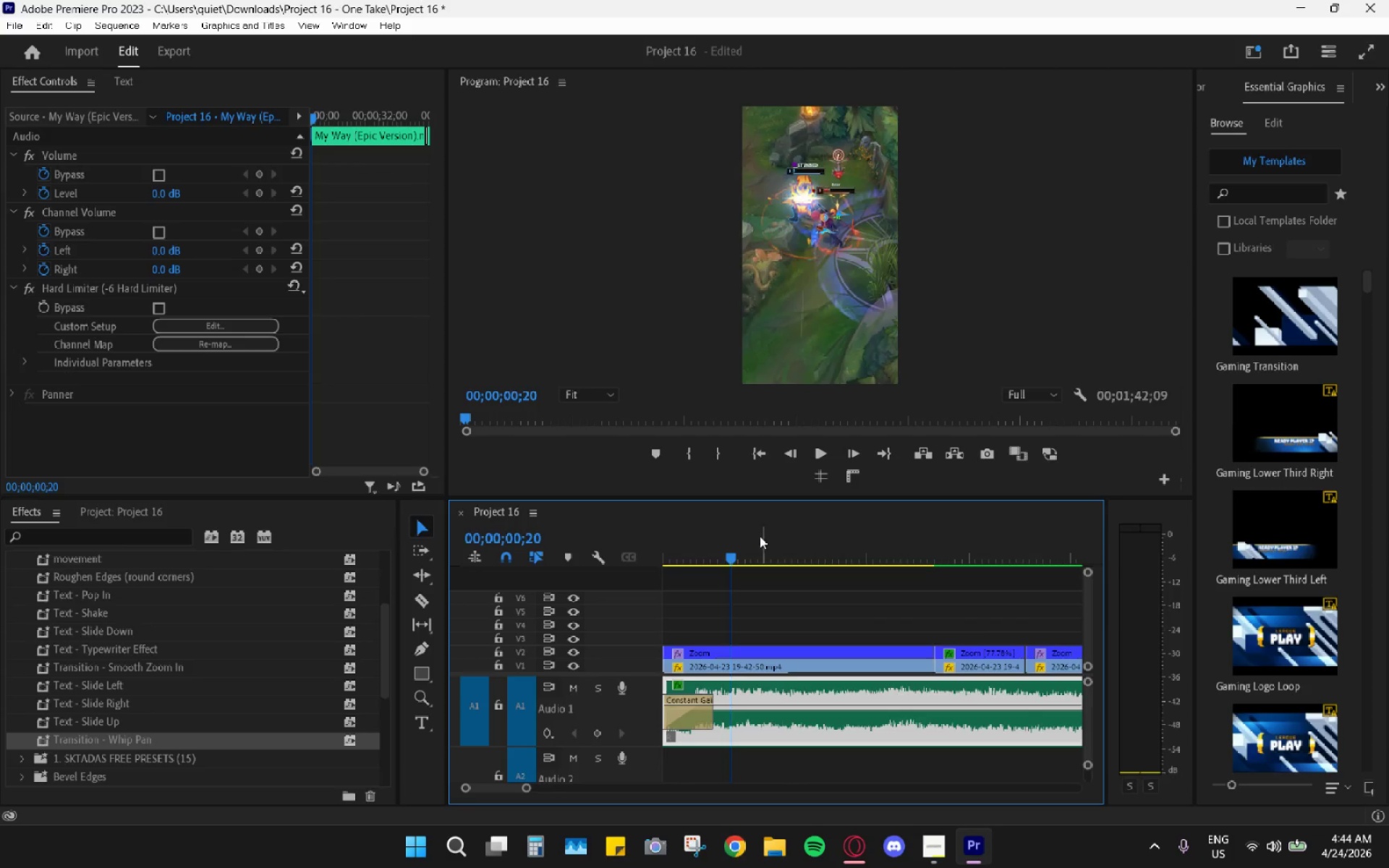 
left_click_drag(start_coordinate=[744, 532], to_coordinate=[666, 544])
 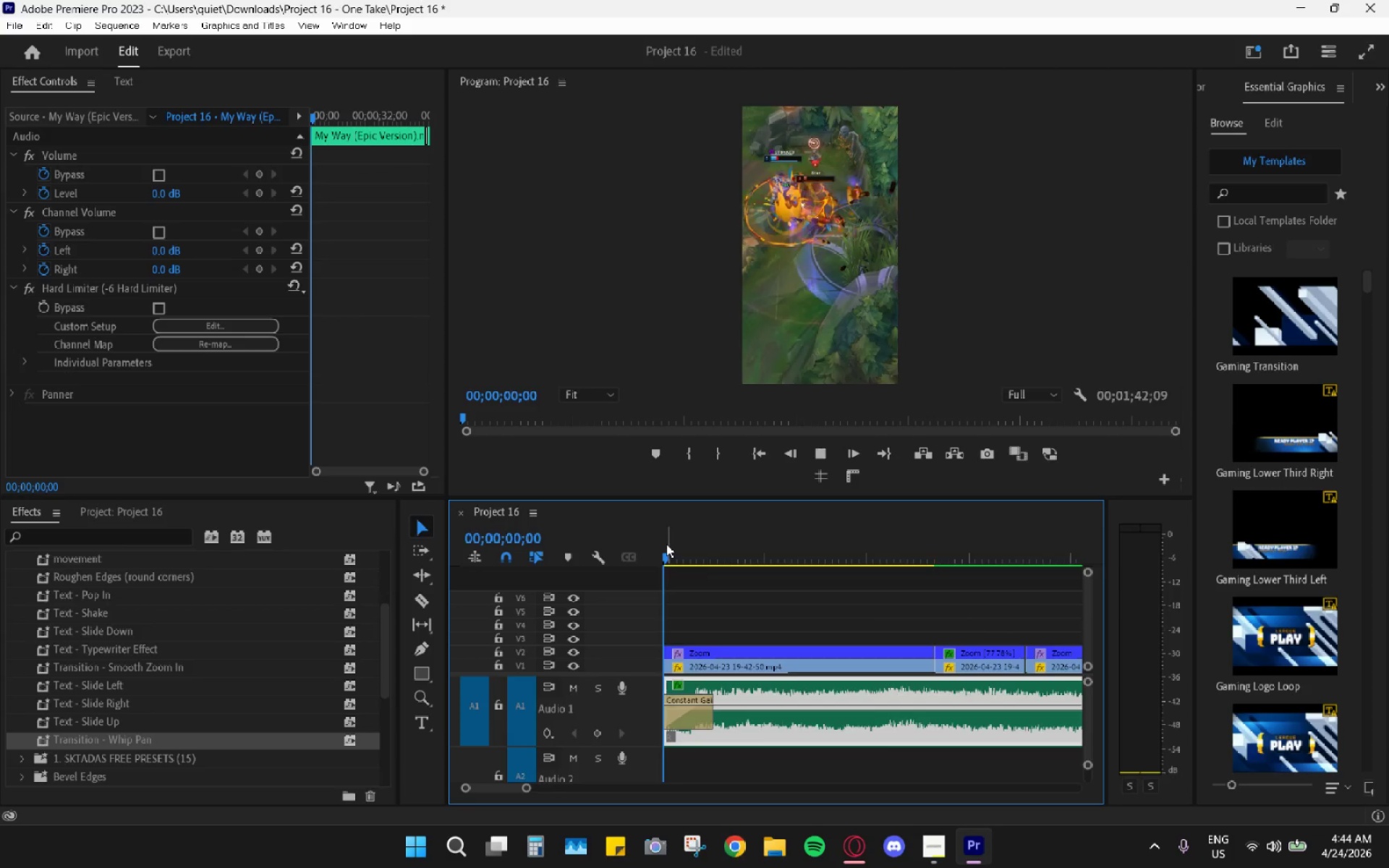 
key(Space)
 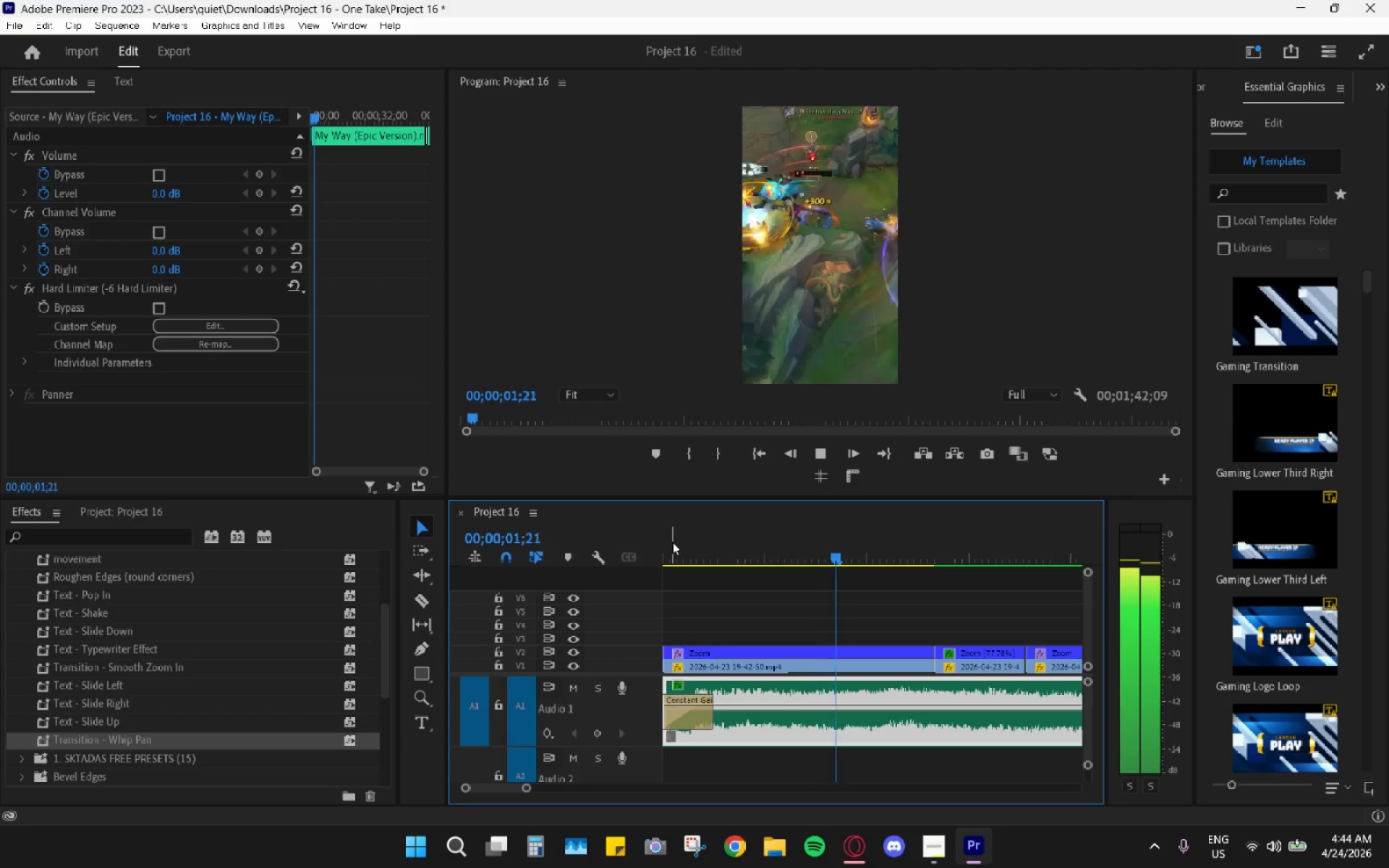 
key(Space)
 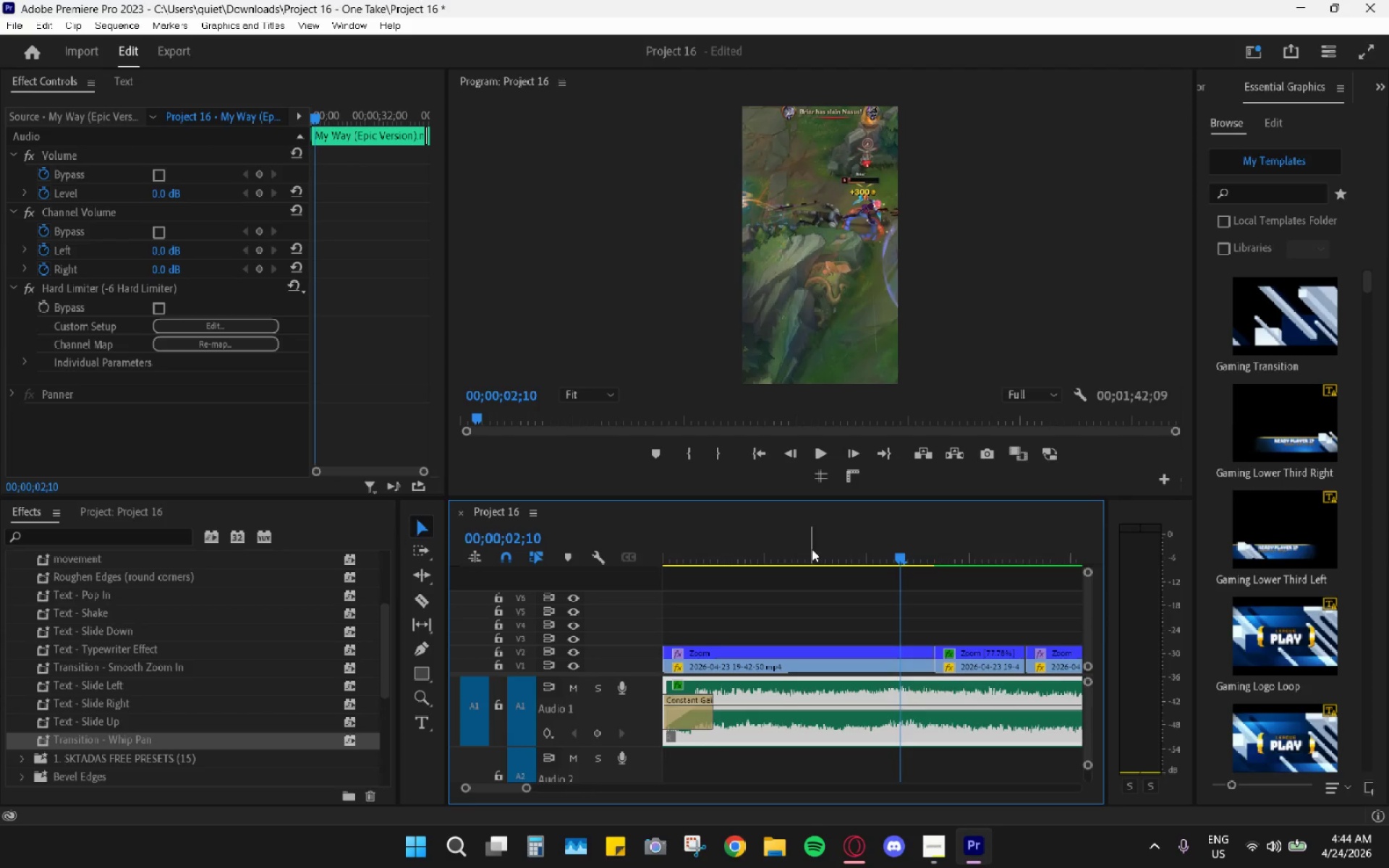 
key(Space)
 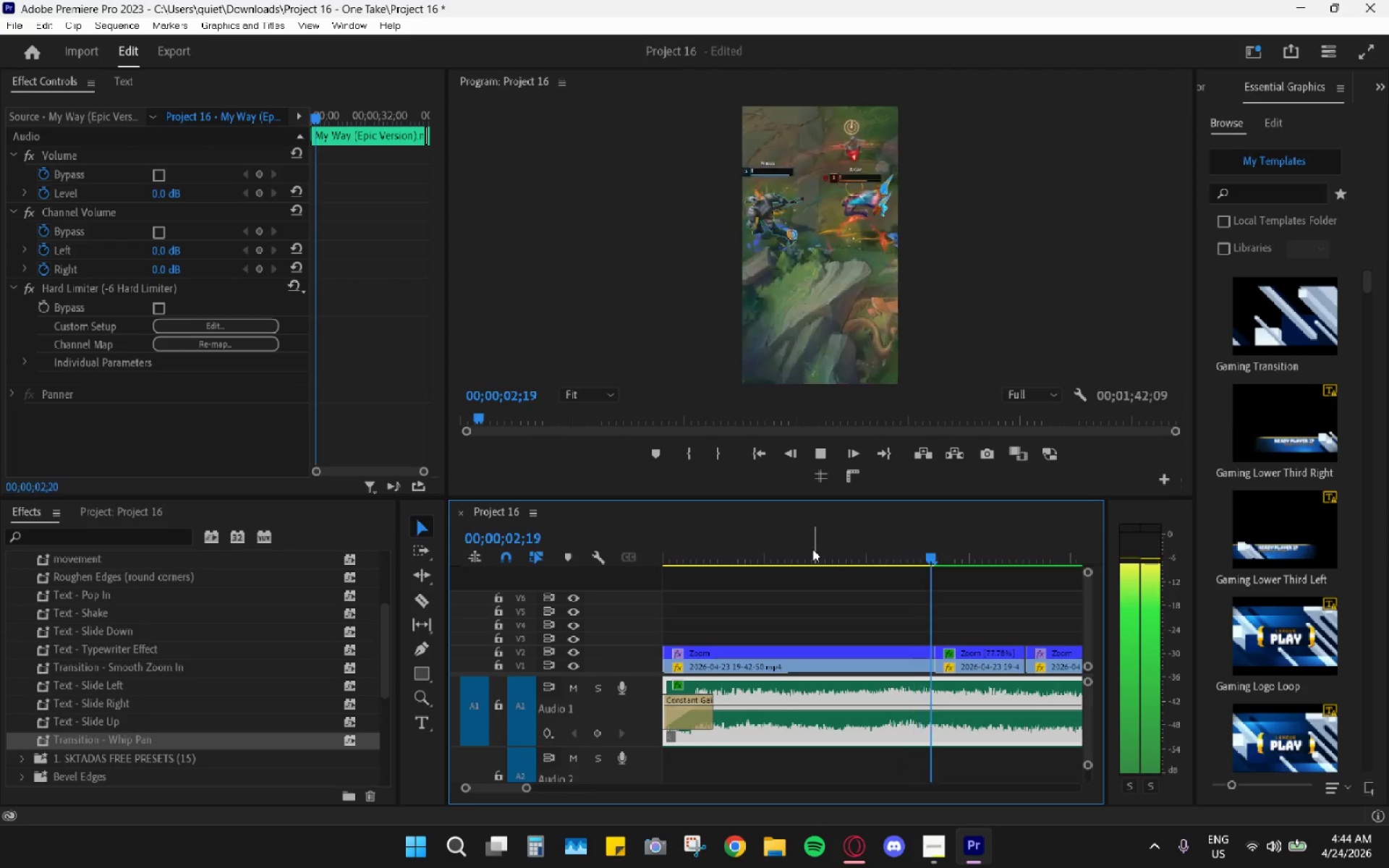 
key(Space)
 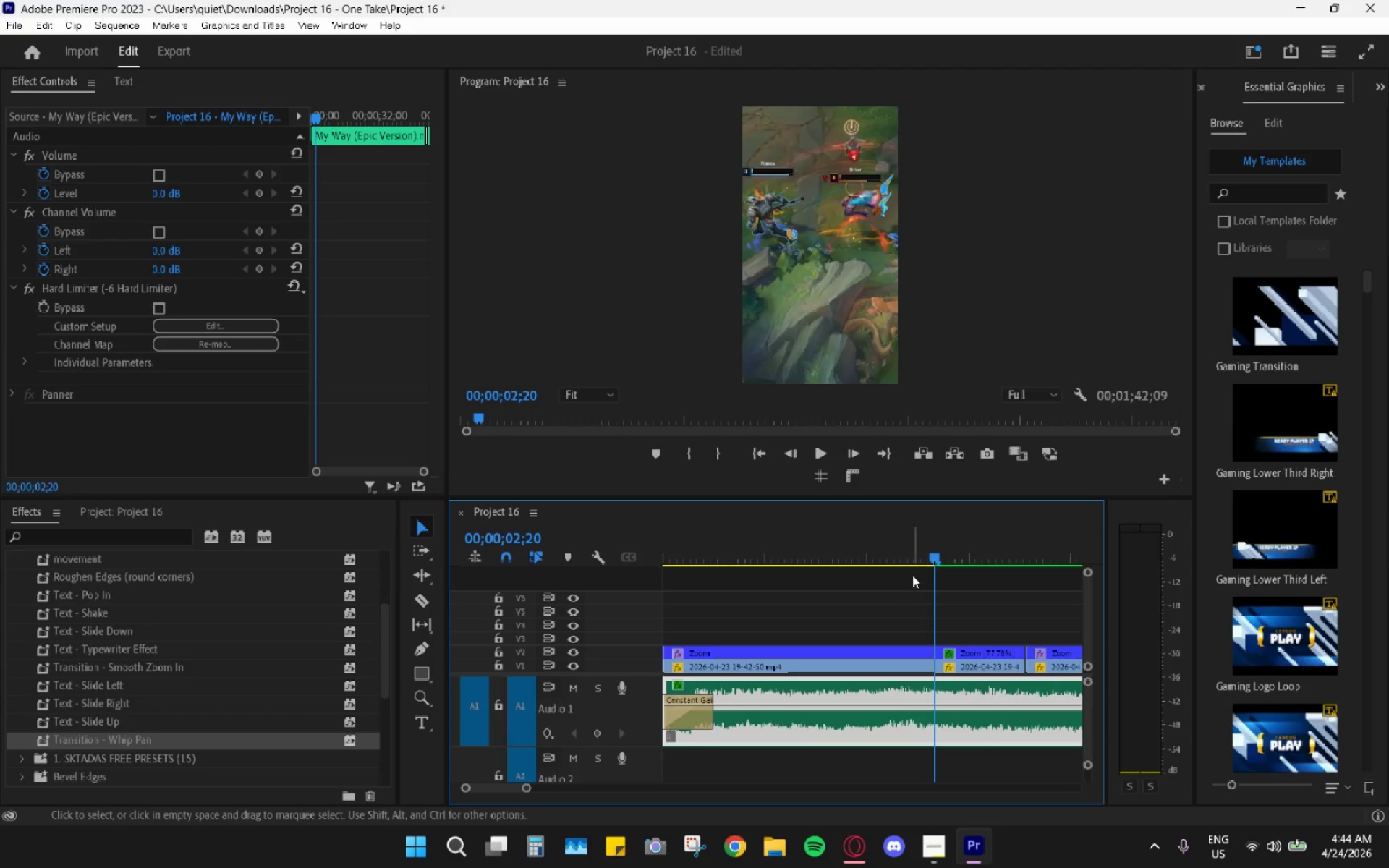 
left_click_drag(start_coordinate=[911, 571], to_coordinate=[938, 576])
 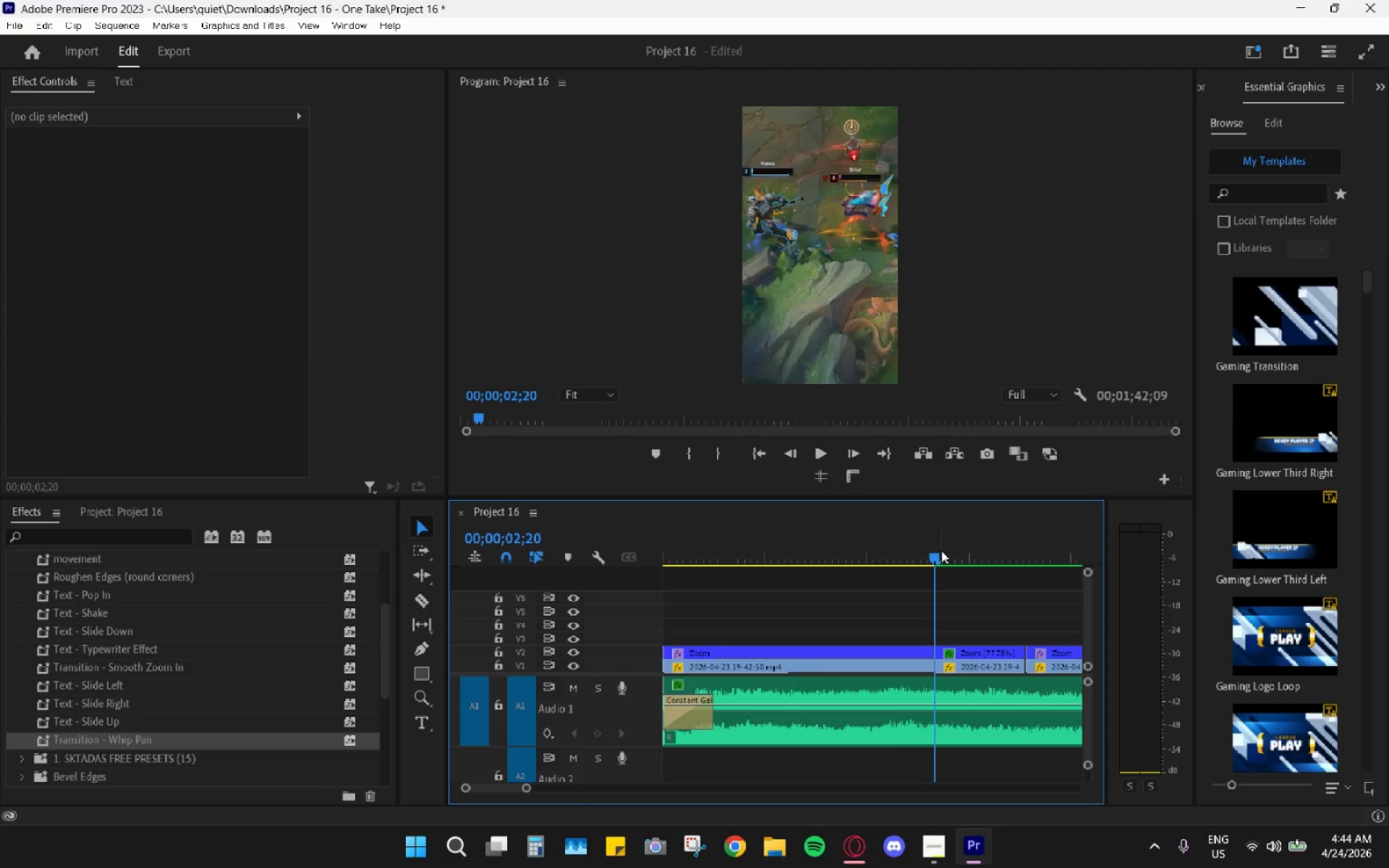 
left_click_drag(start_coordinate=[940, 550], to_coordinate=[811, 560])
 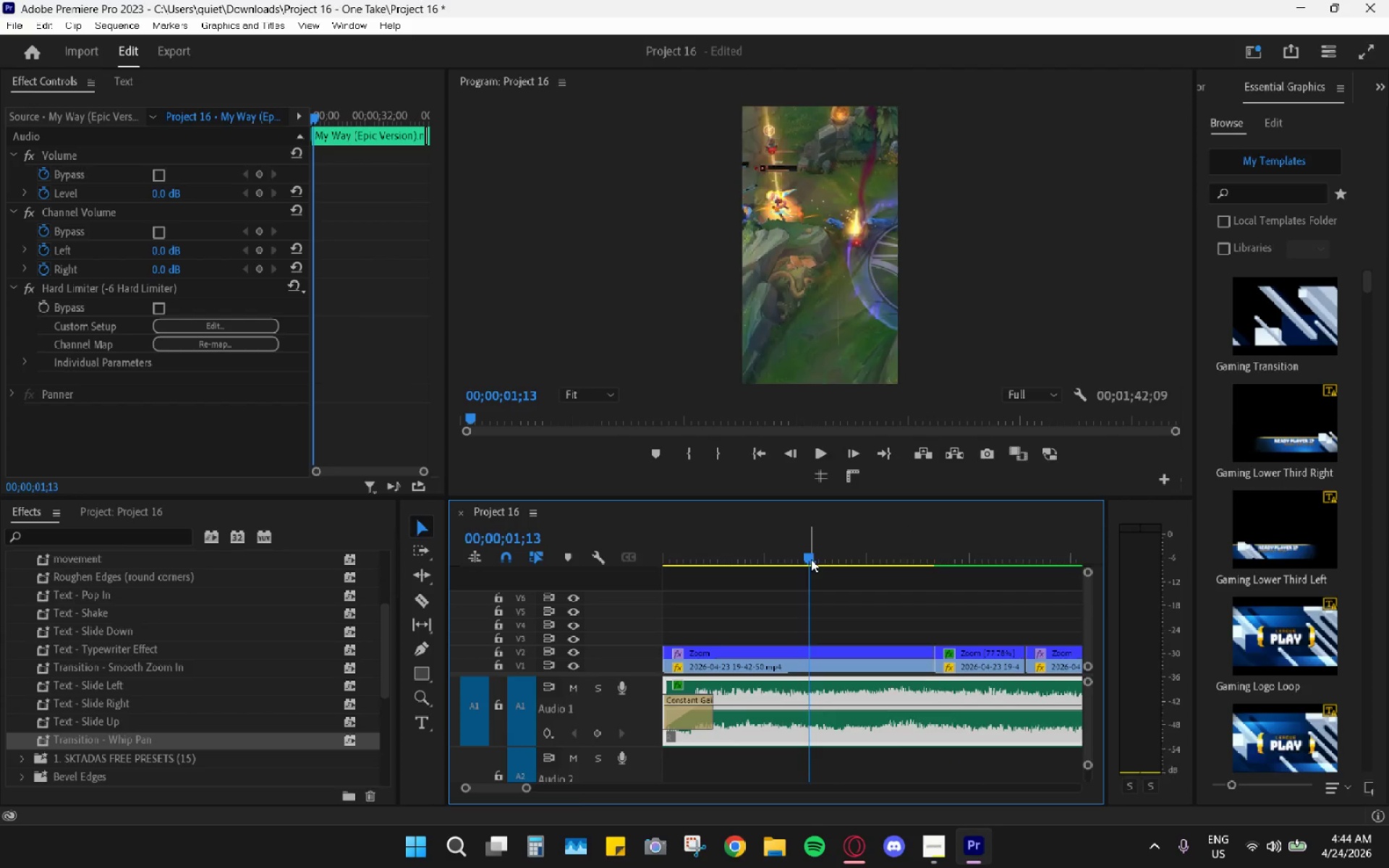 
key(Space)
 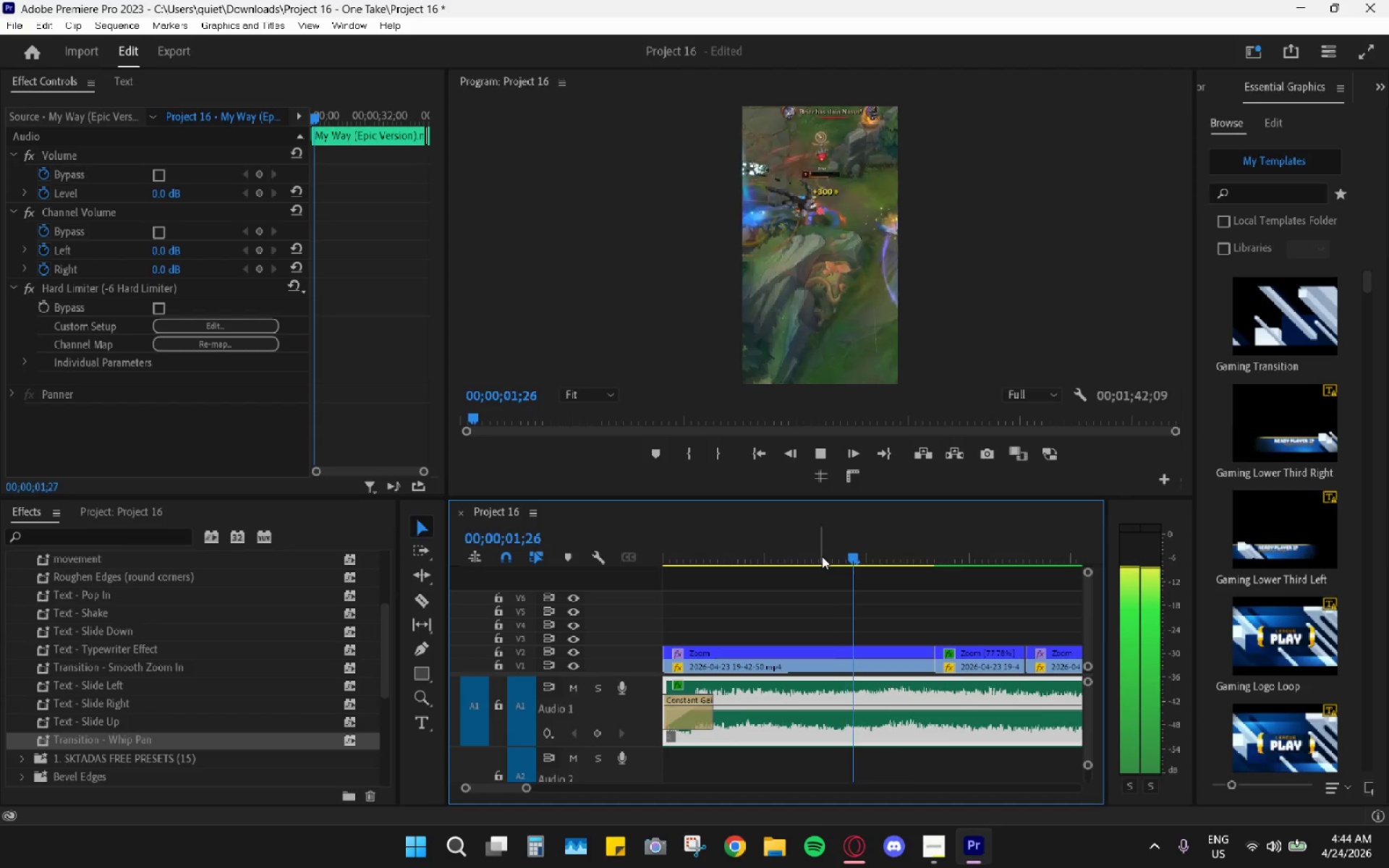 
key(Space)
 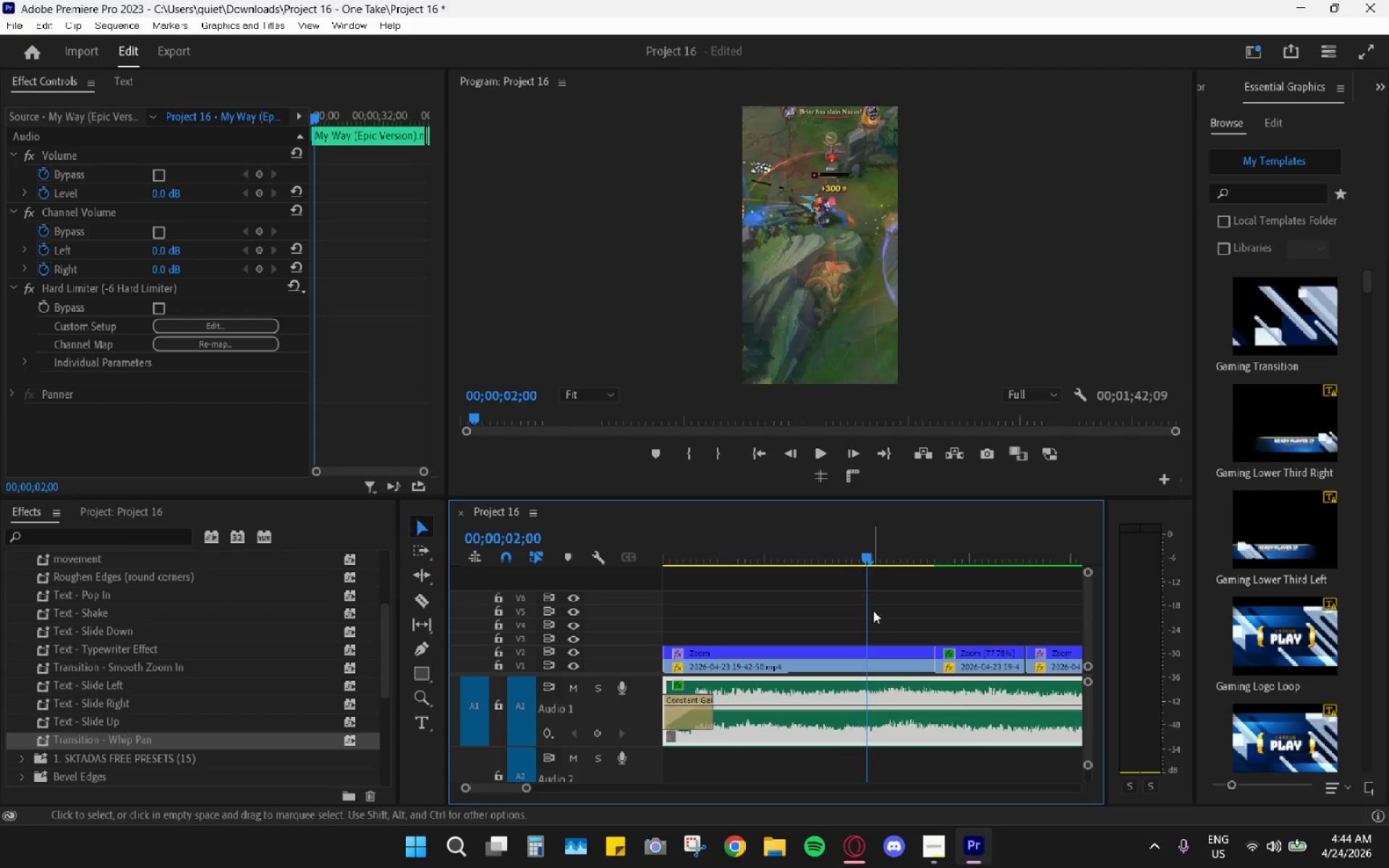 
type(cvhr  )
 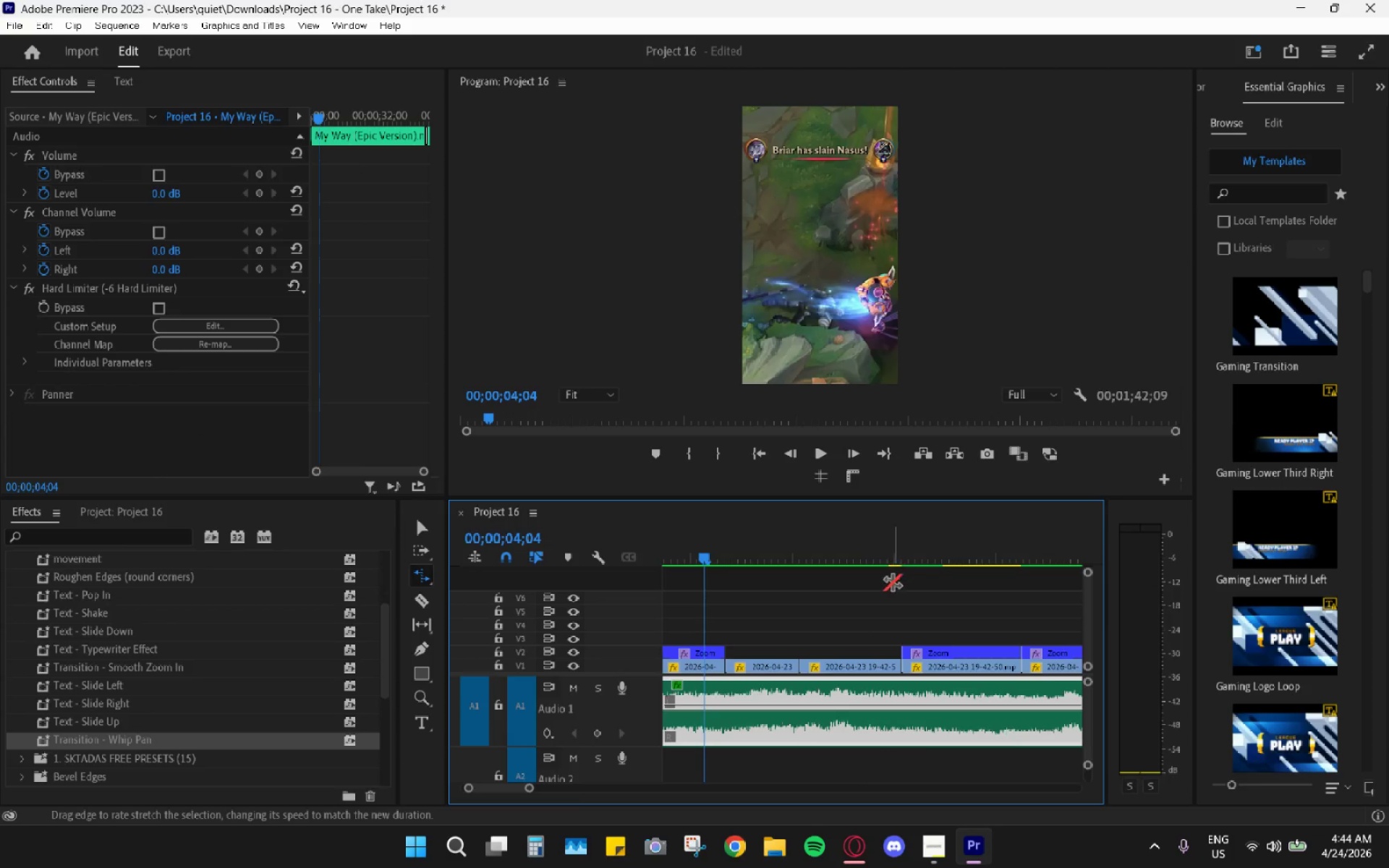 
left_click_drag(start_coordinate=[892, 621], to_coordinate=[898, 665])
 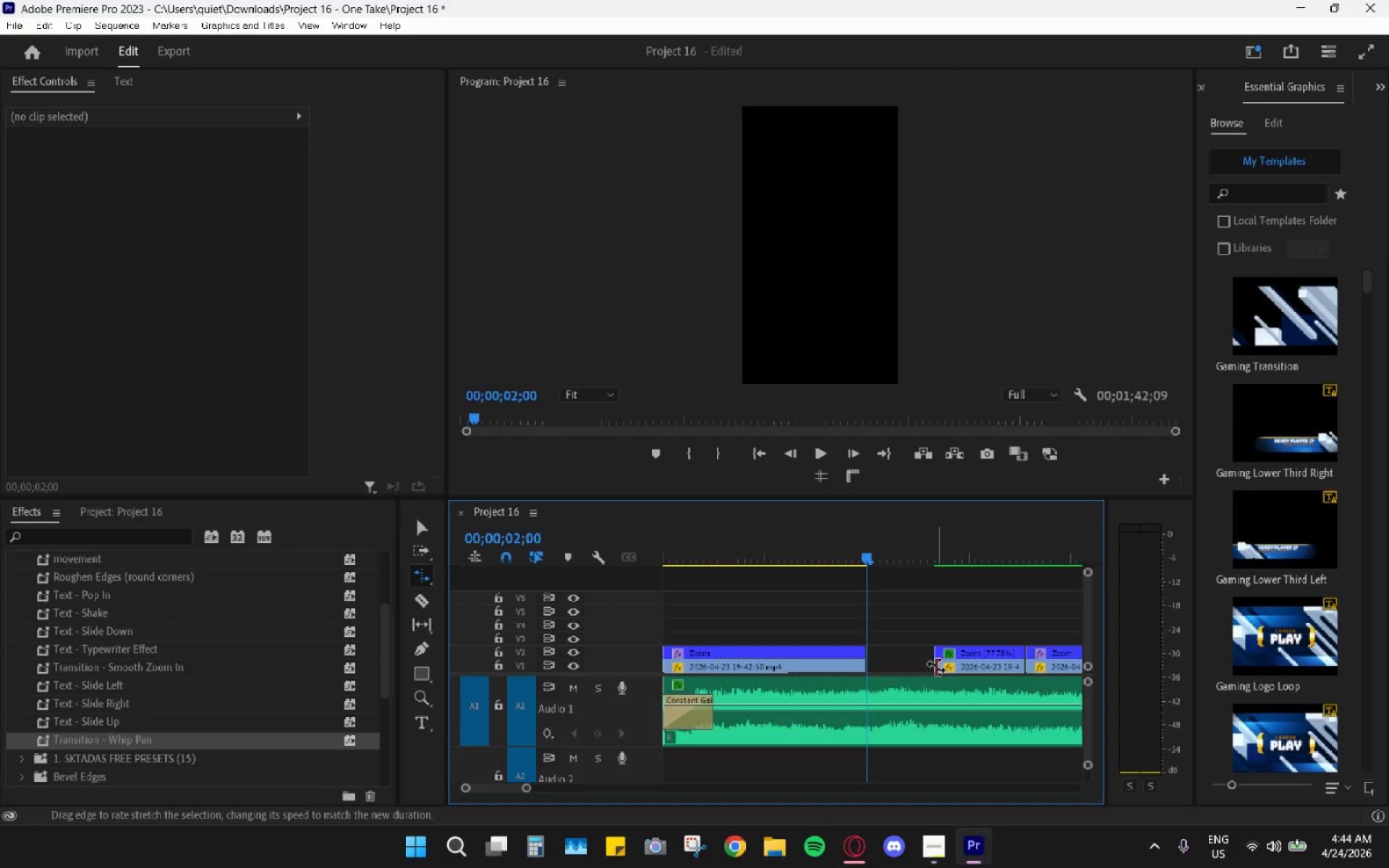 
left_click_drag(start_coordinate=[938, 663], to_coordinate=[871, 663])
 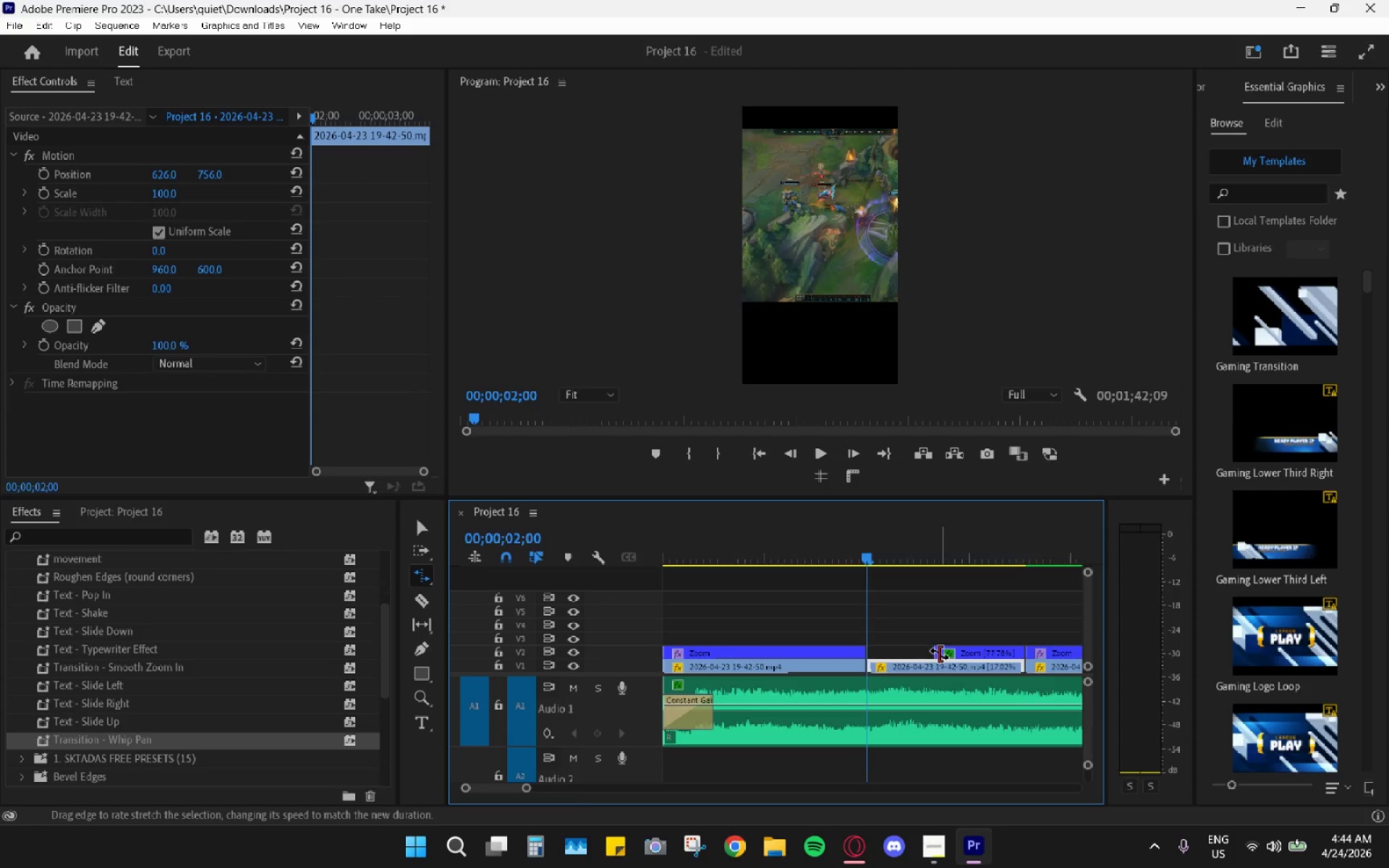 
left_click_drag(start_coordinate=[939, 653], to_coordinate=[867, 650])
 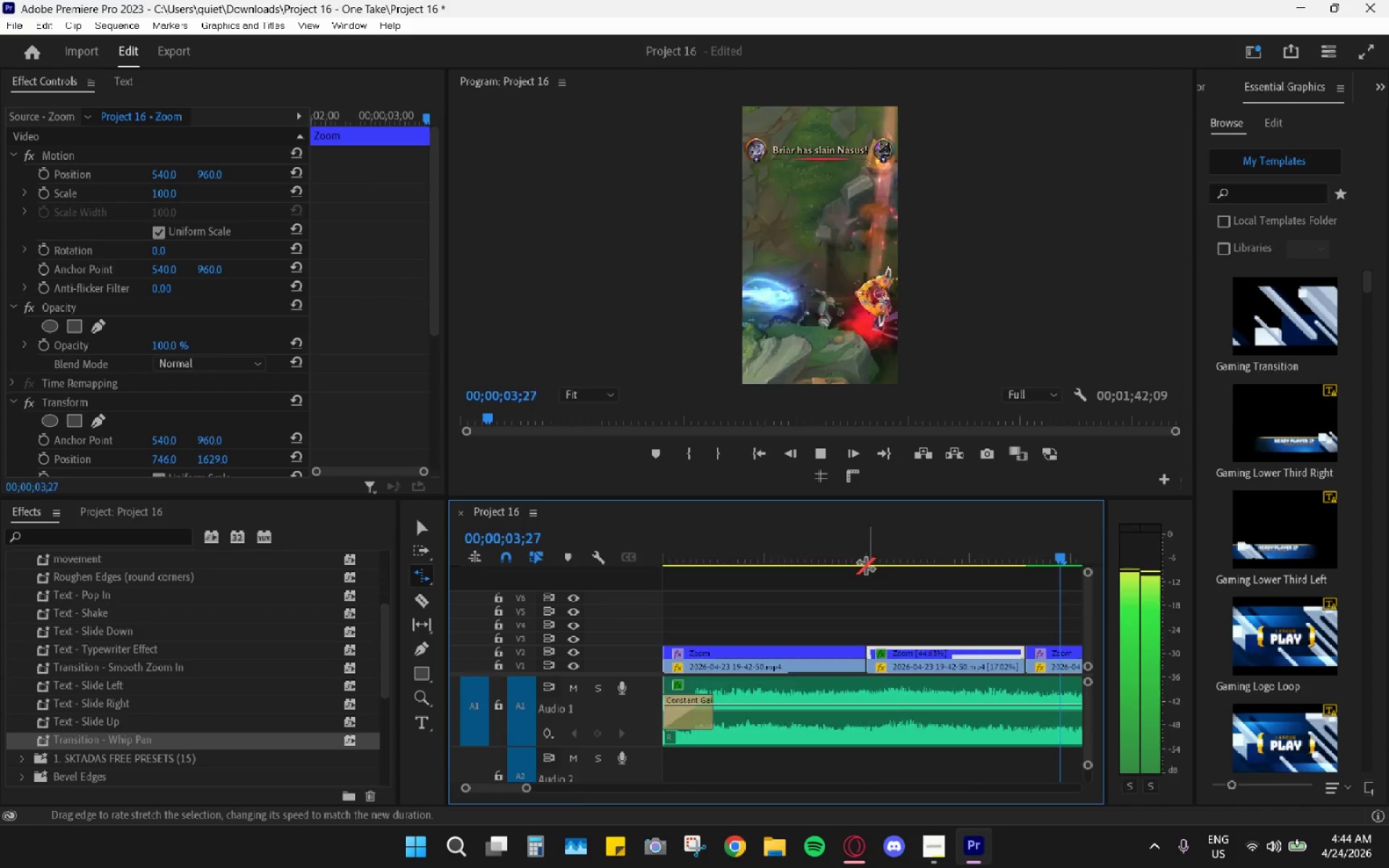 
hold_key(key=AltLeft, duration=0.42)
scroll: coordinate [851, 621], scroll_direction: down, amount: 1.0
 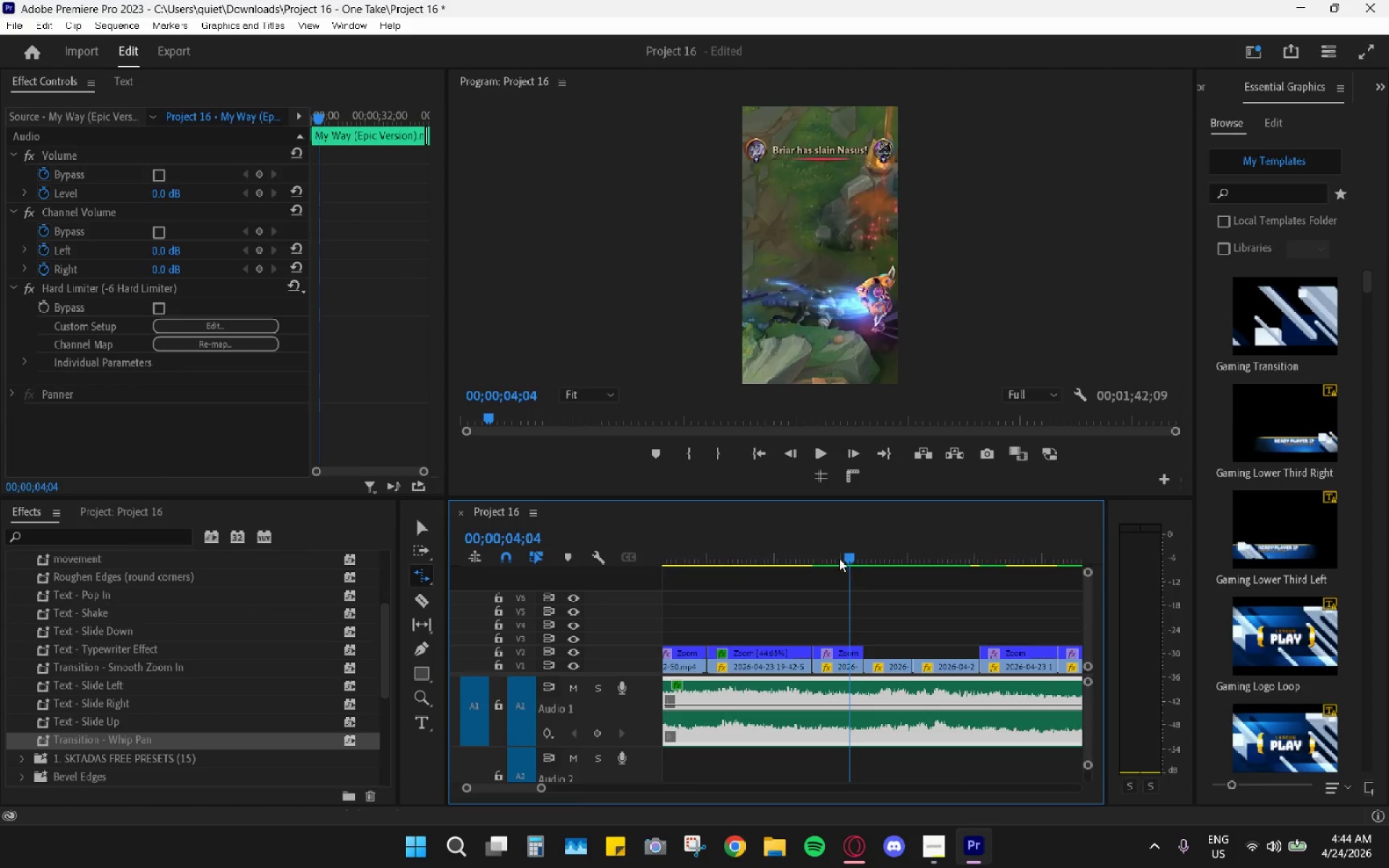 
left_click_drag(start_coordinate=[808, 544], to_coordinate=[652, 544])
 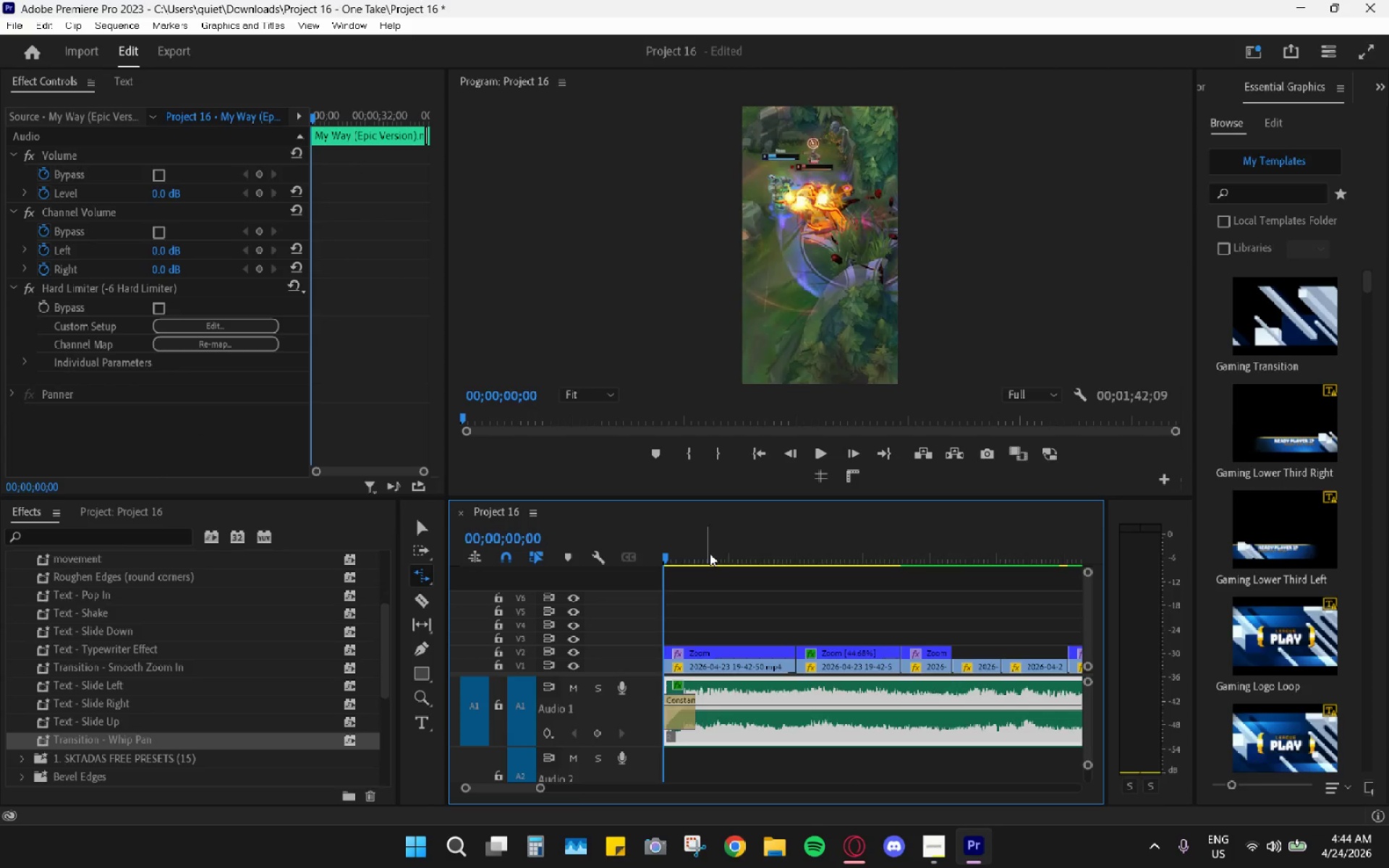 
key(Space)
 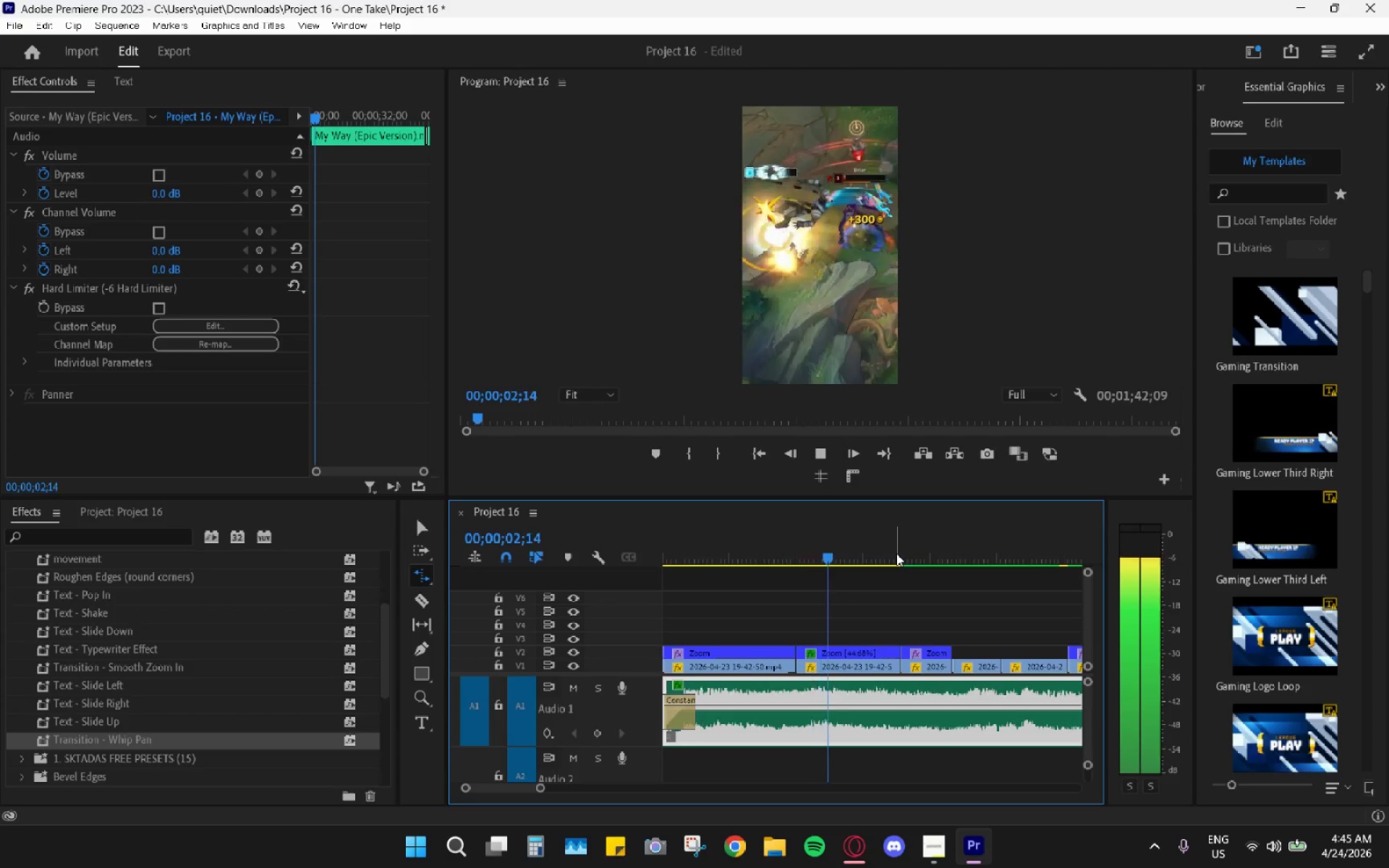 
key(Space)
 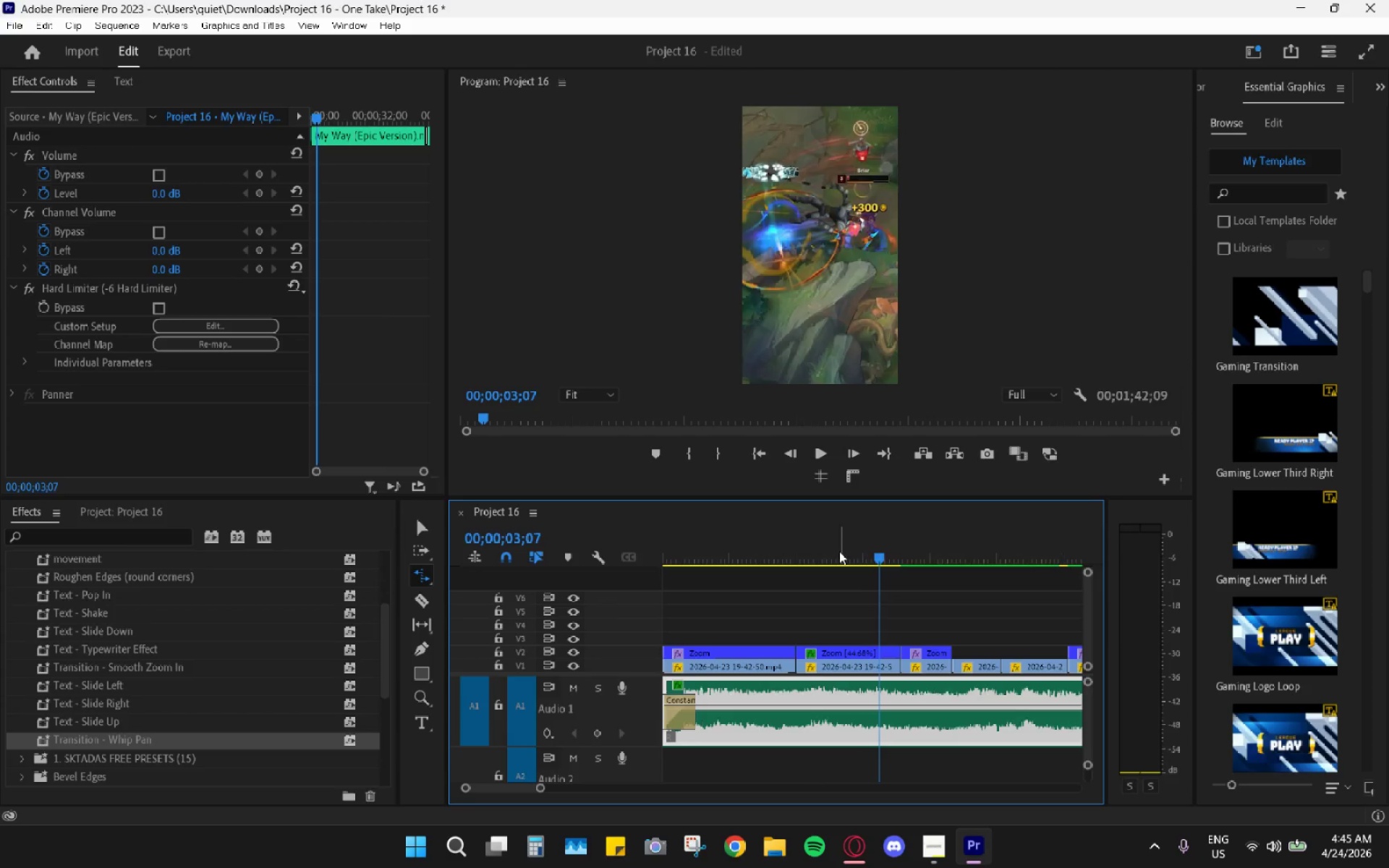 
left_click_drag(start_coordinate=[835, 551], to_coordinate=[755, 550])
 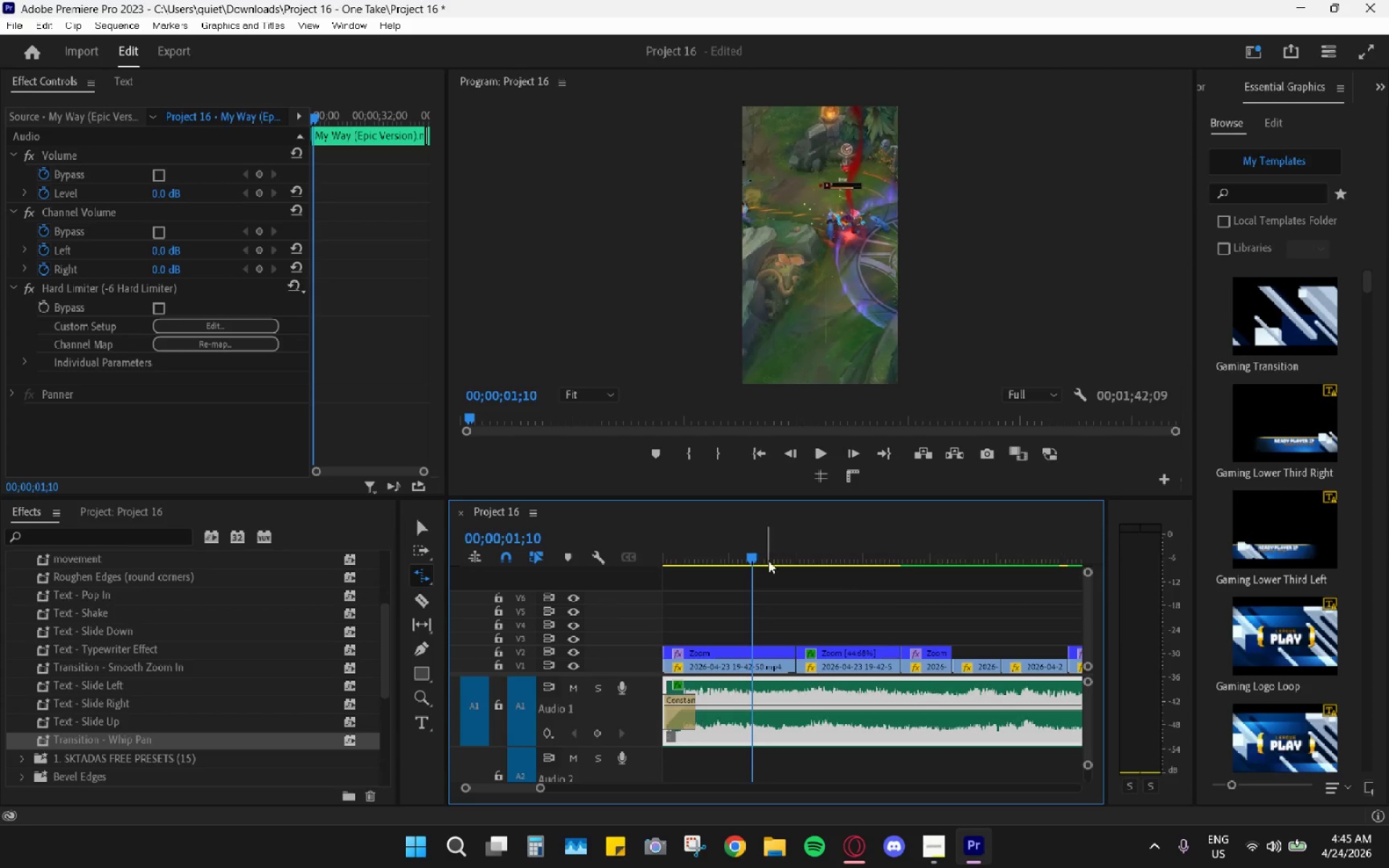 
key(Space)
 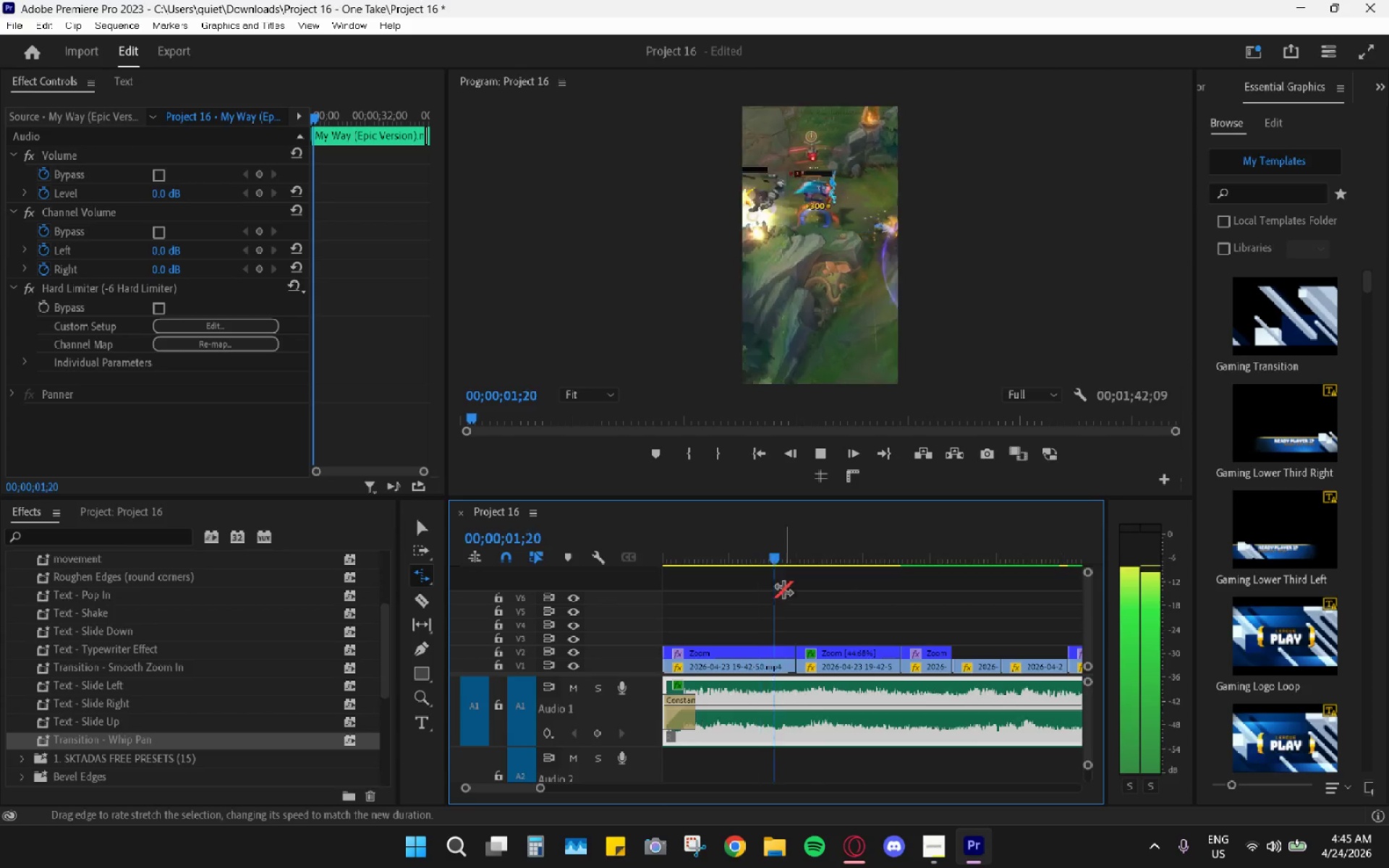 
key(Space)
 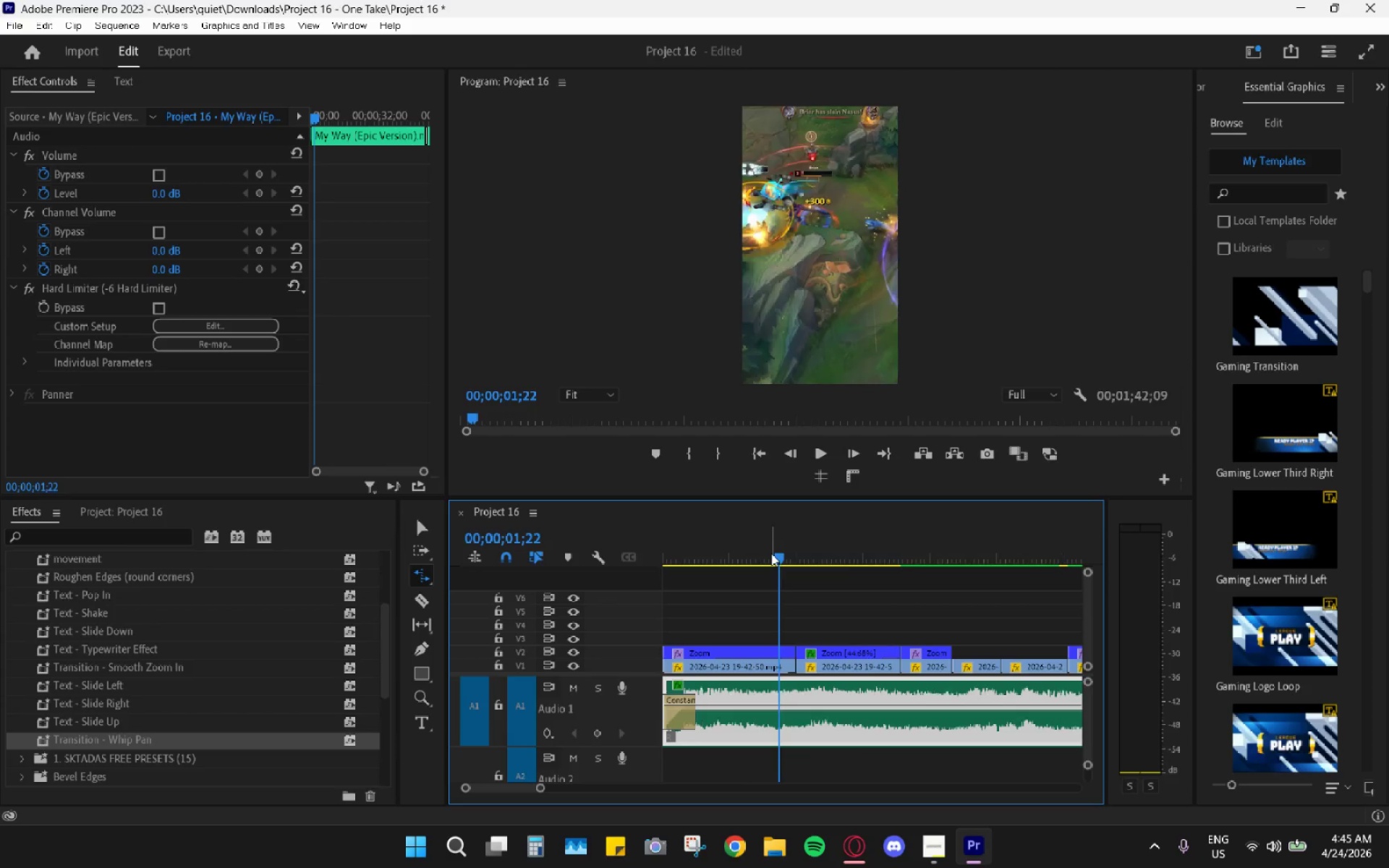 
left_click_drag(start_coordinate=[768, 551], to_coordinate=[684, 540])
 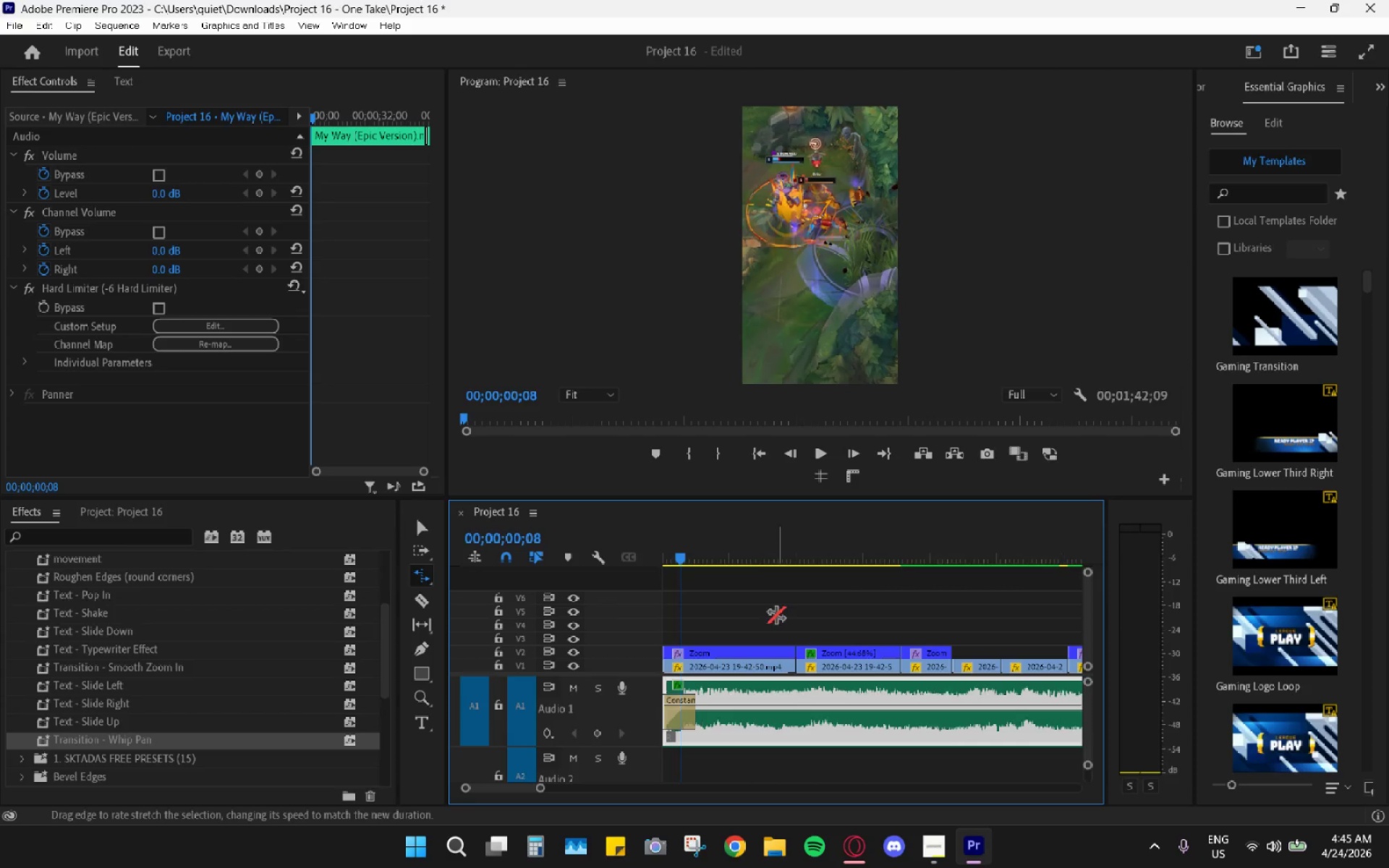 
key(Space)
 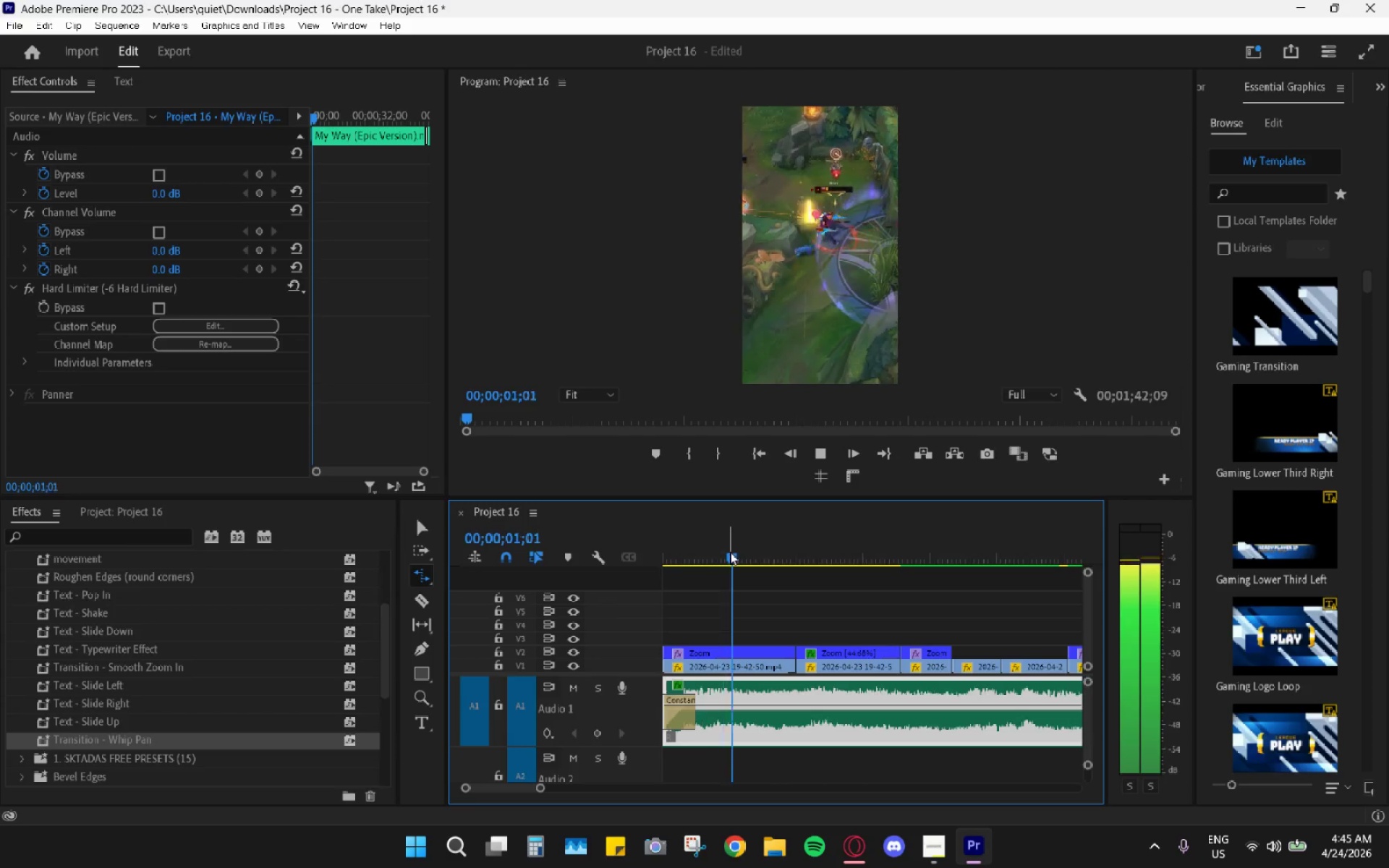 
key(Space)
 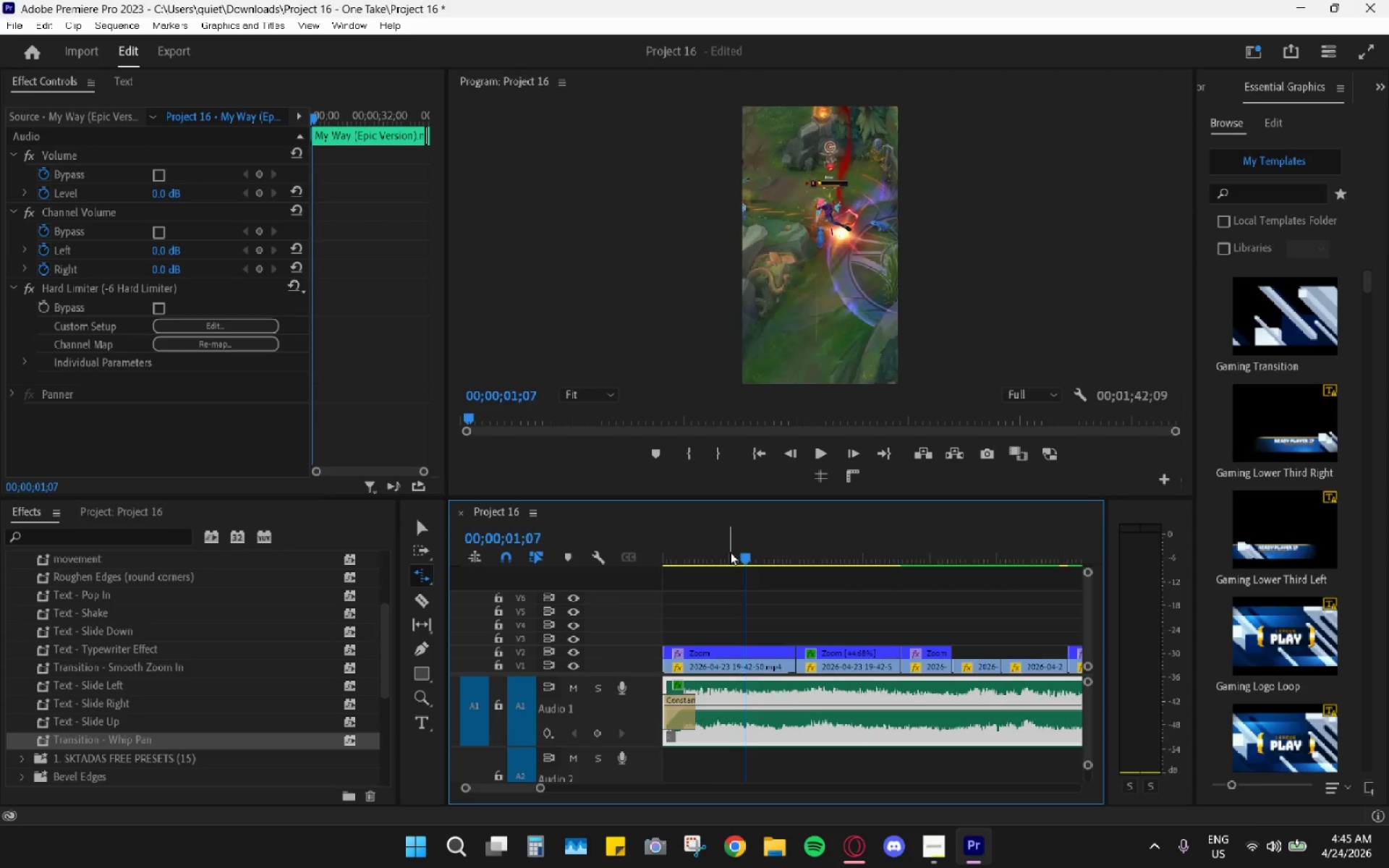 
key(Space)
 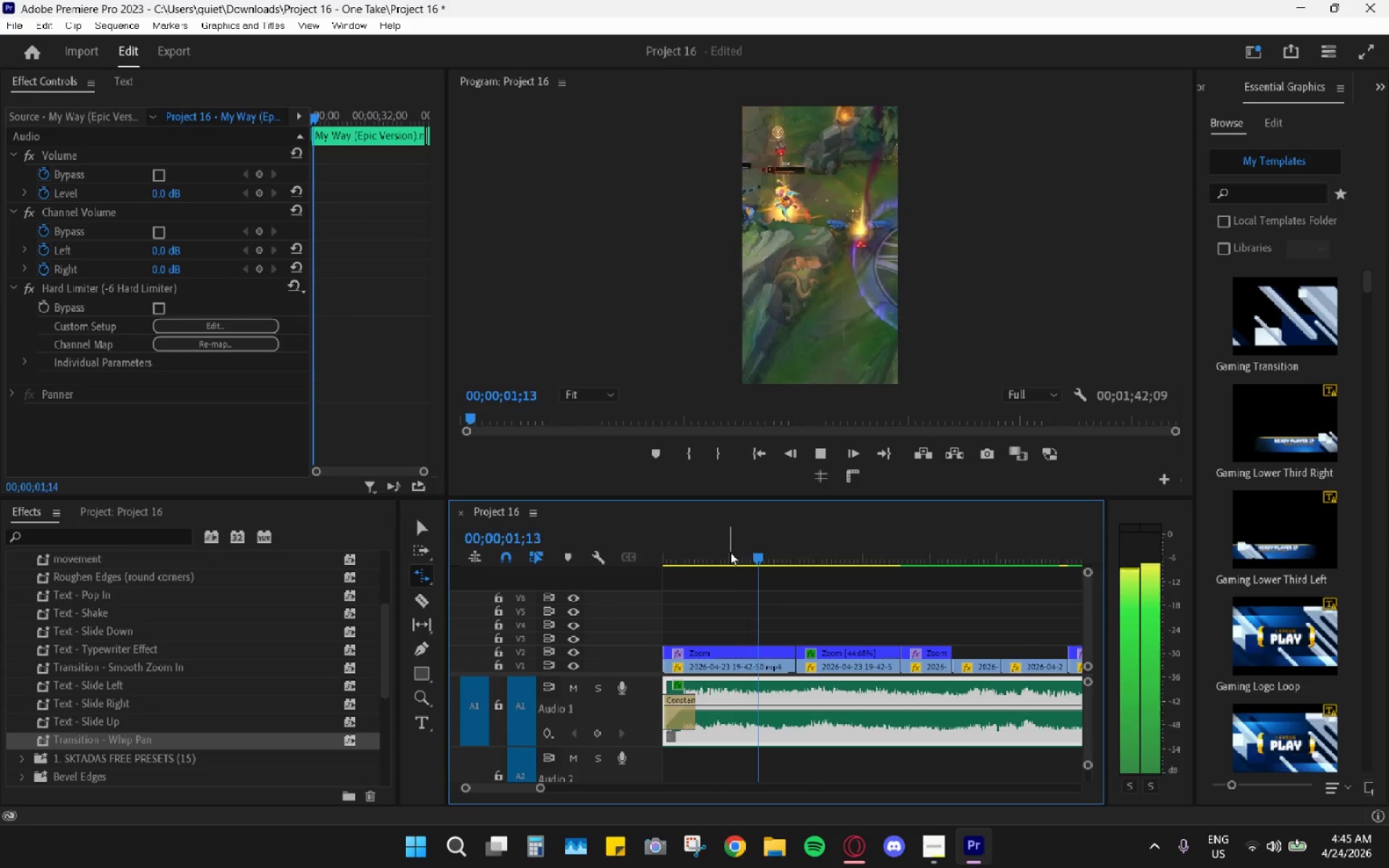 
key(Space)
 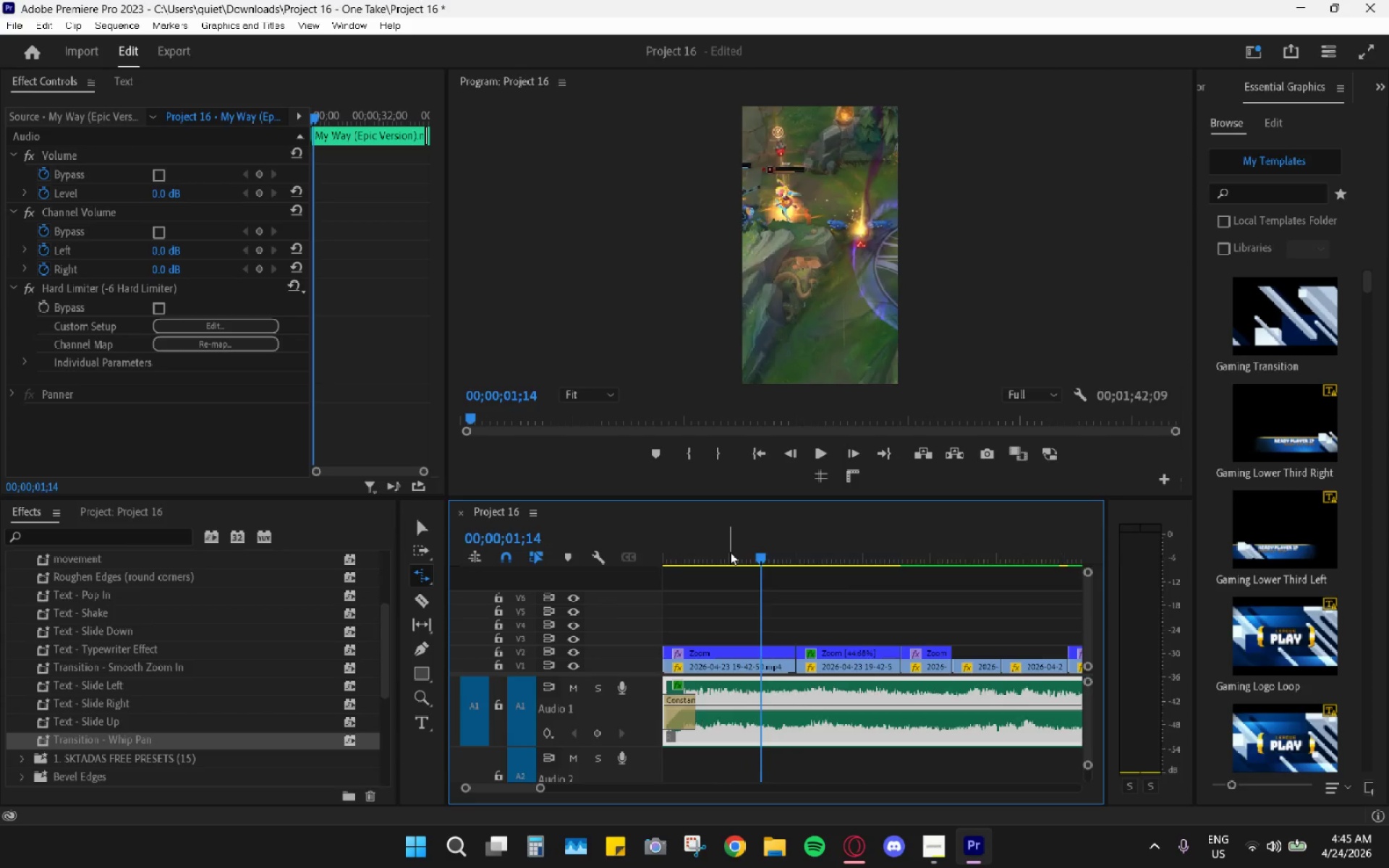 
key(Space)
 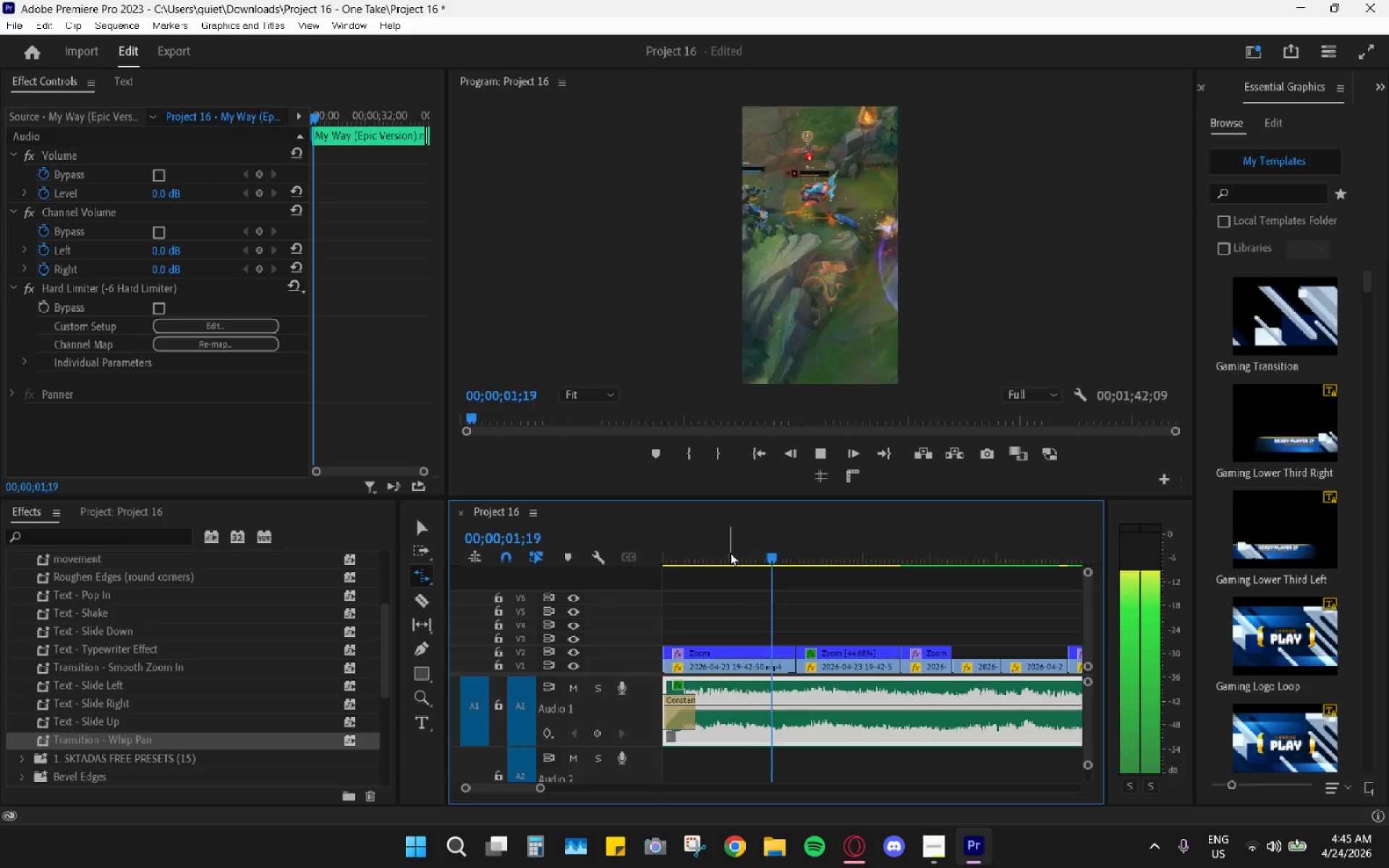 
key(Space)
 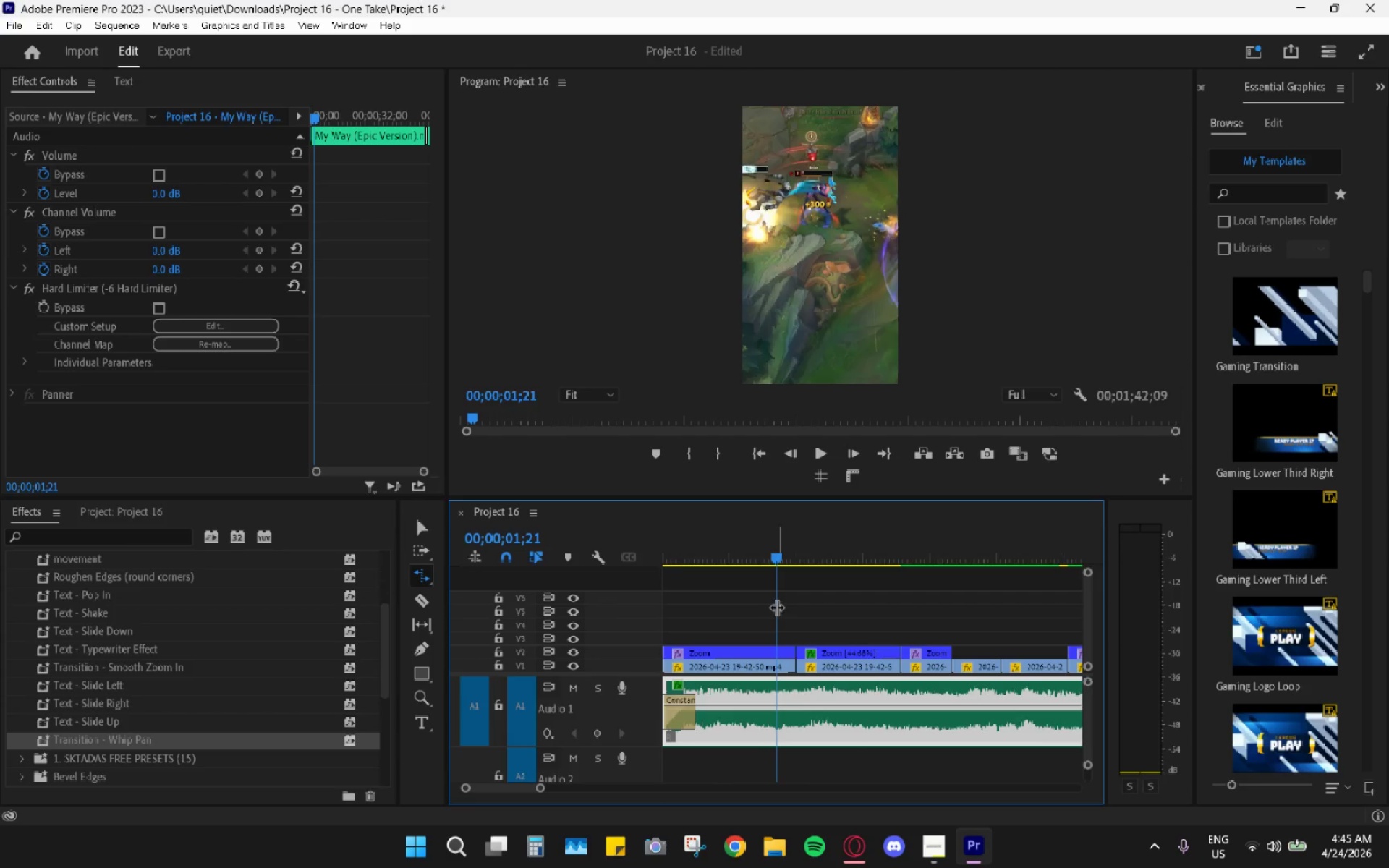 
left_click_drag(start_coordinate=[773, 557], to_coordinate=[769, 557])
 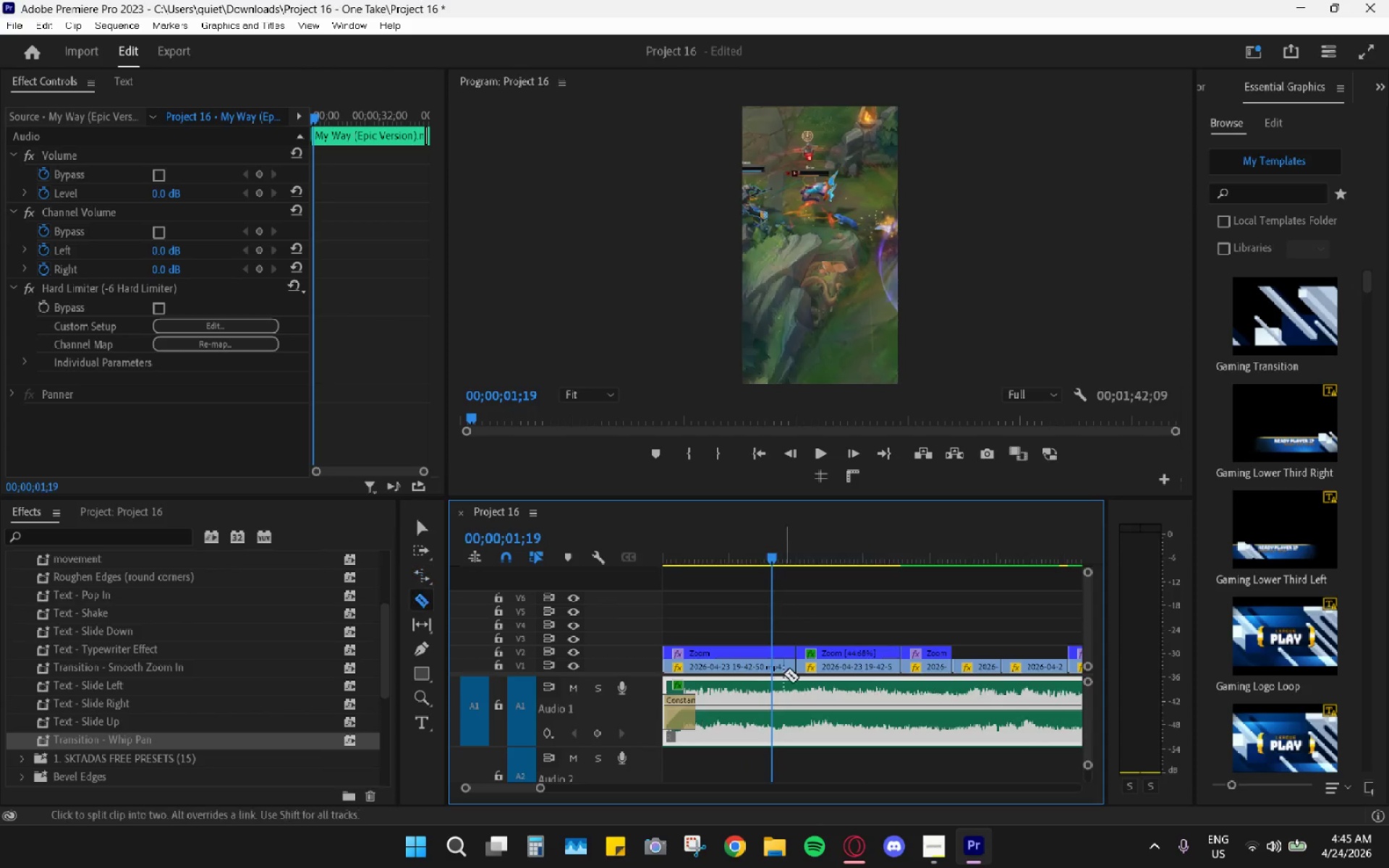 
key(C)
 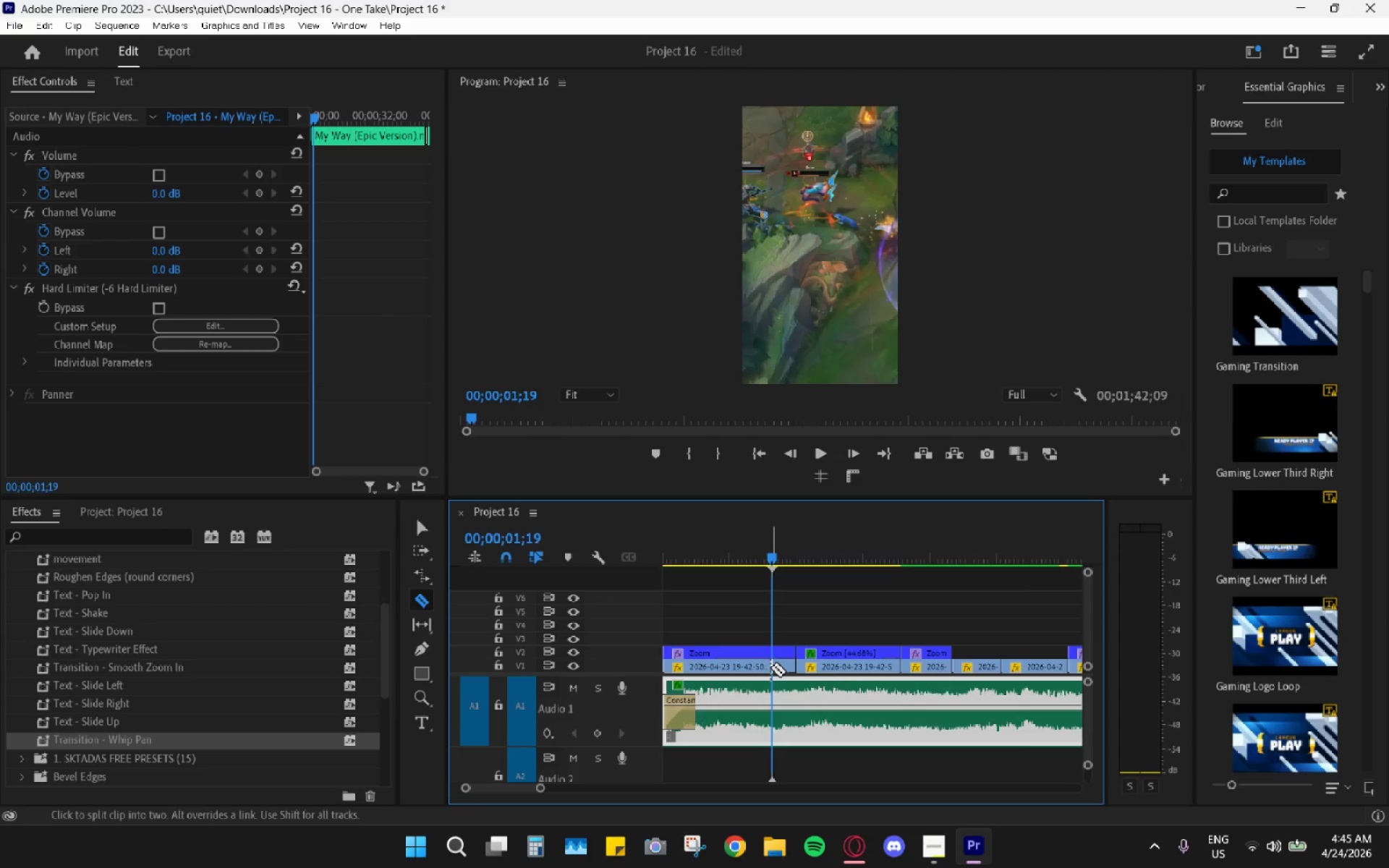 
double_click([771, 652])
 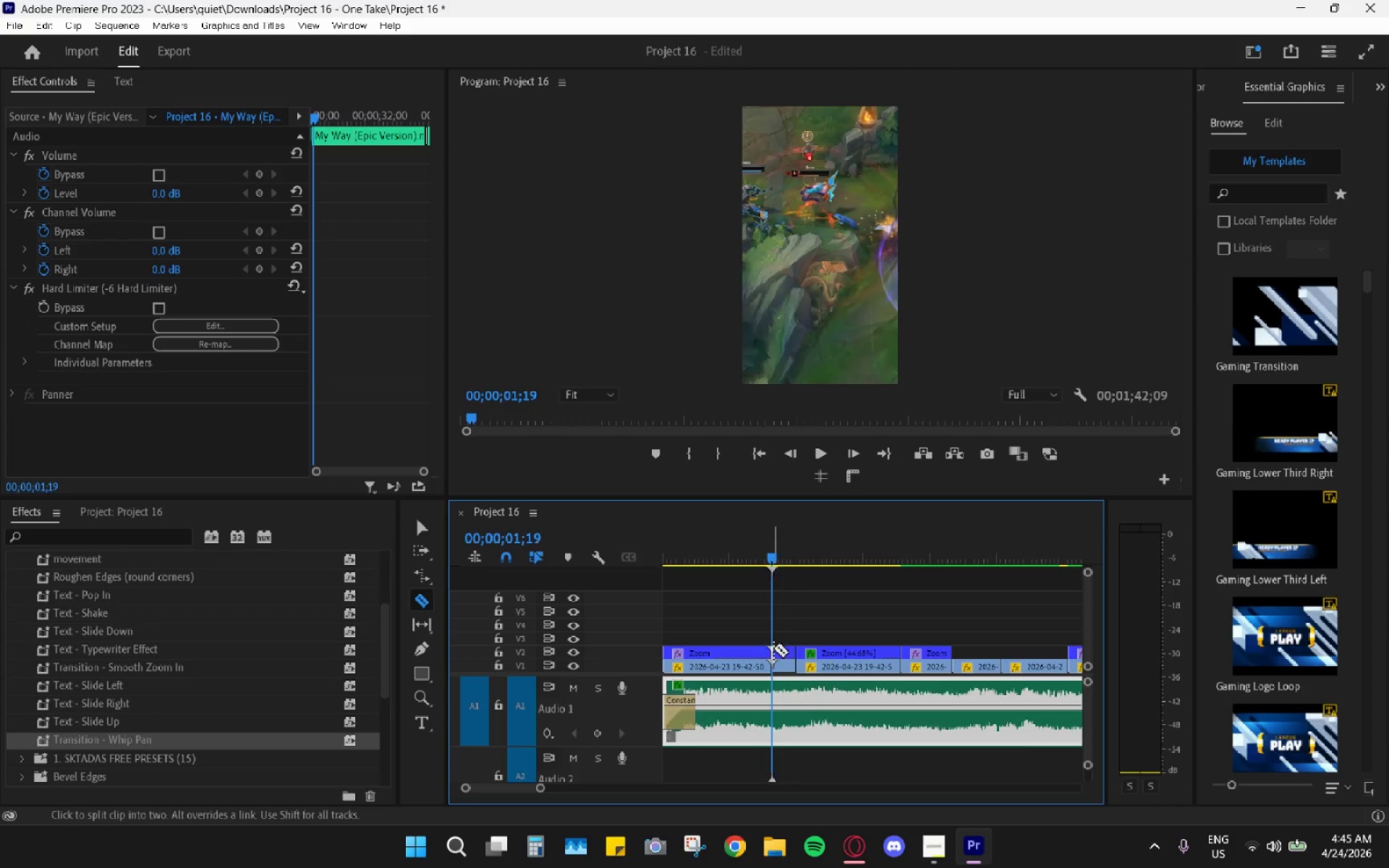 
type(vhr)
 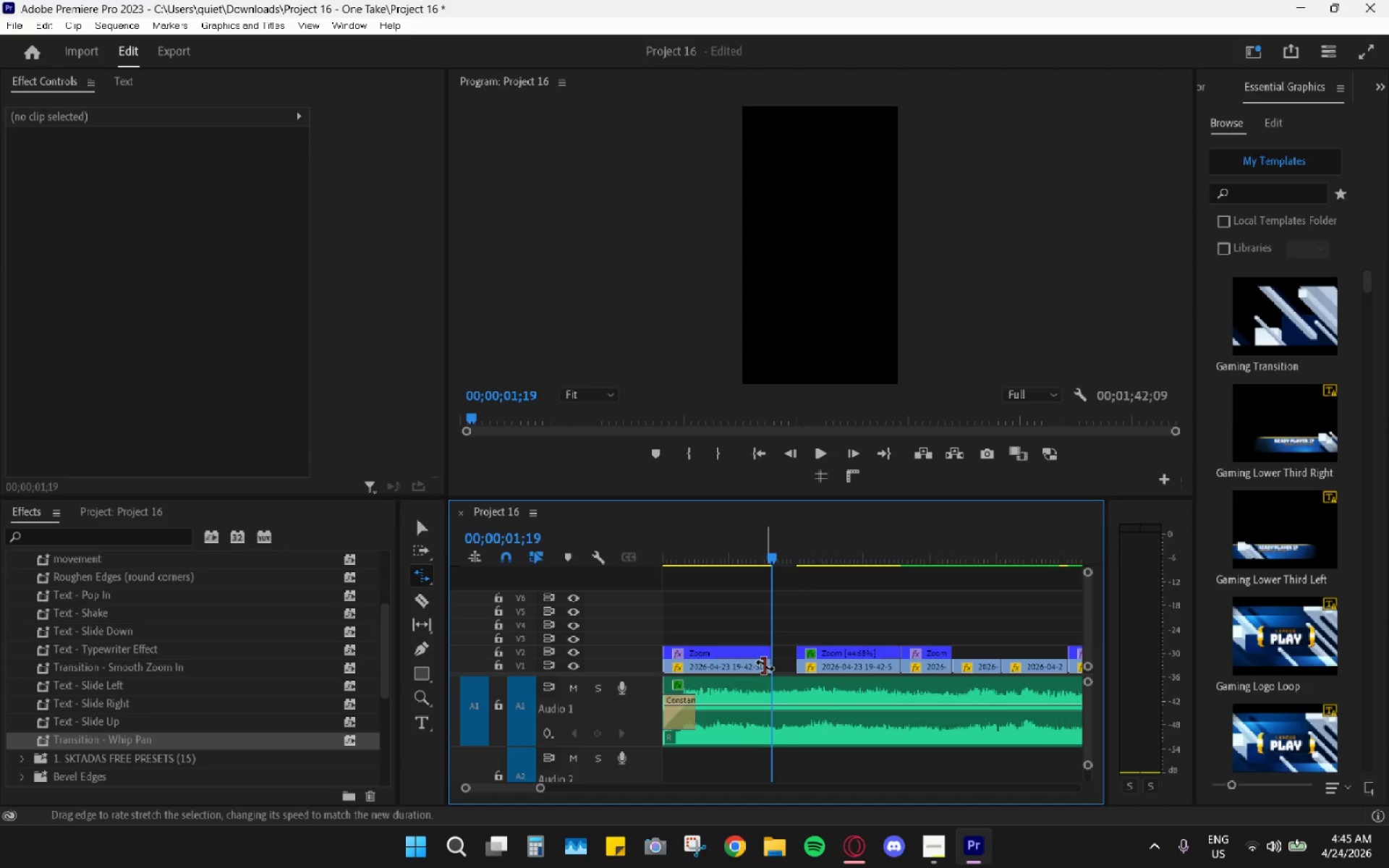 
left_click_drag(start_coordinate=[785, 626], to_coordinate=[784, 668])
 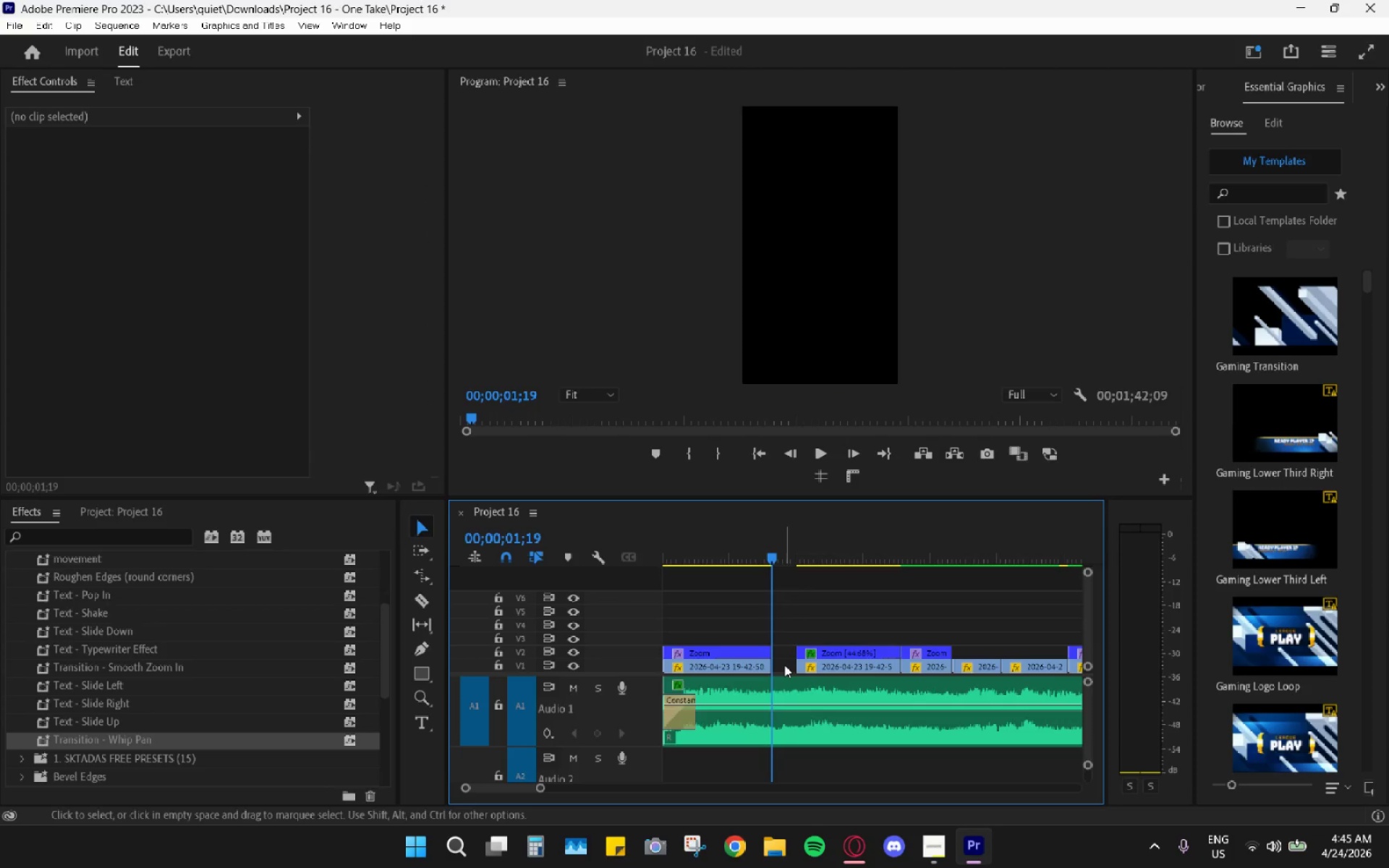 
scroll: coordinate [784, 665], scroll_direction: up, amount: 2.0
 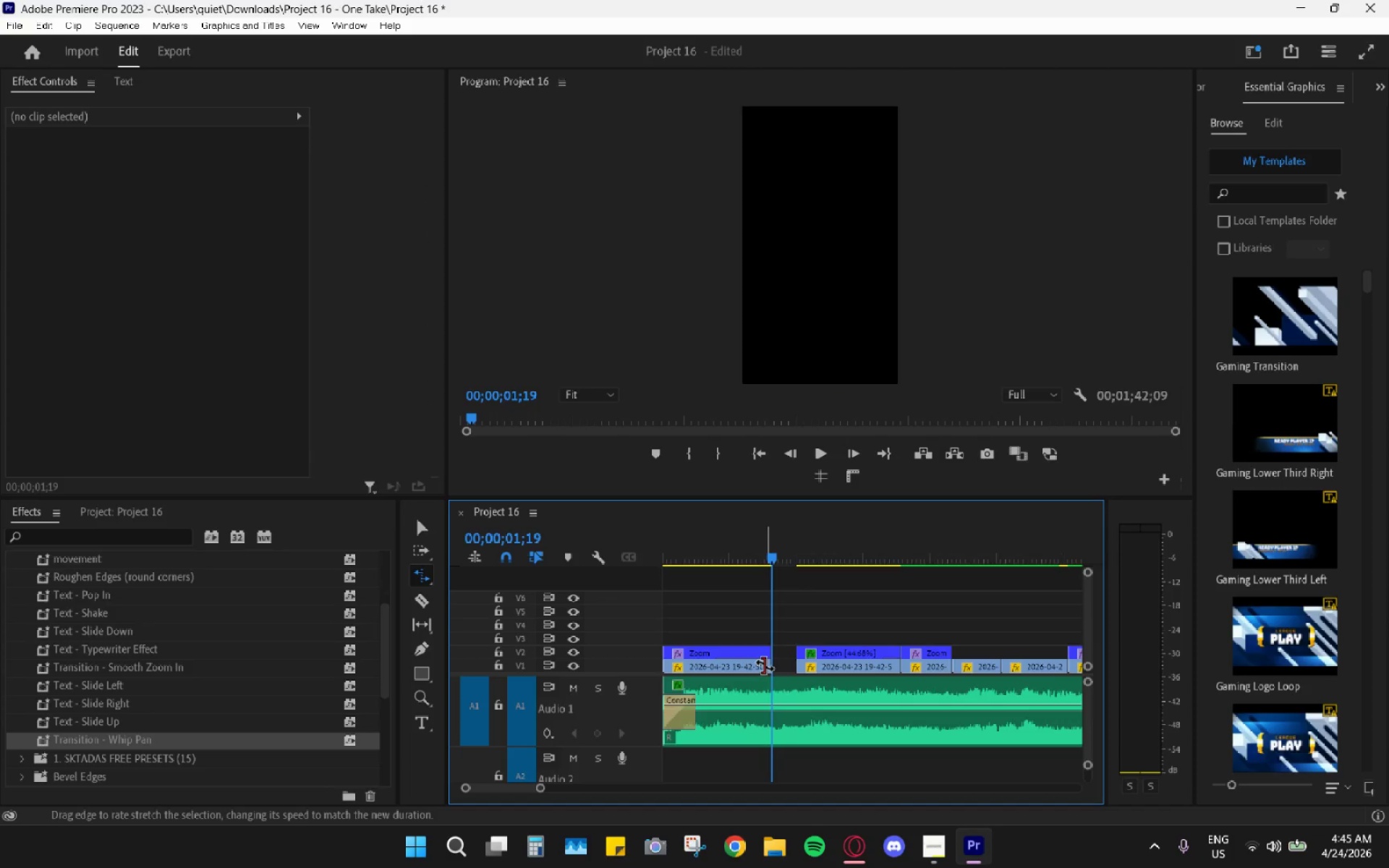 
left_click_drag(start_coordinate=[768, 668], to_coordinate=[789, 670])
 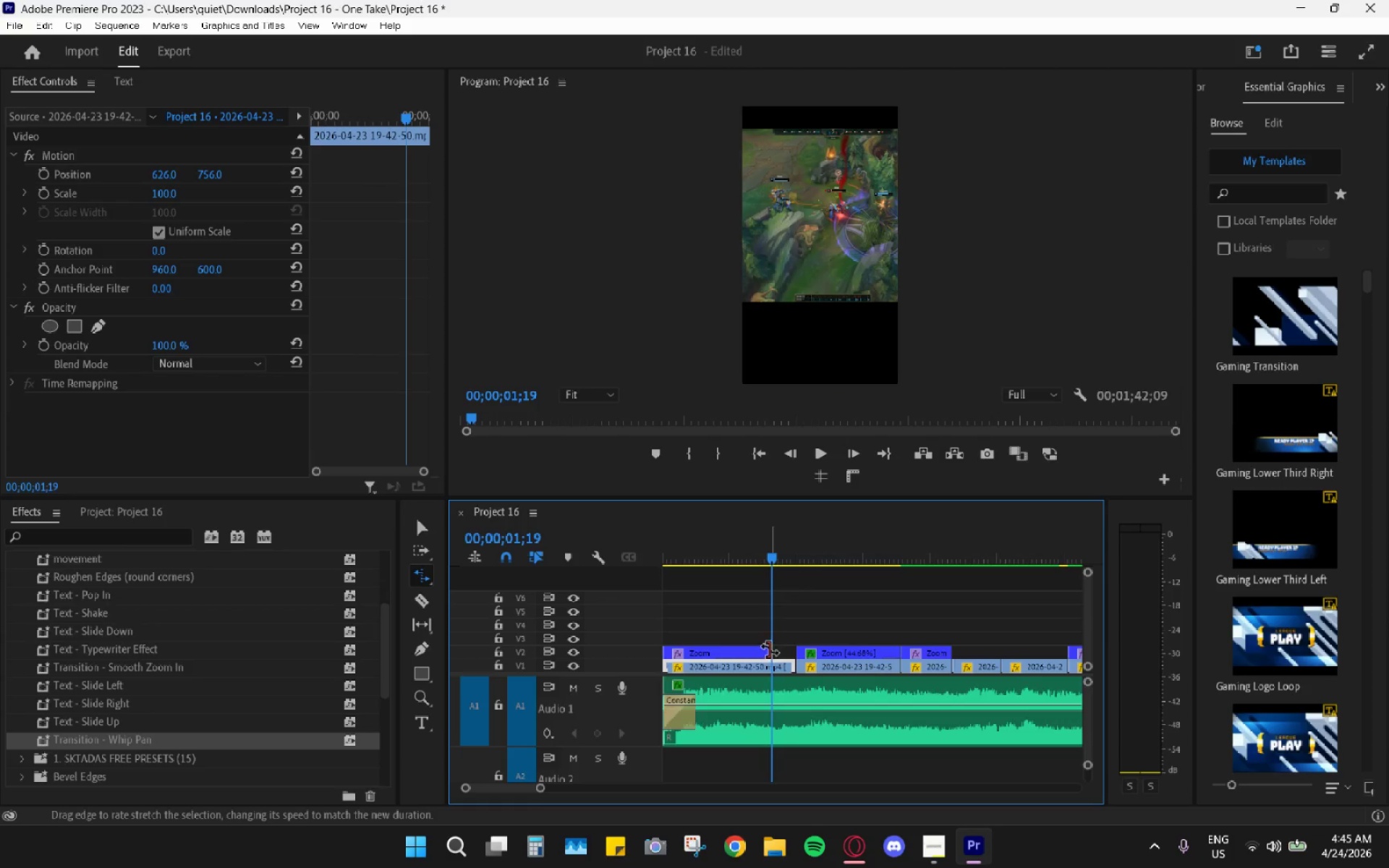 
left_click_drag(start_coordinate=[770, 650], to_coordinate=[801, 655])
 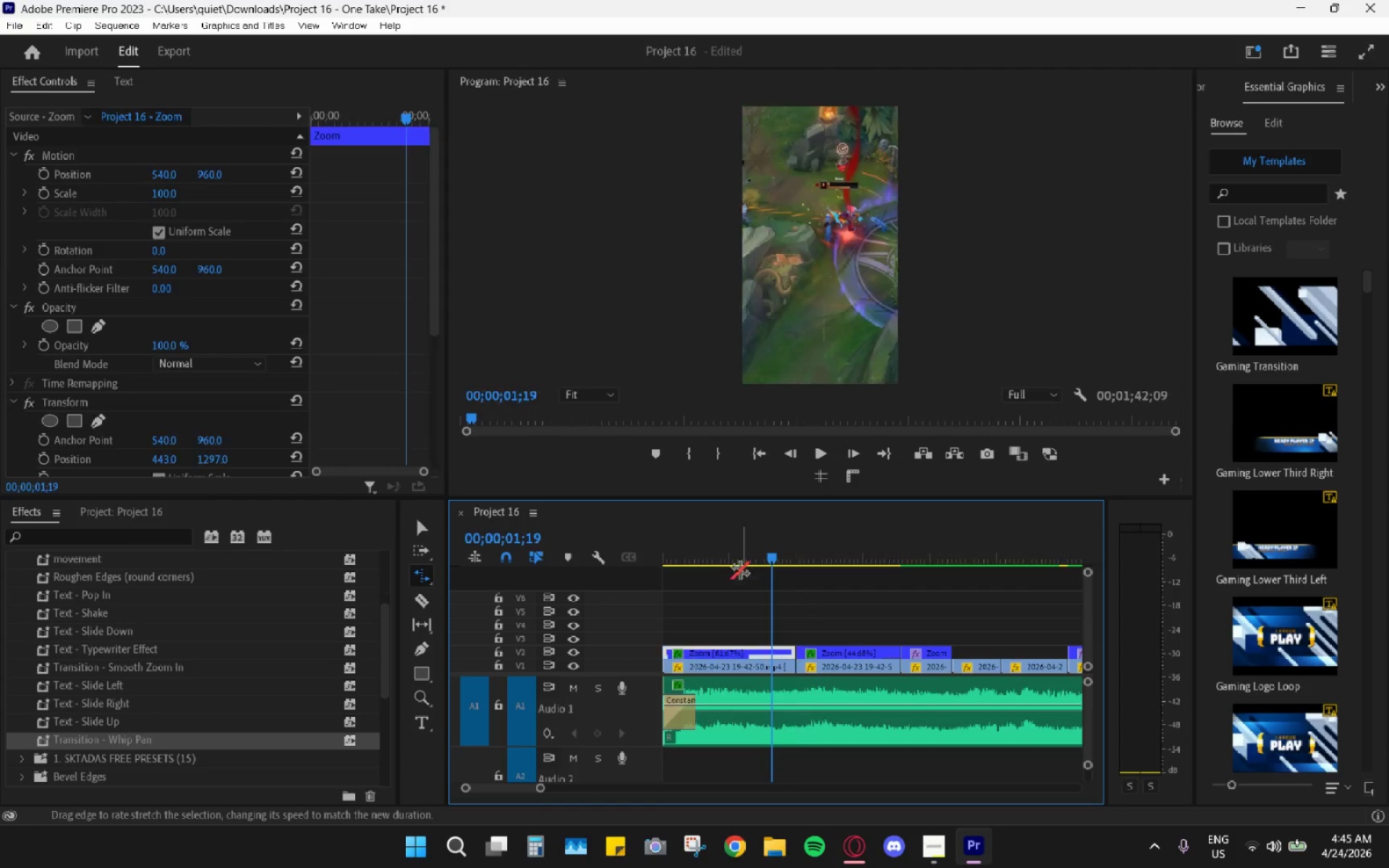 
left_click_drag(start_coordinate=[730, 565], to_coordinate=[598, 557])
 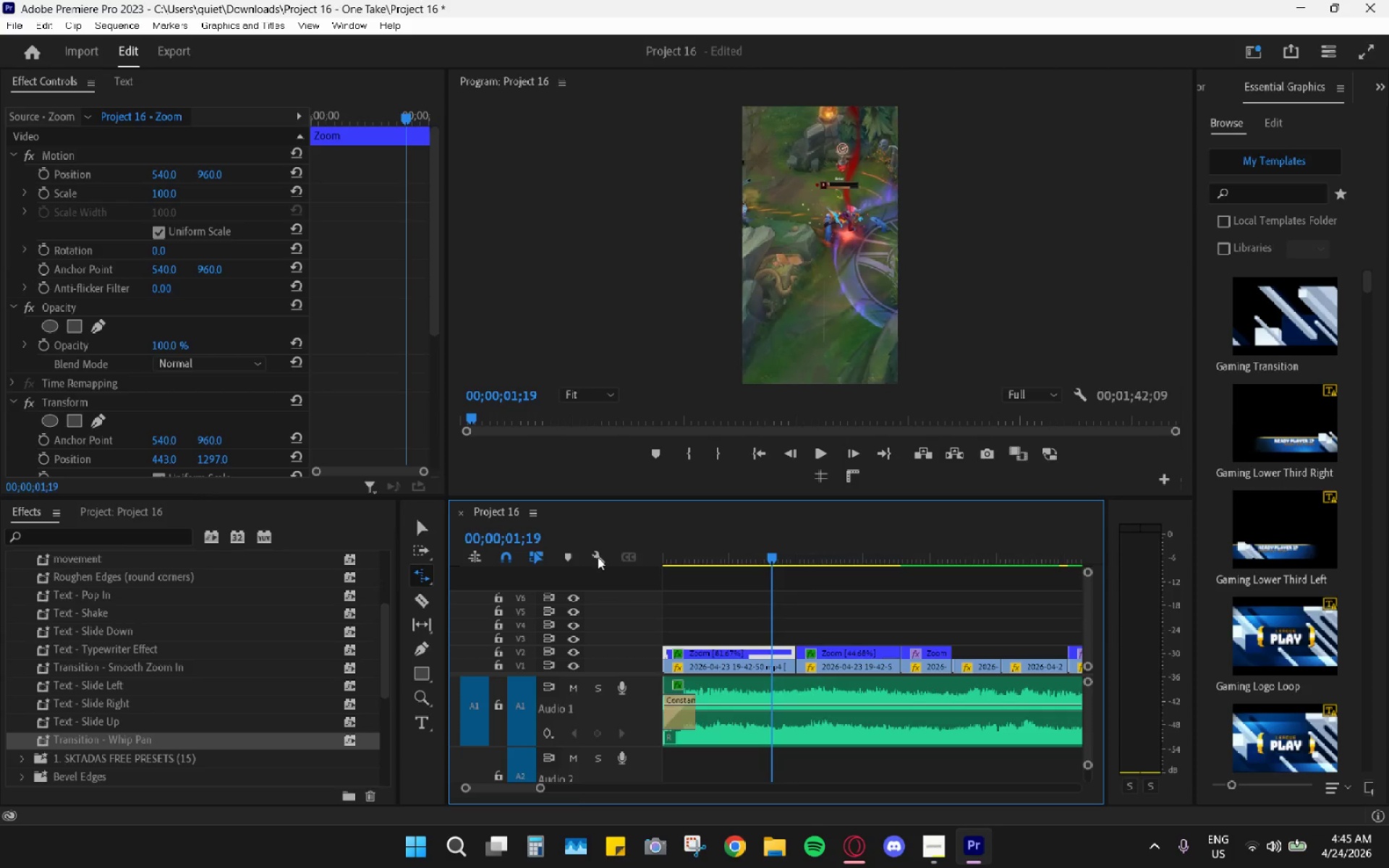 
key(Space)
 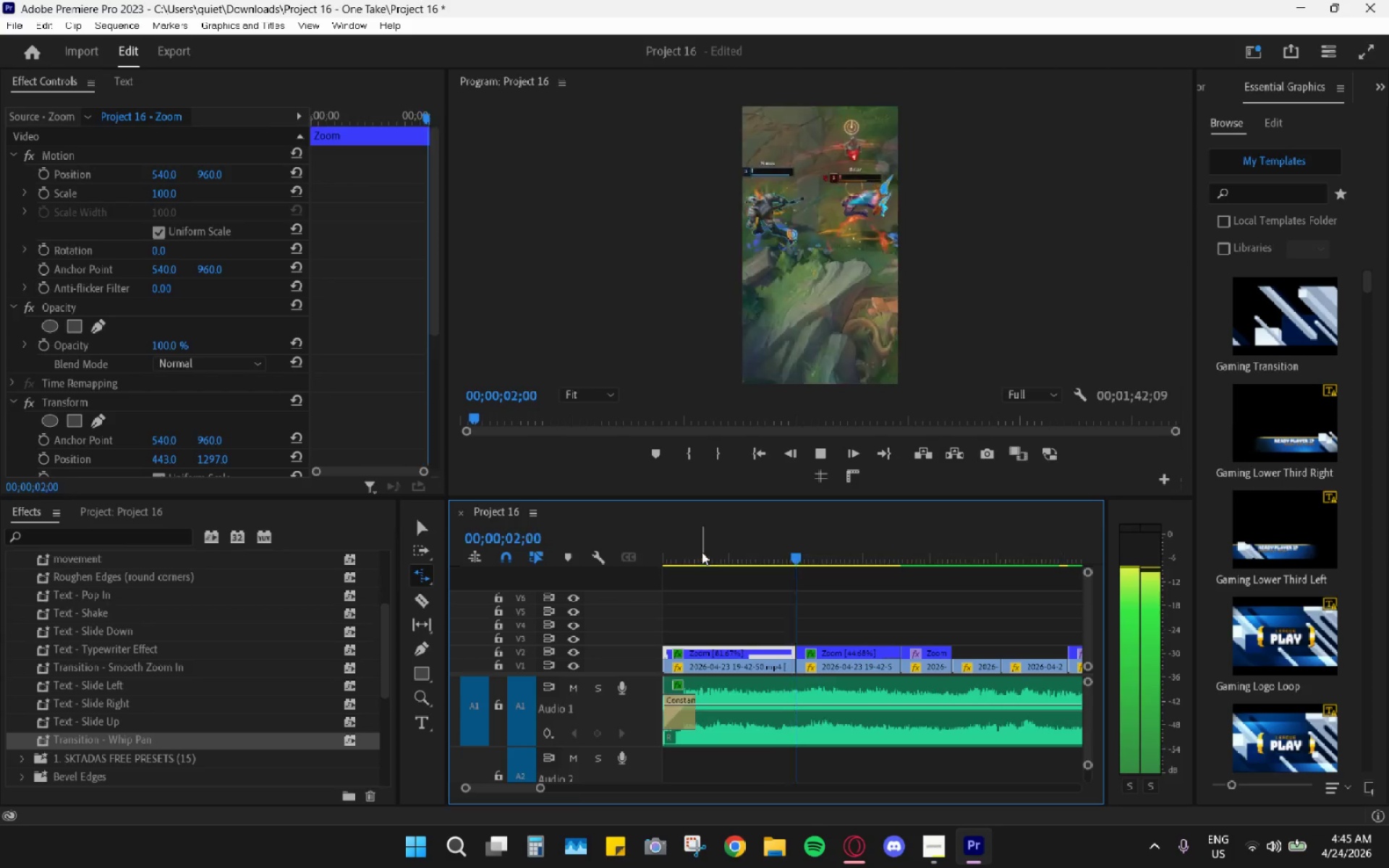 
left_click_drag(start_coordinate=[702, 550], to_coordinate=[651, 540])
 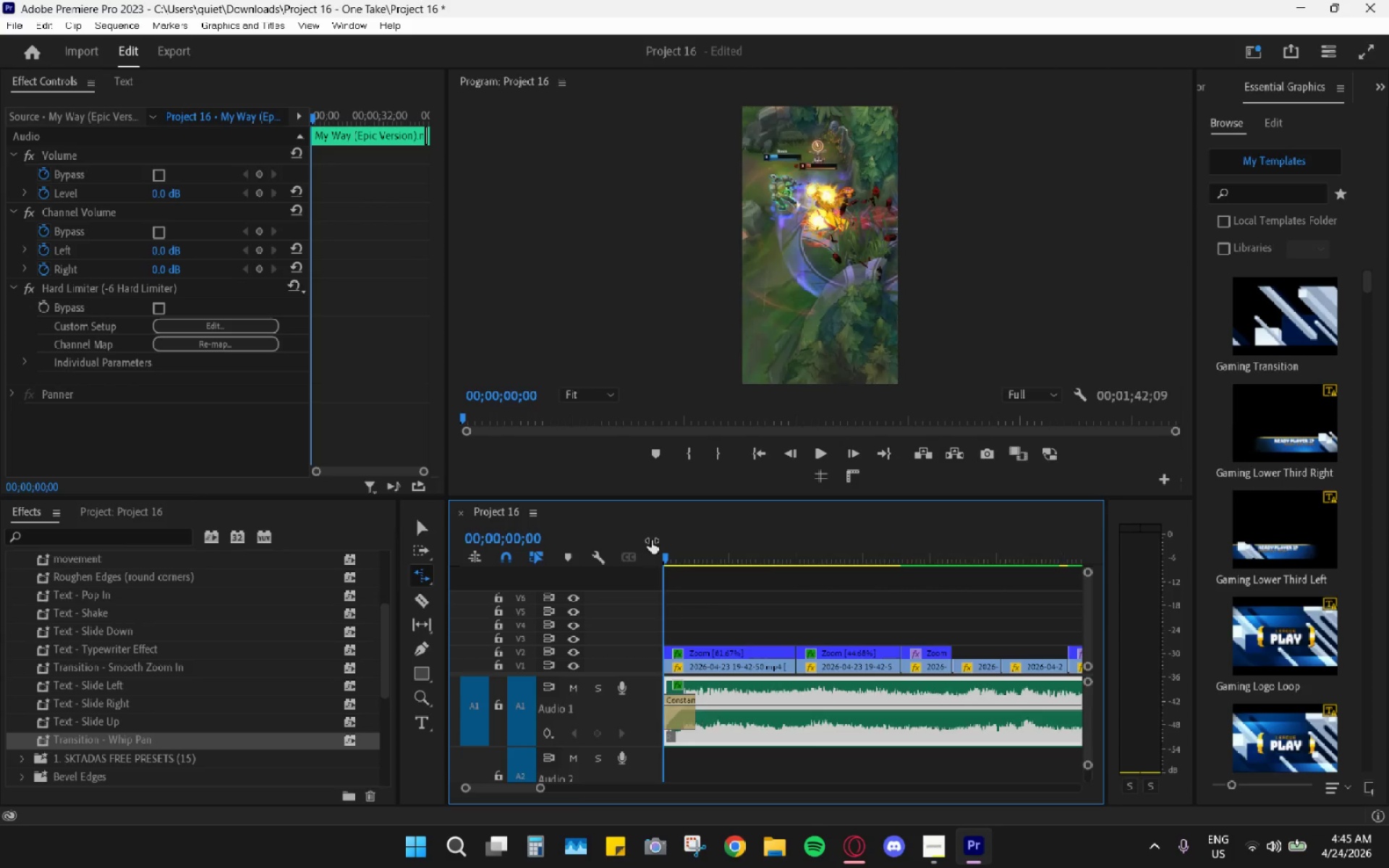 
key(Space)
 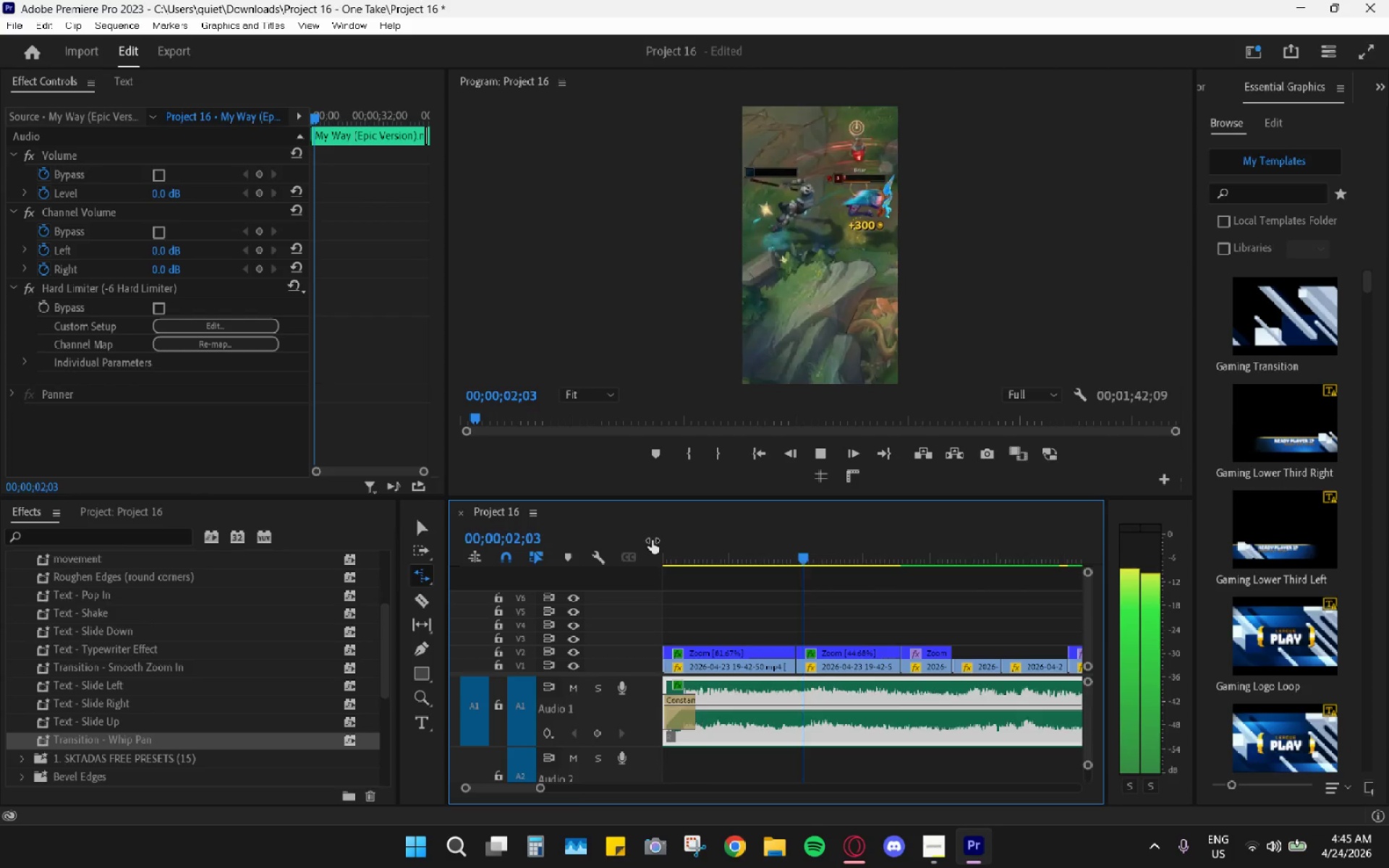 
key(Space)
 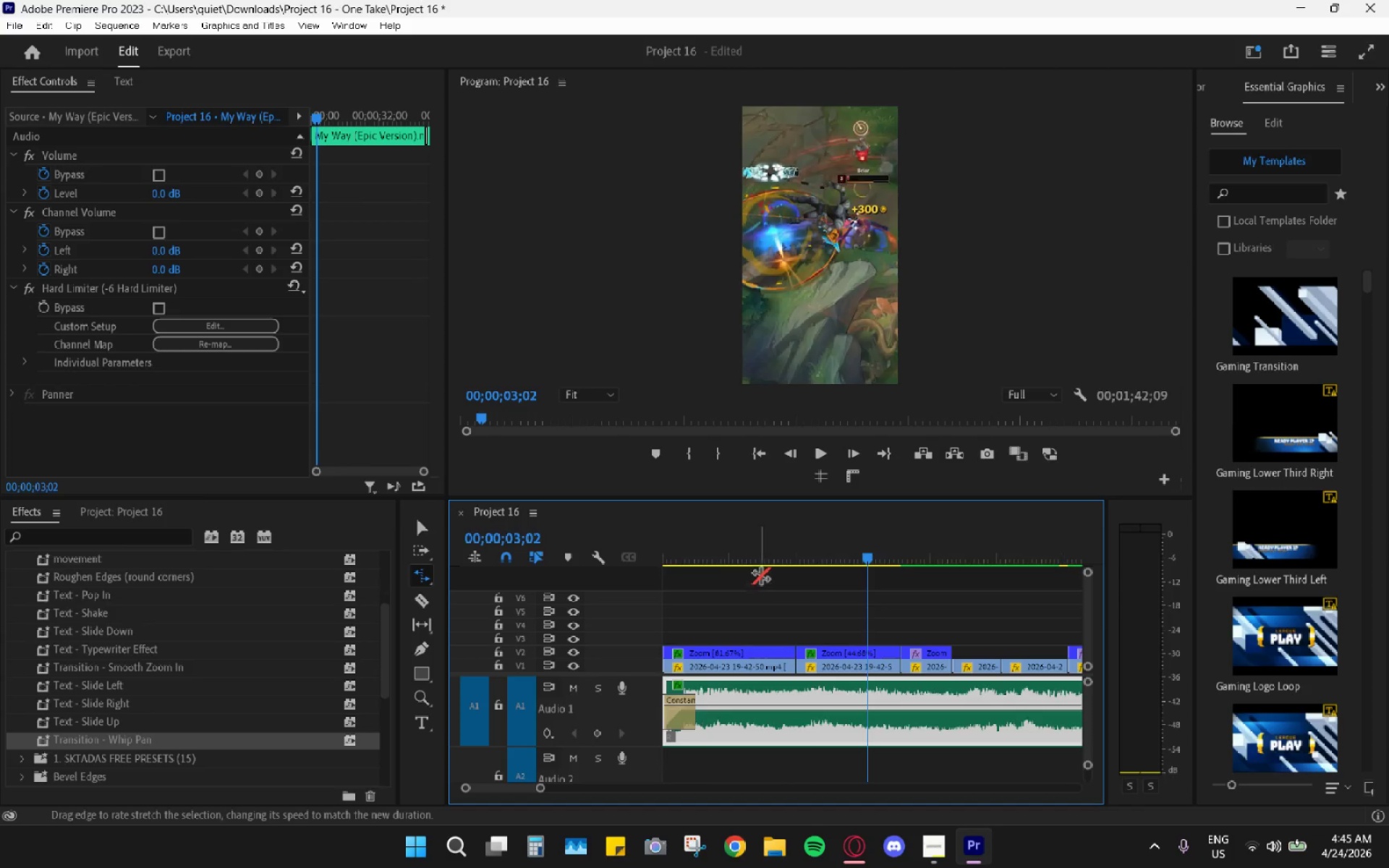 
left_click_drag(start_coordinate=[766, 572], to_coordinate=[702, 572])
 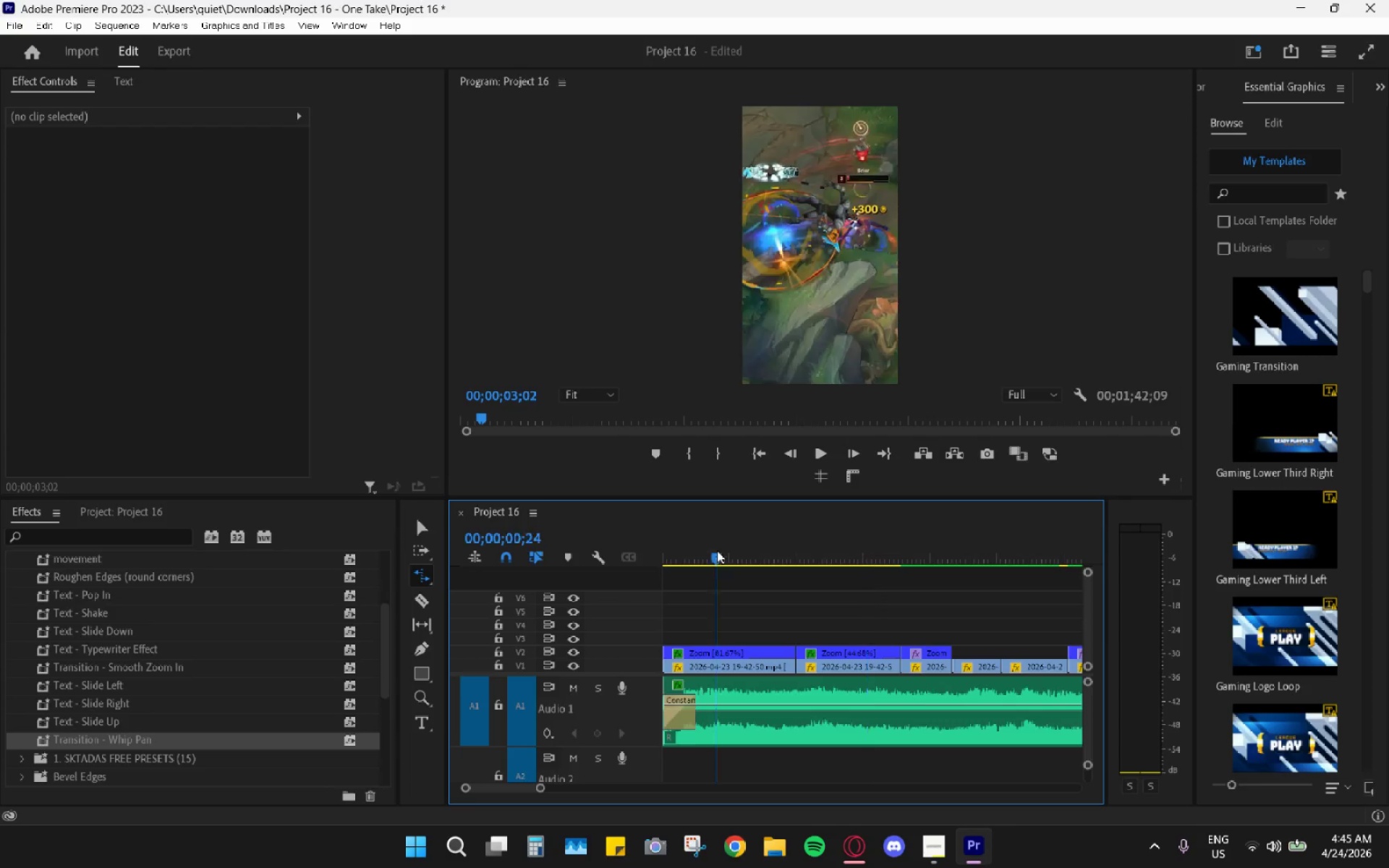 
left_click_drag(start_coordinate=[718, 550], to_coordinate=[636, 549])
 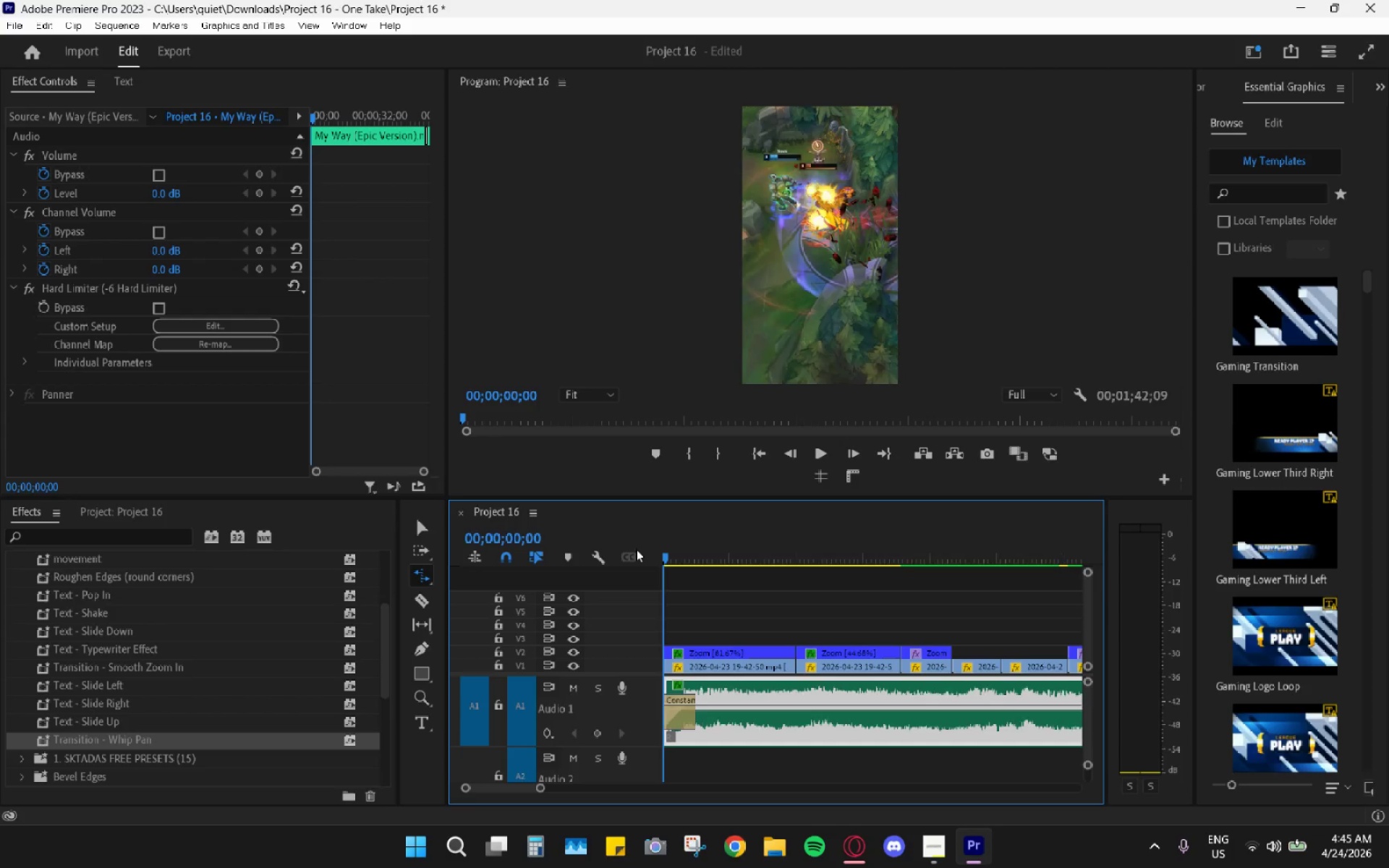 
key(Space)
 